 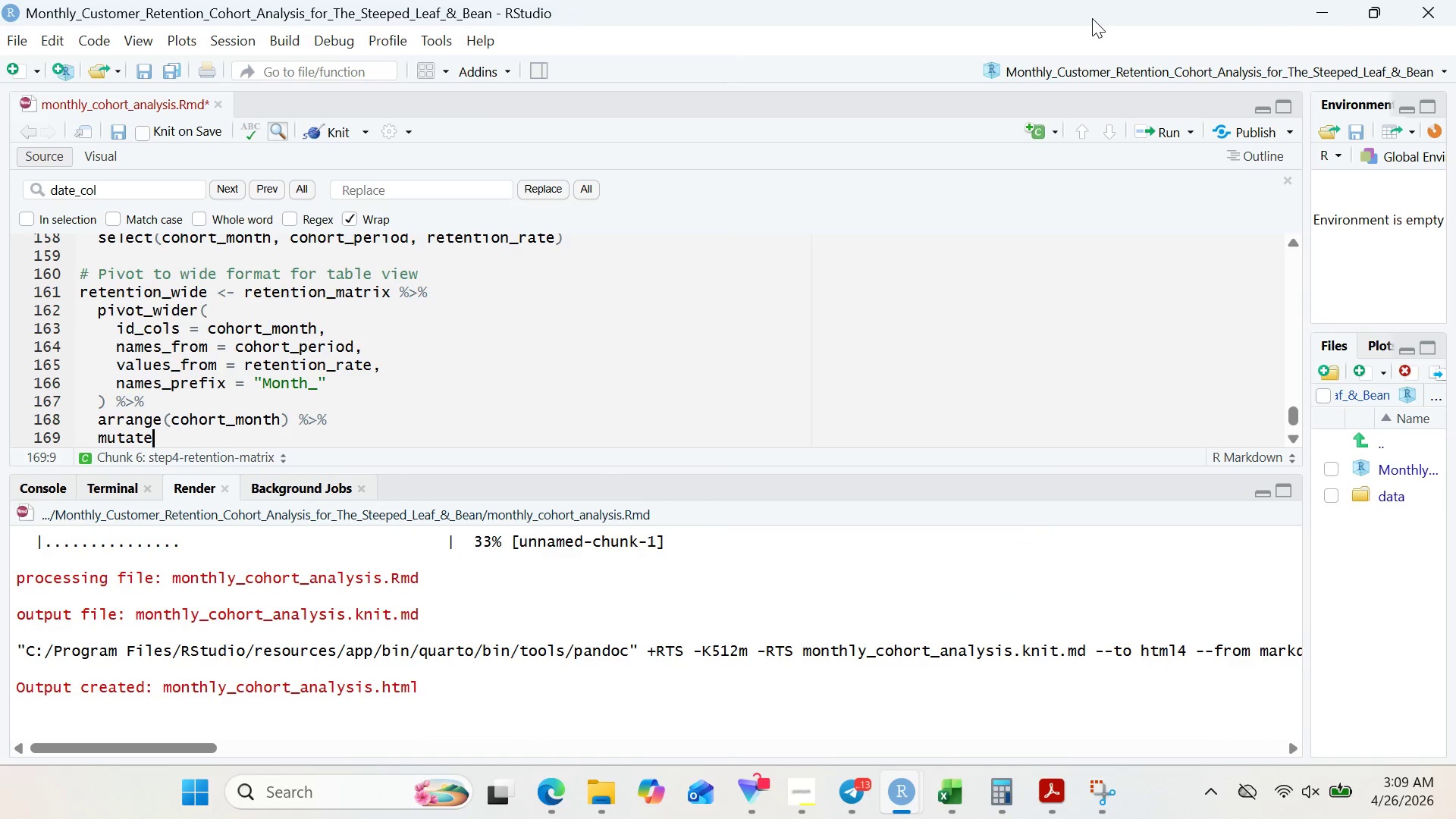 
type((acre)
key(Backspace)
type(oss(everything()
 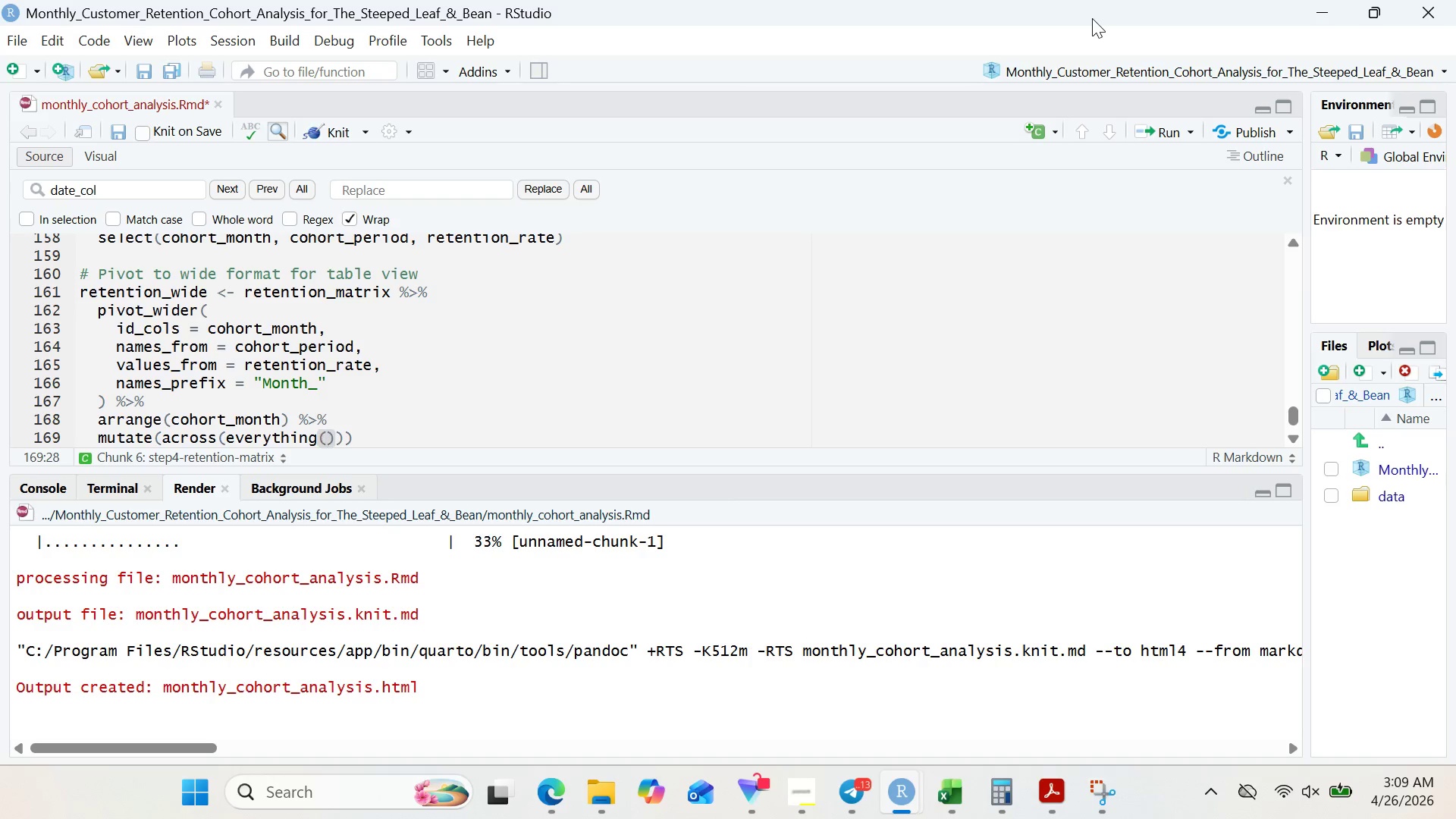 
key(ArrowRight)
 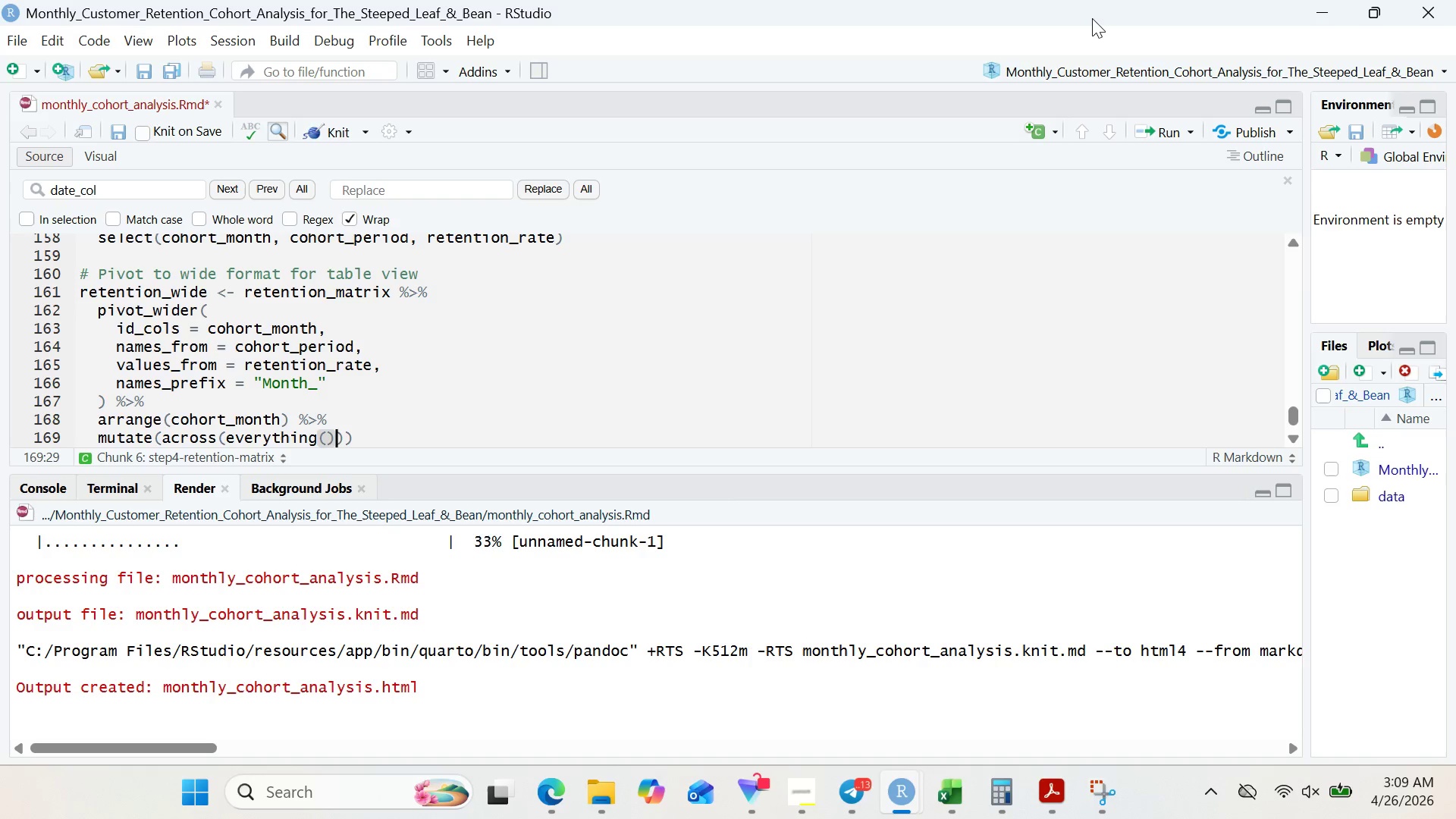 
key(Comma)
 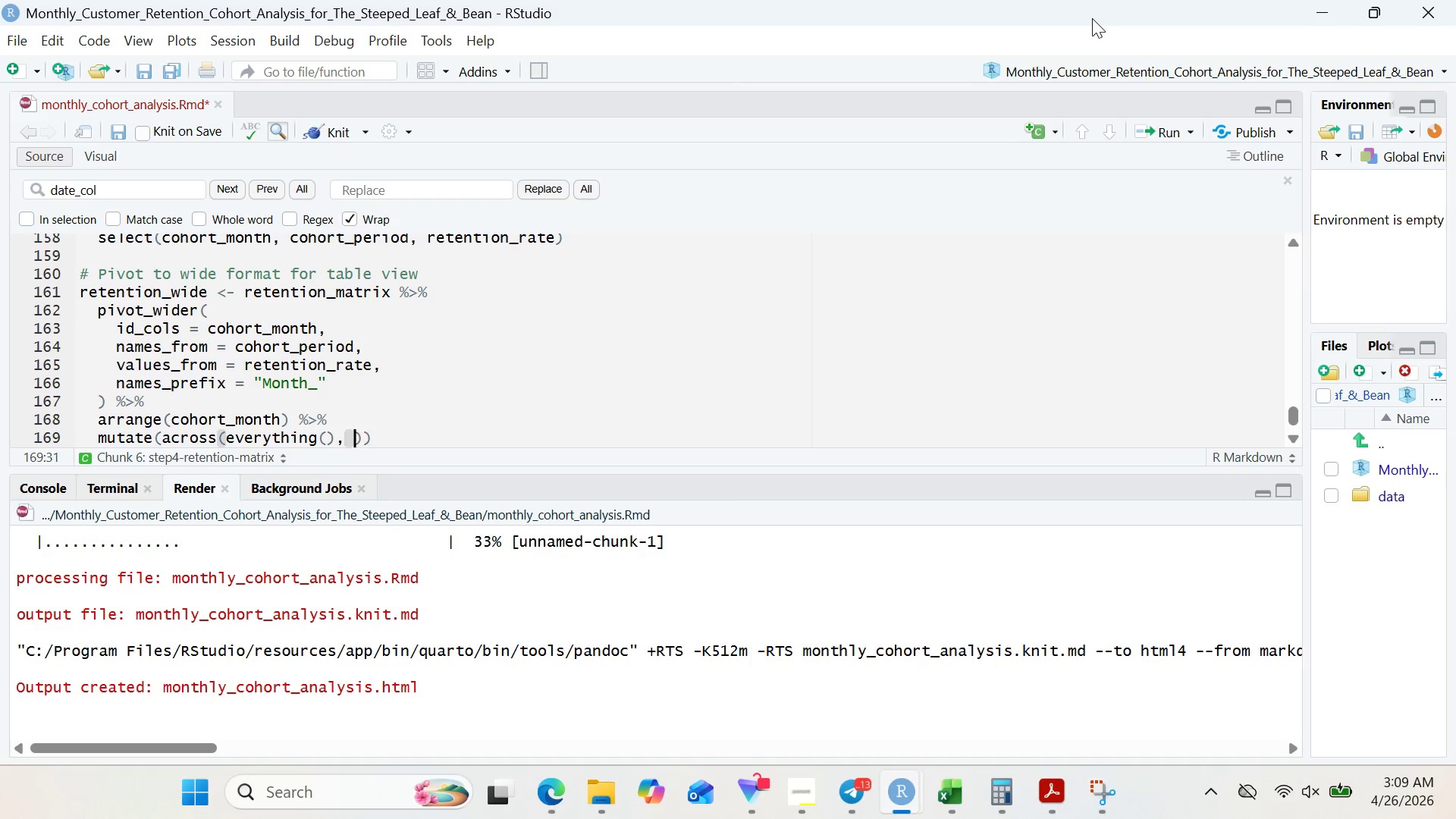 
key(Space)
 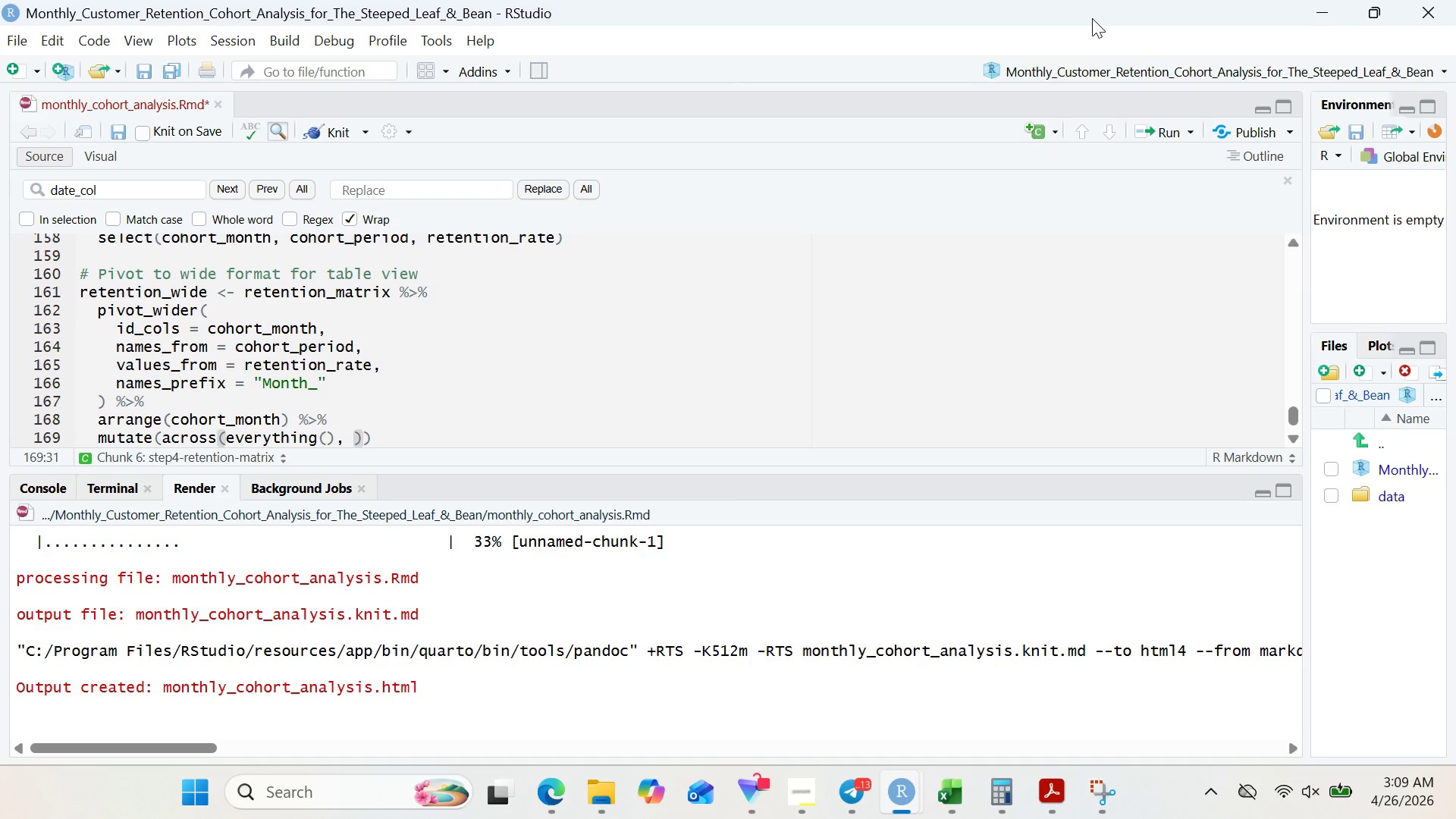 
wait(8.88)
 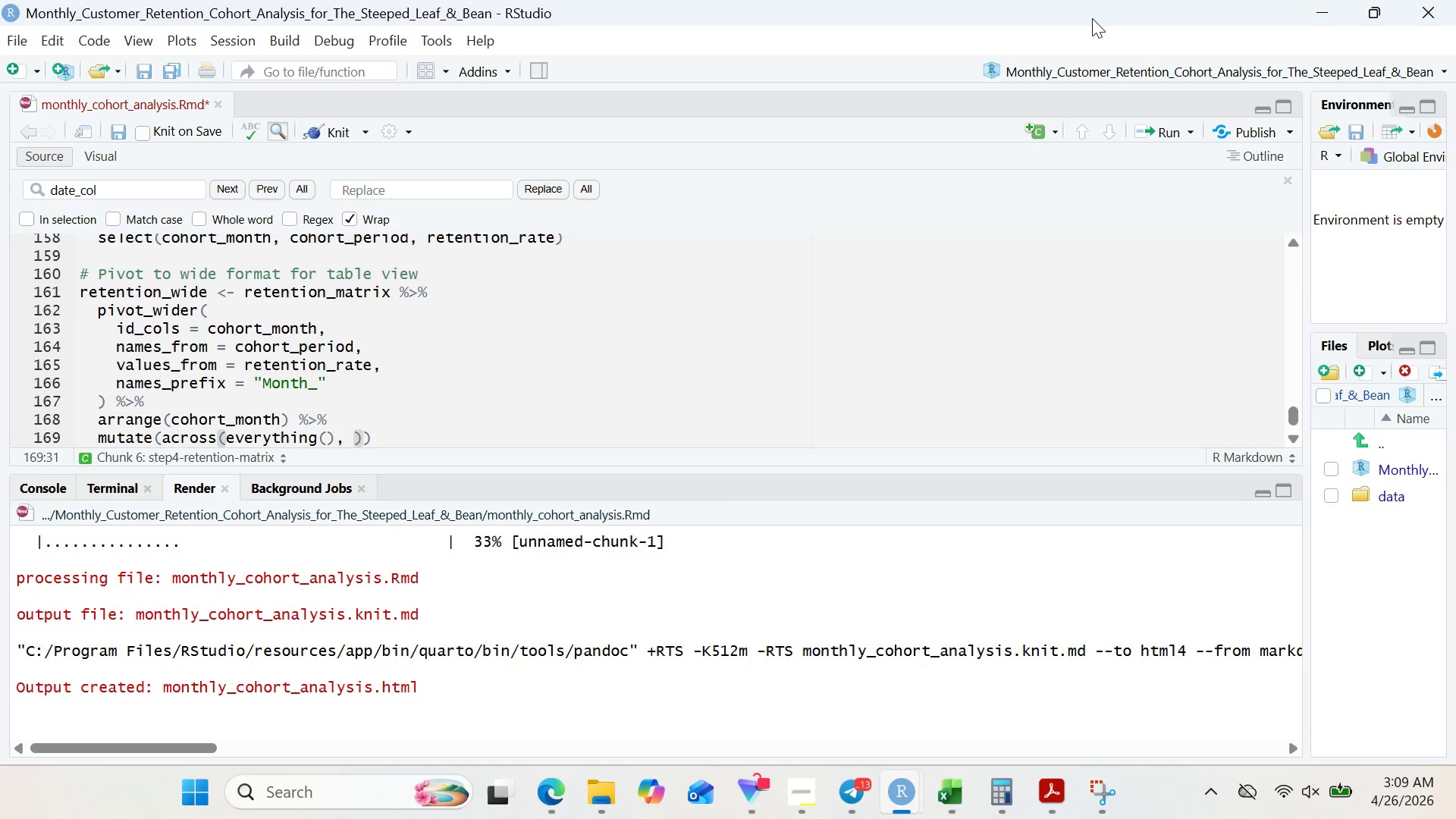 
key(Shift+Backquote)
 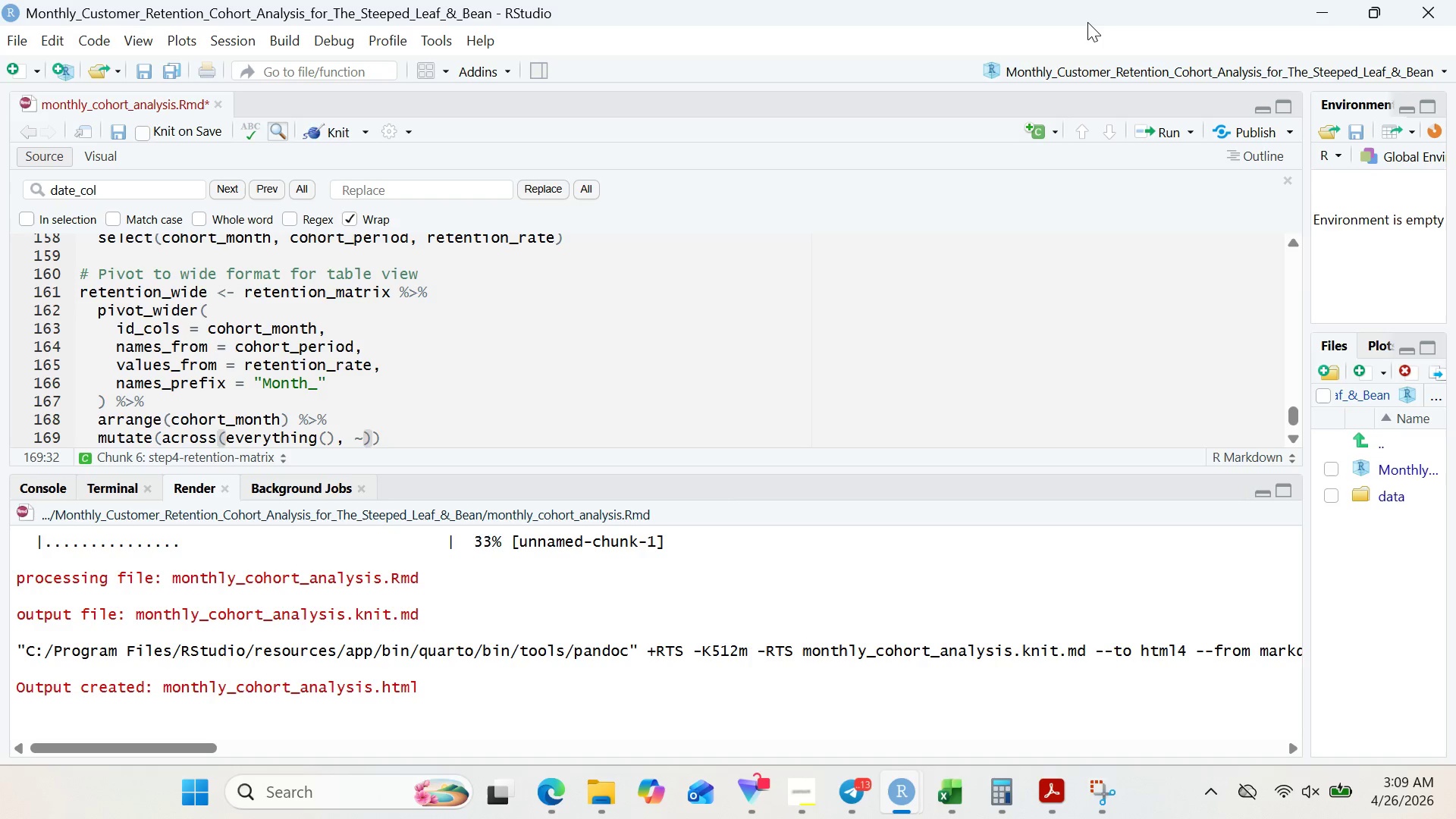 
type( )
key(Backspace)
type(ifel)
 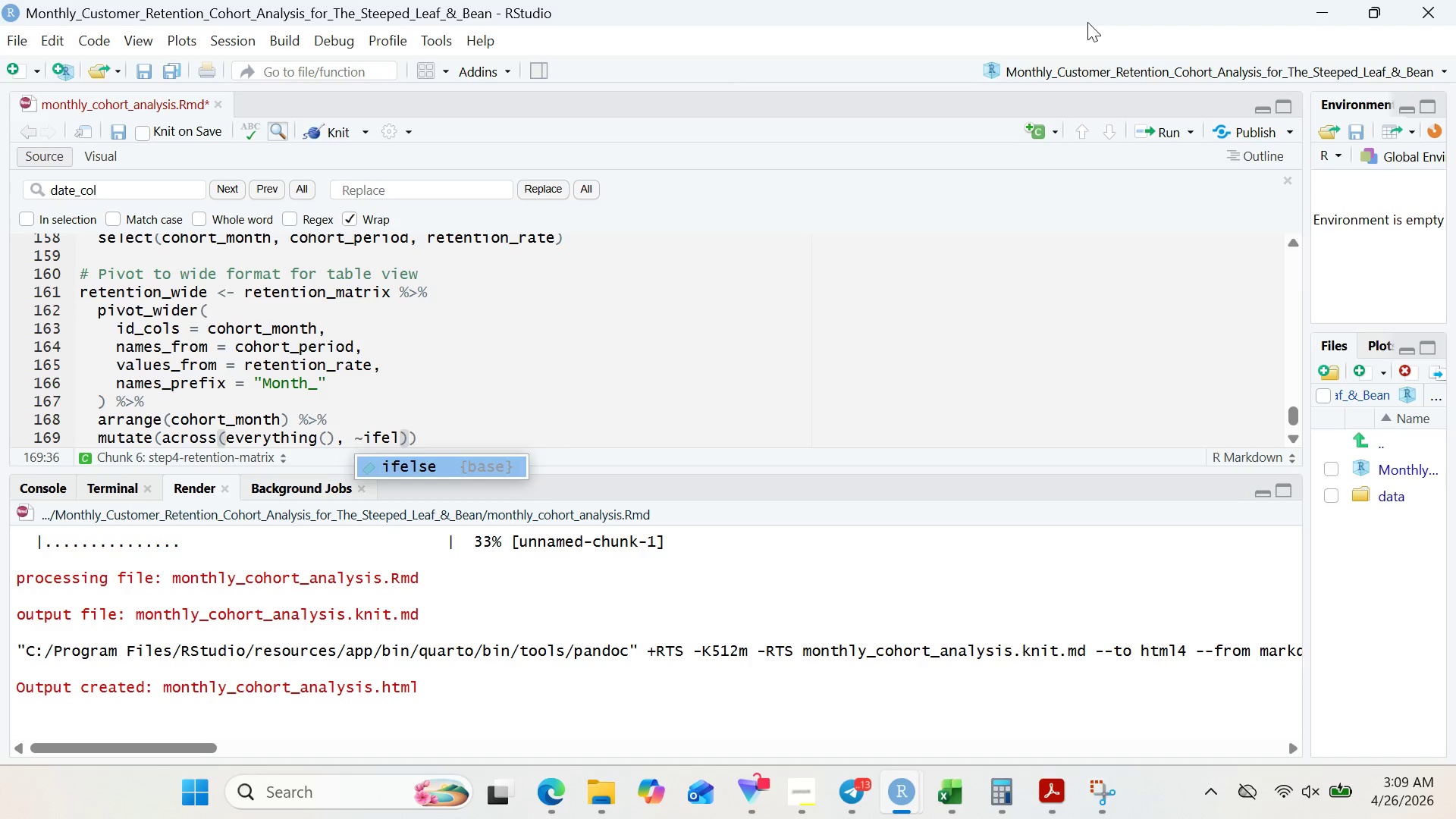 
key(Enter)
 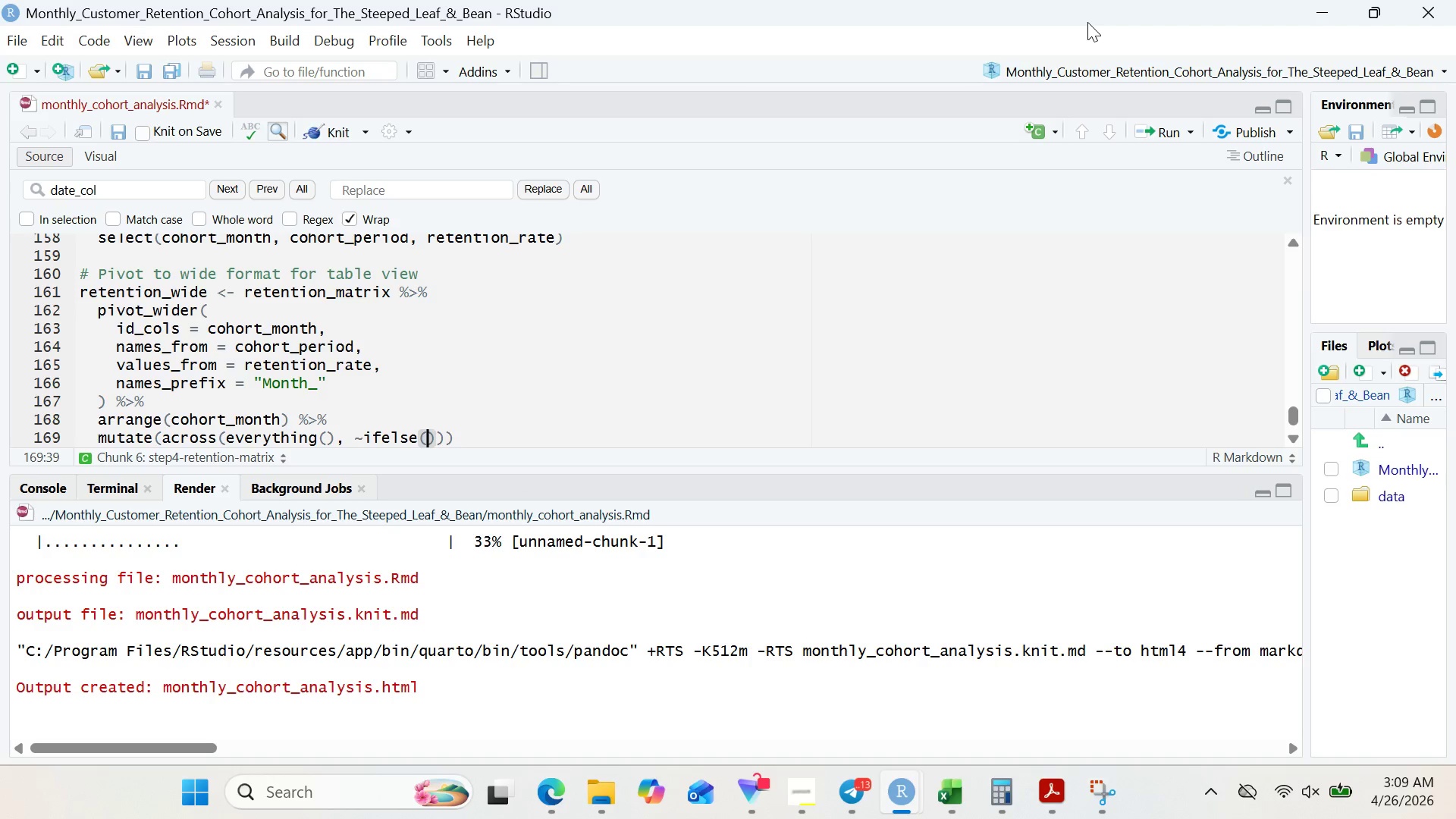 
type(is.na)
 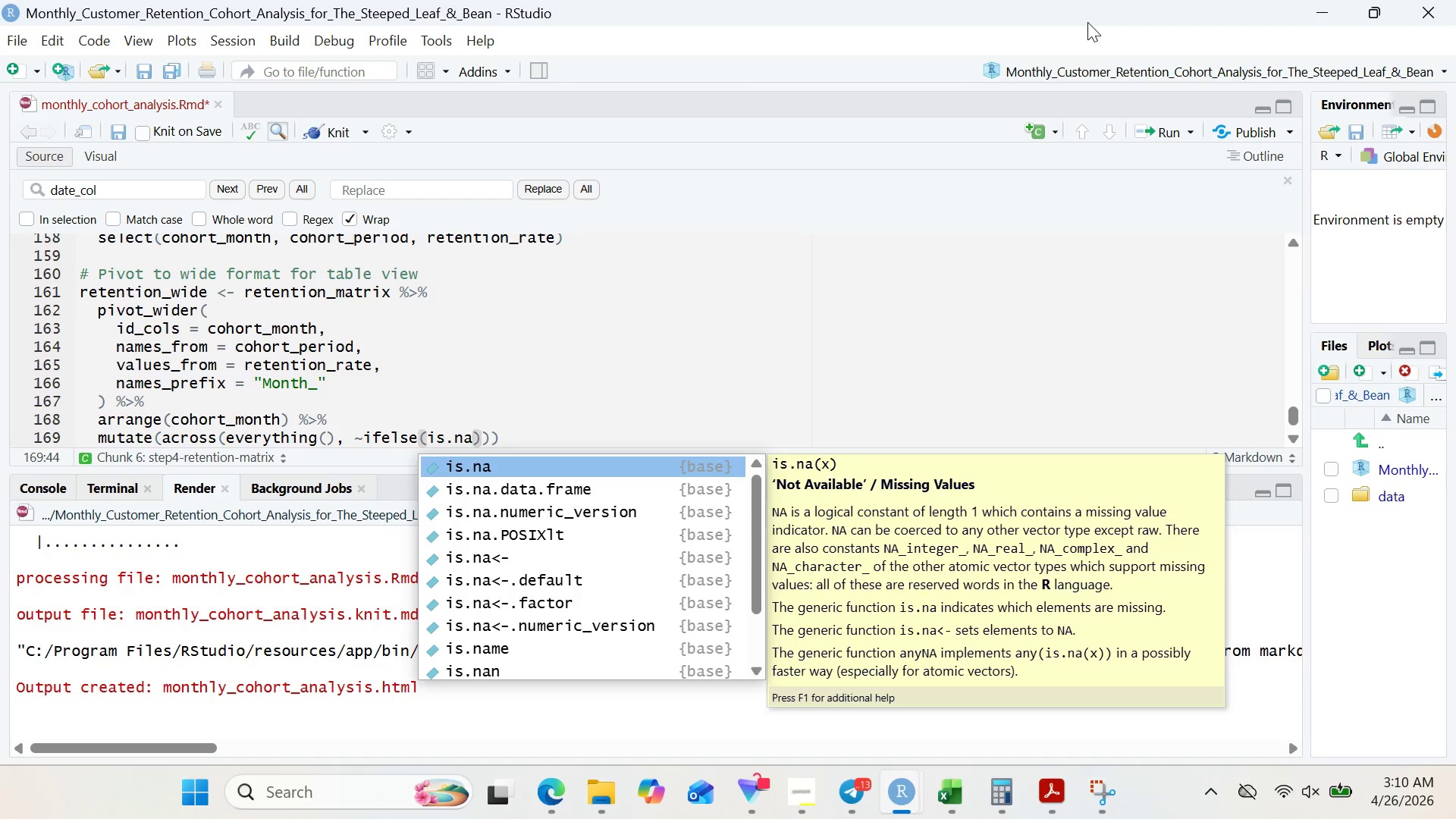 
wait(10.19)
 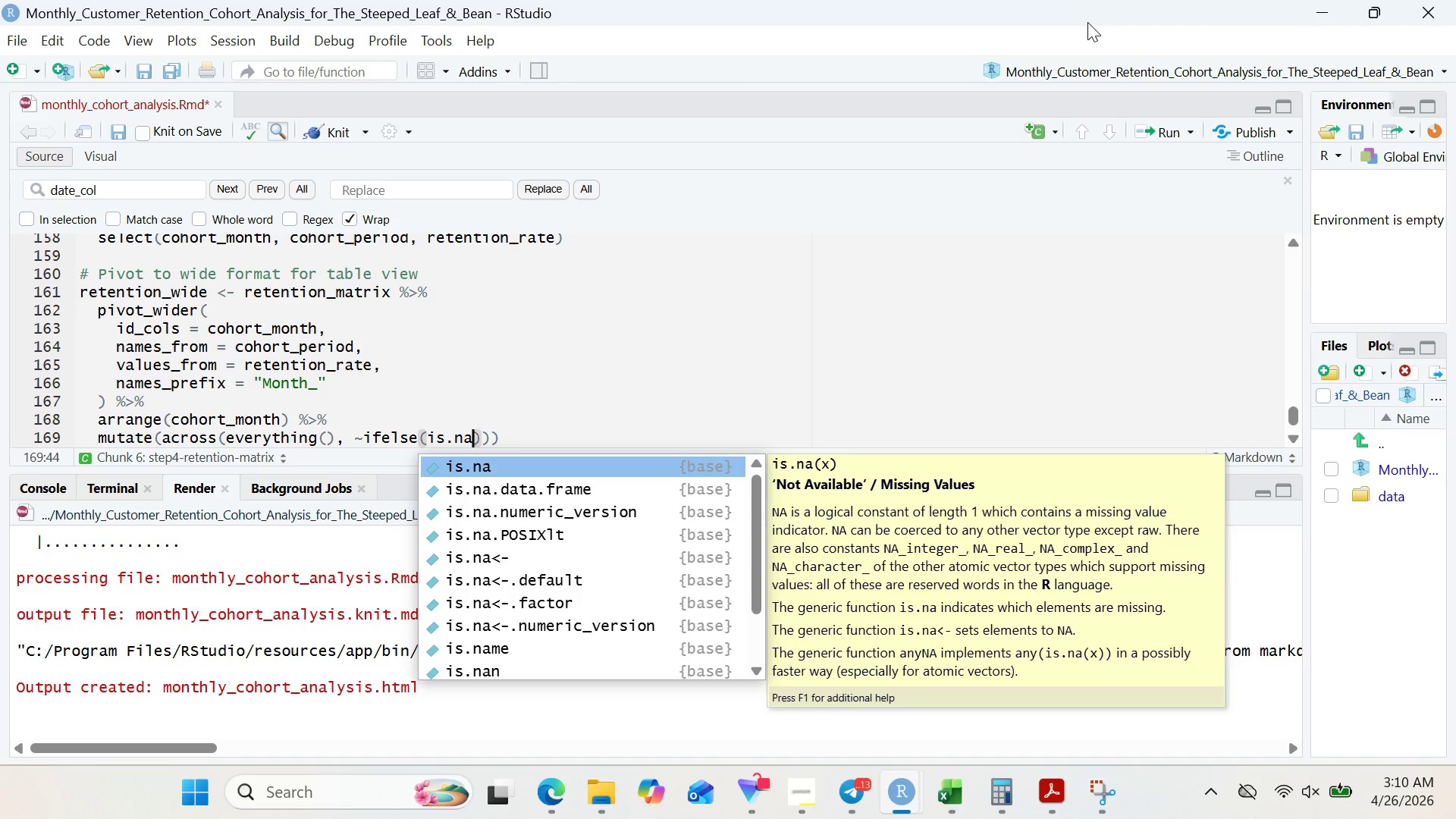 
key(Shift+9)
 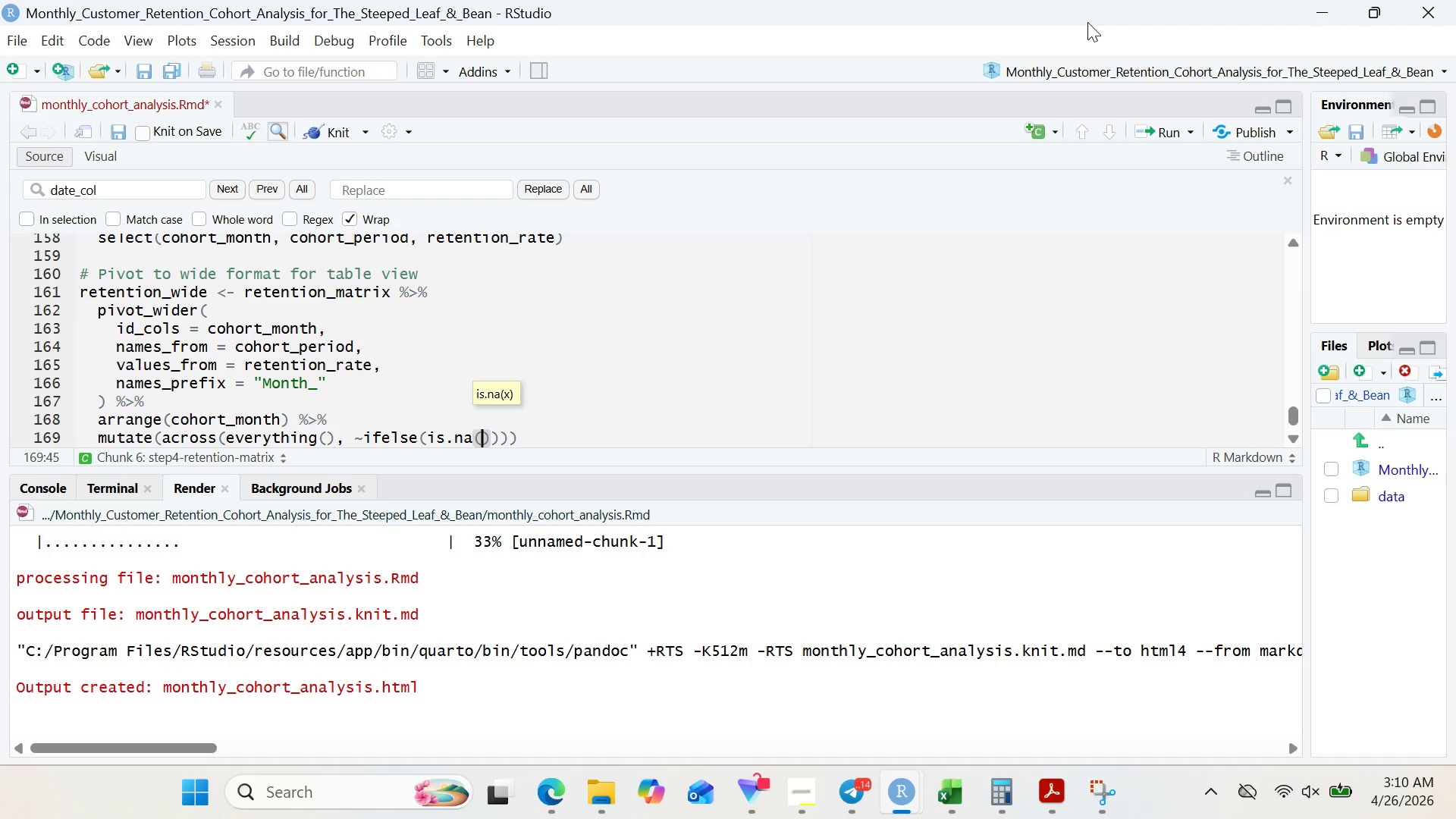 
key(Period)
 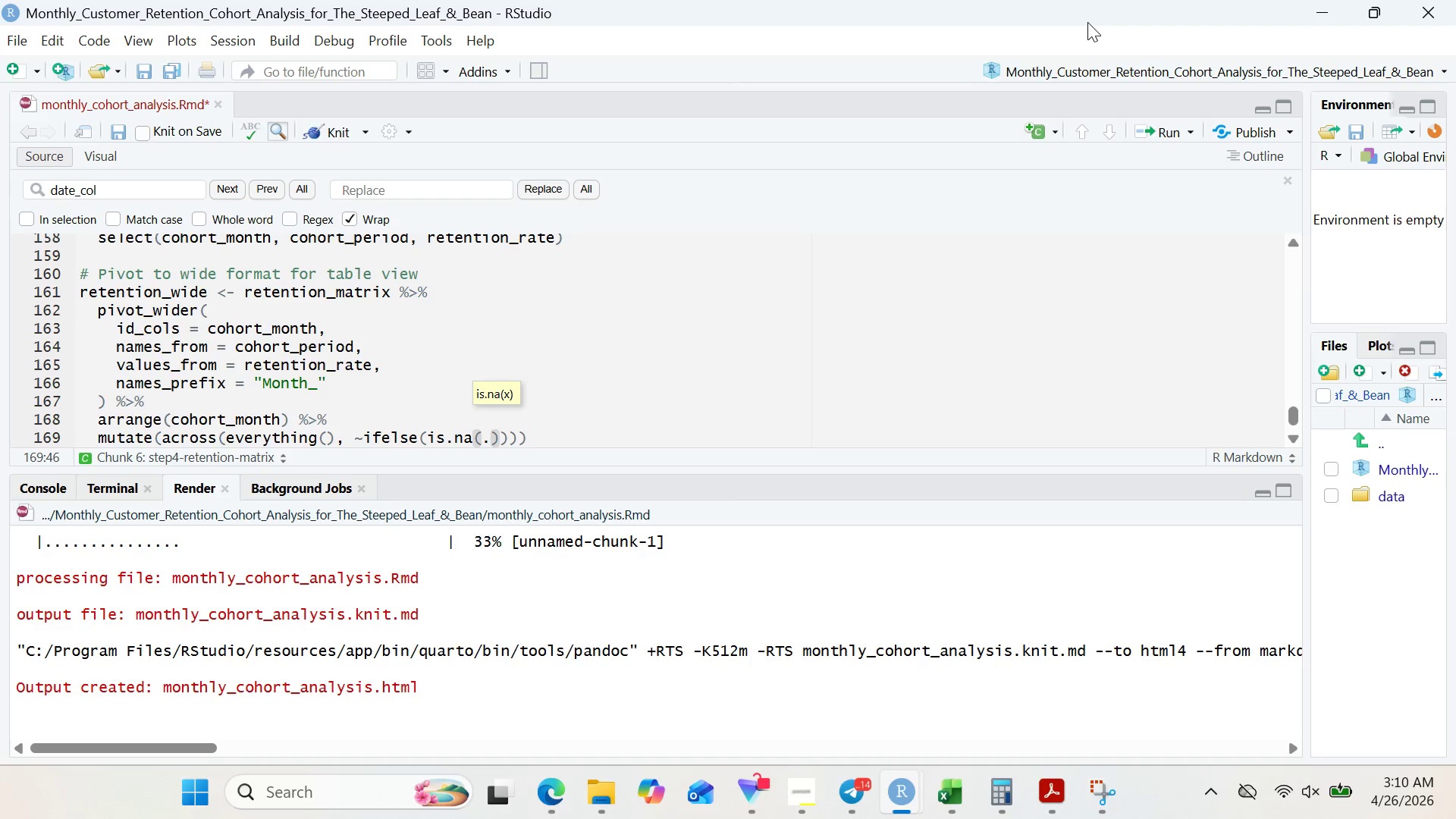 
key(ArrowRight)
 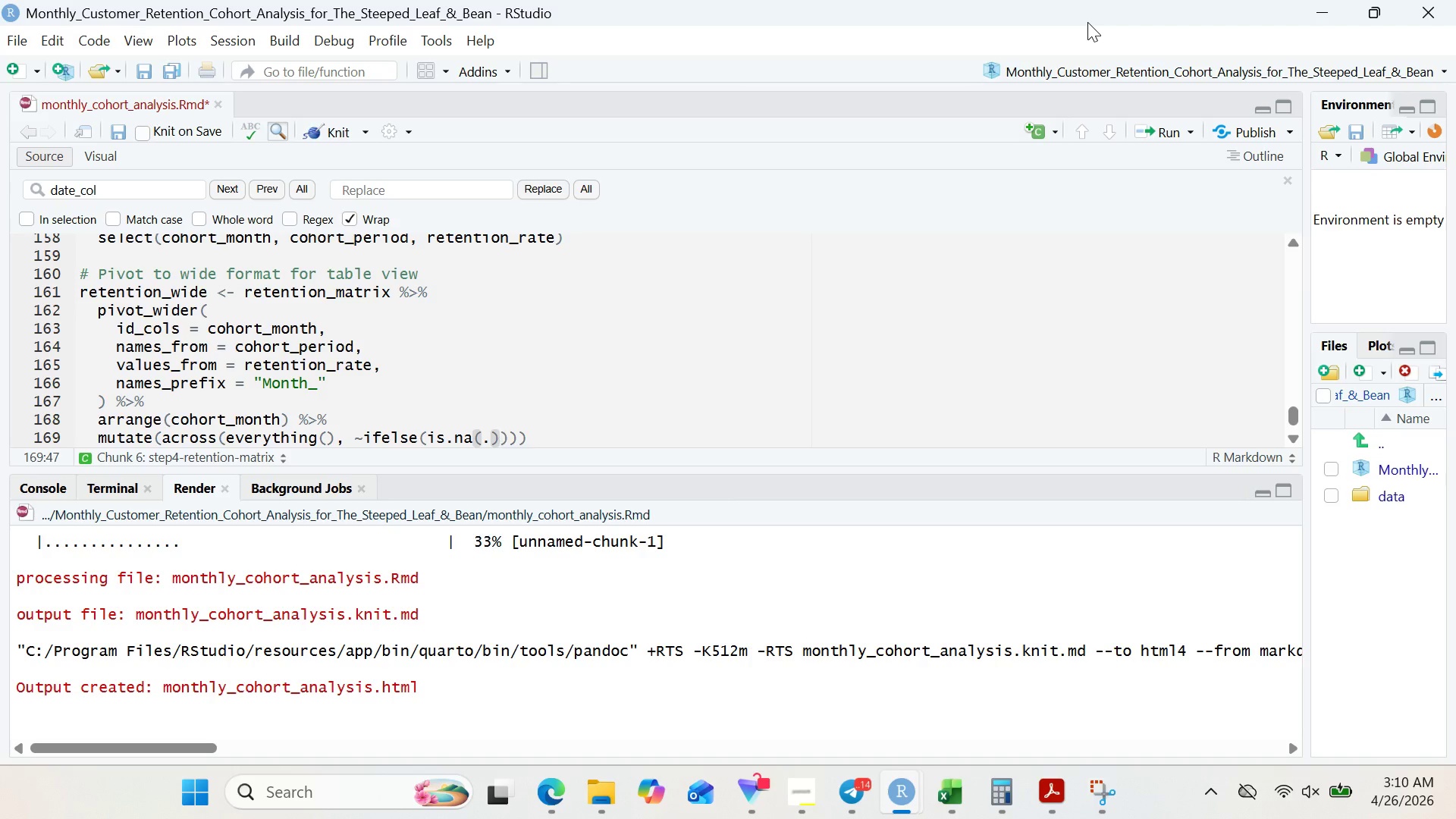 
key(Comma)
 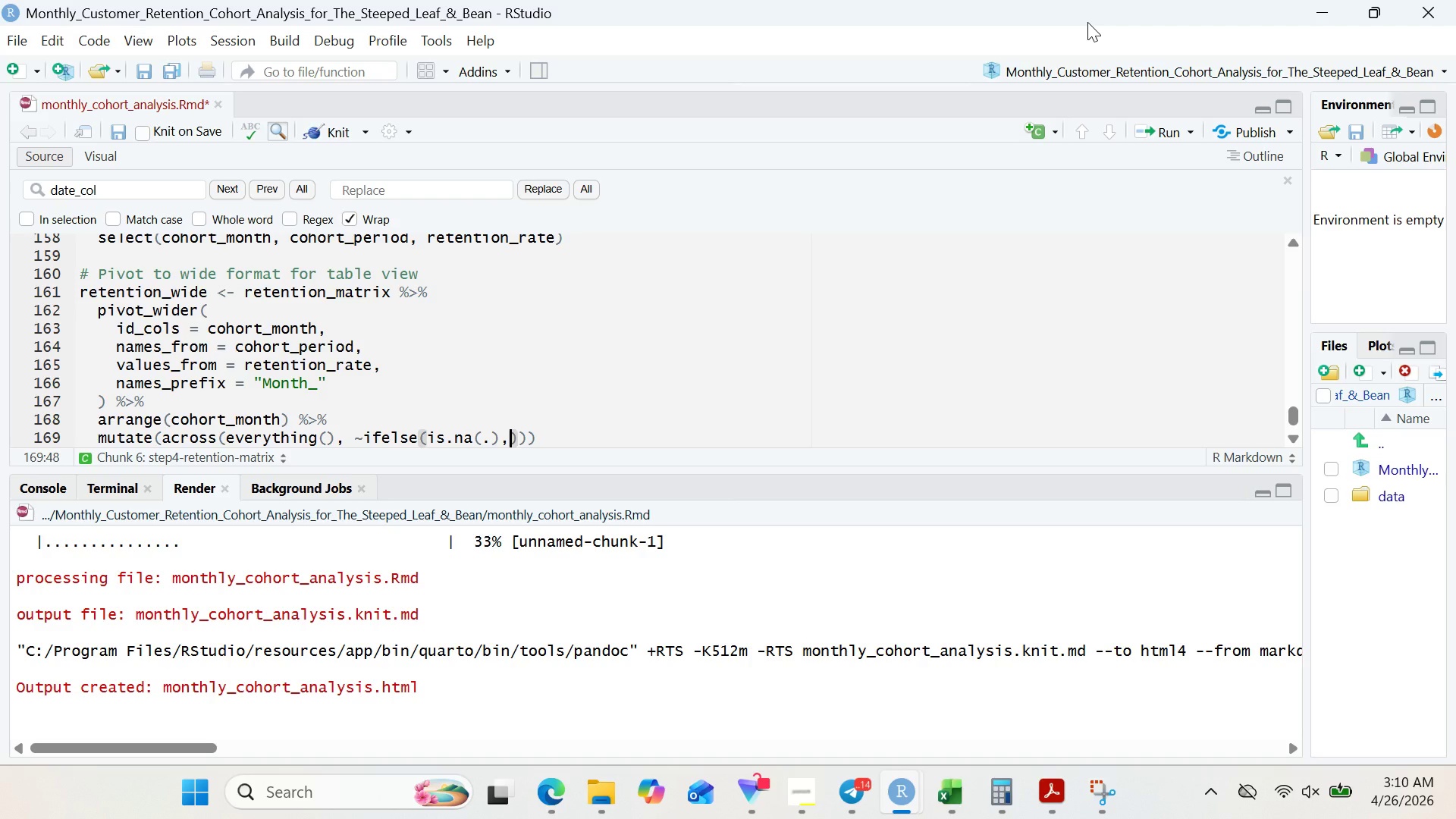 
key(0)
 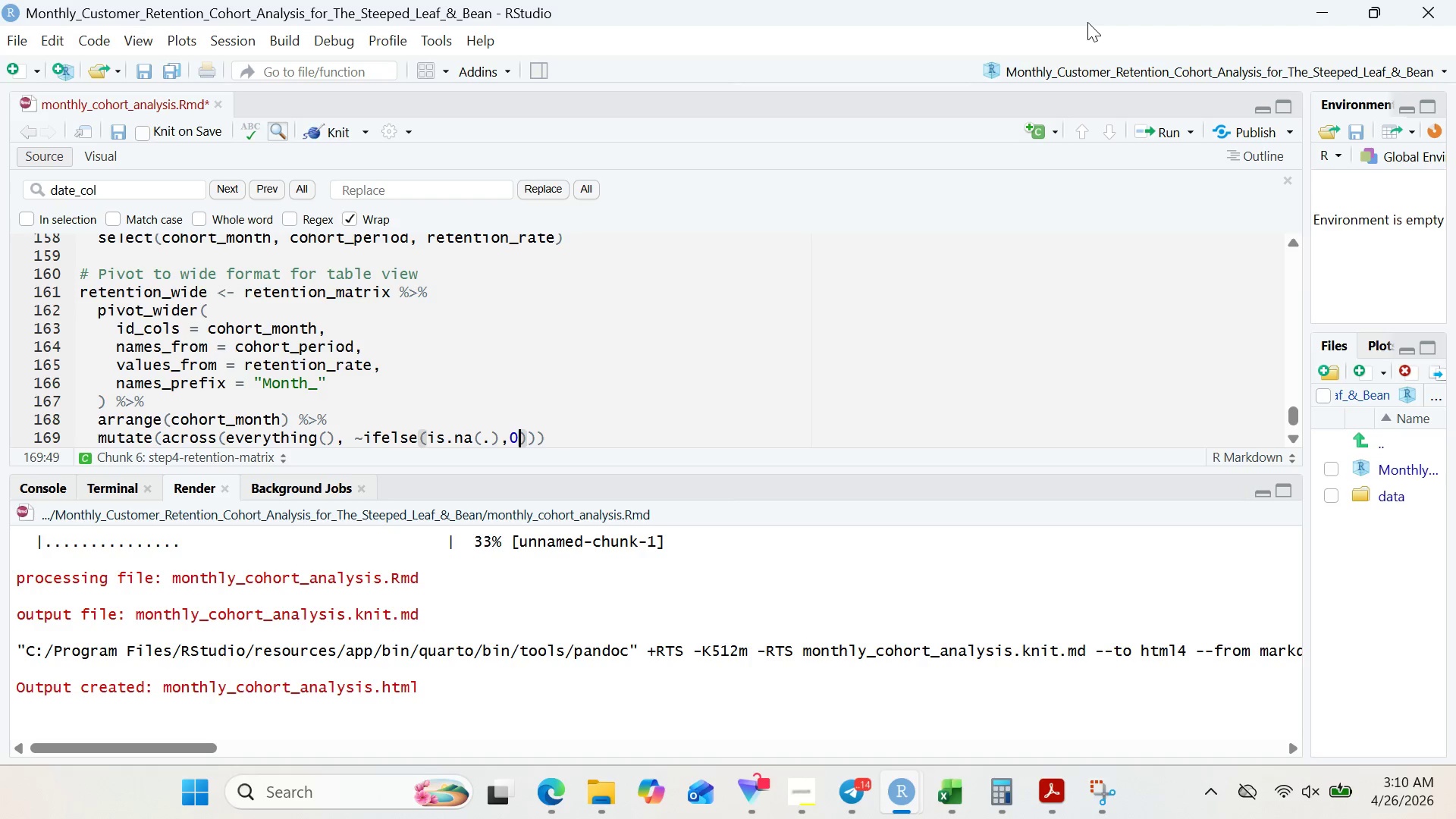 
key(Comma)
 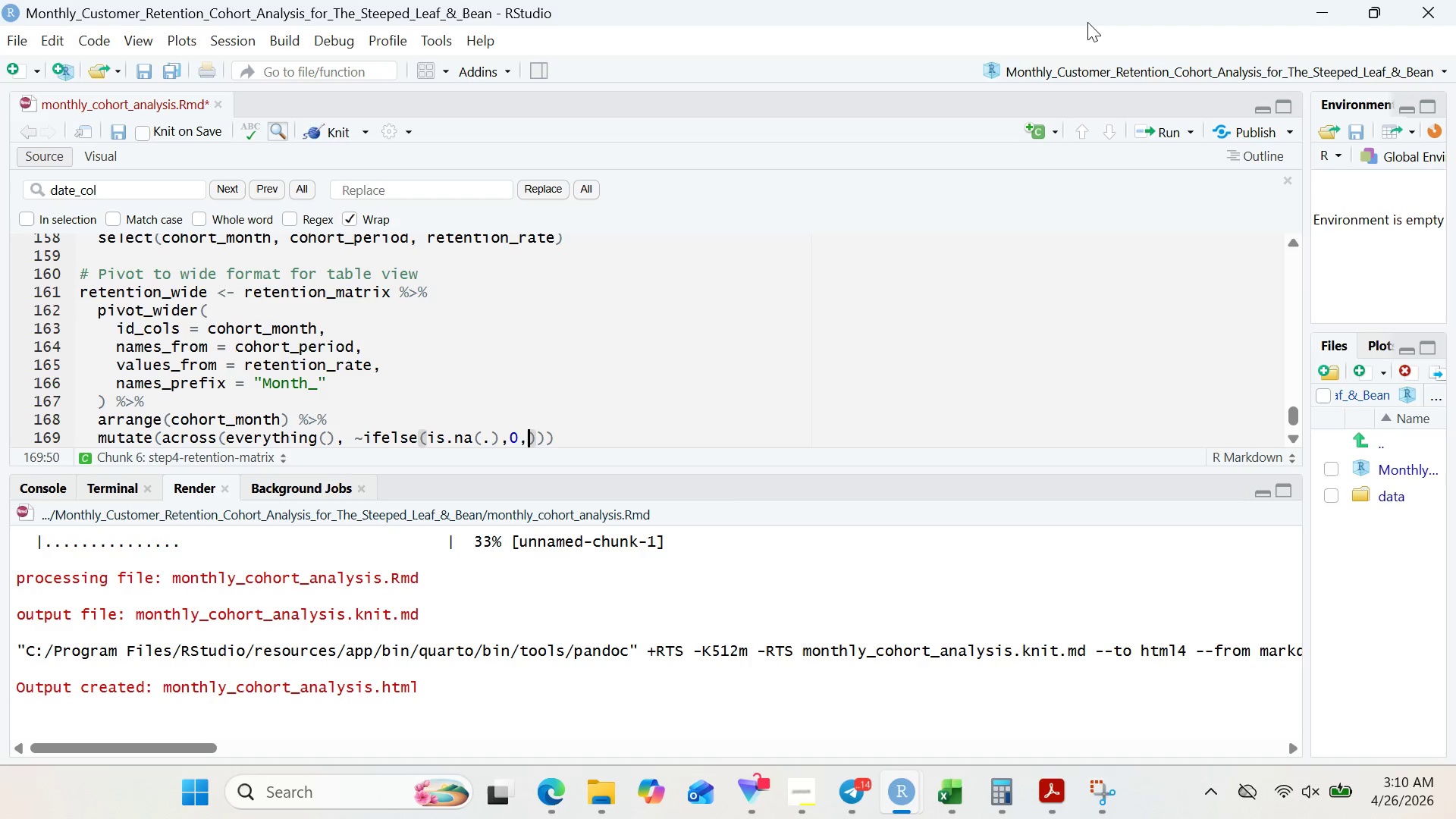 
key(Period)
 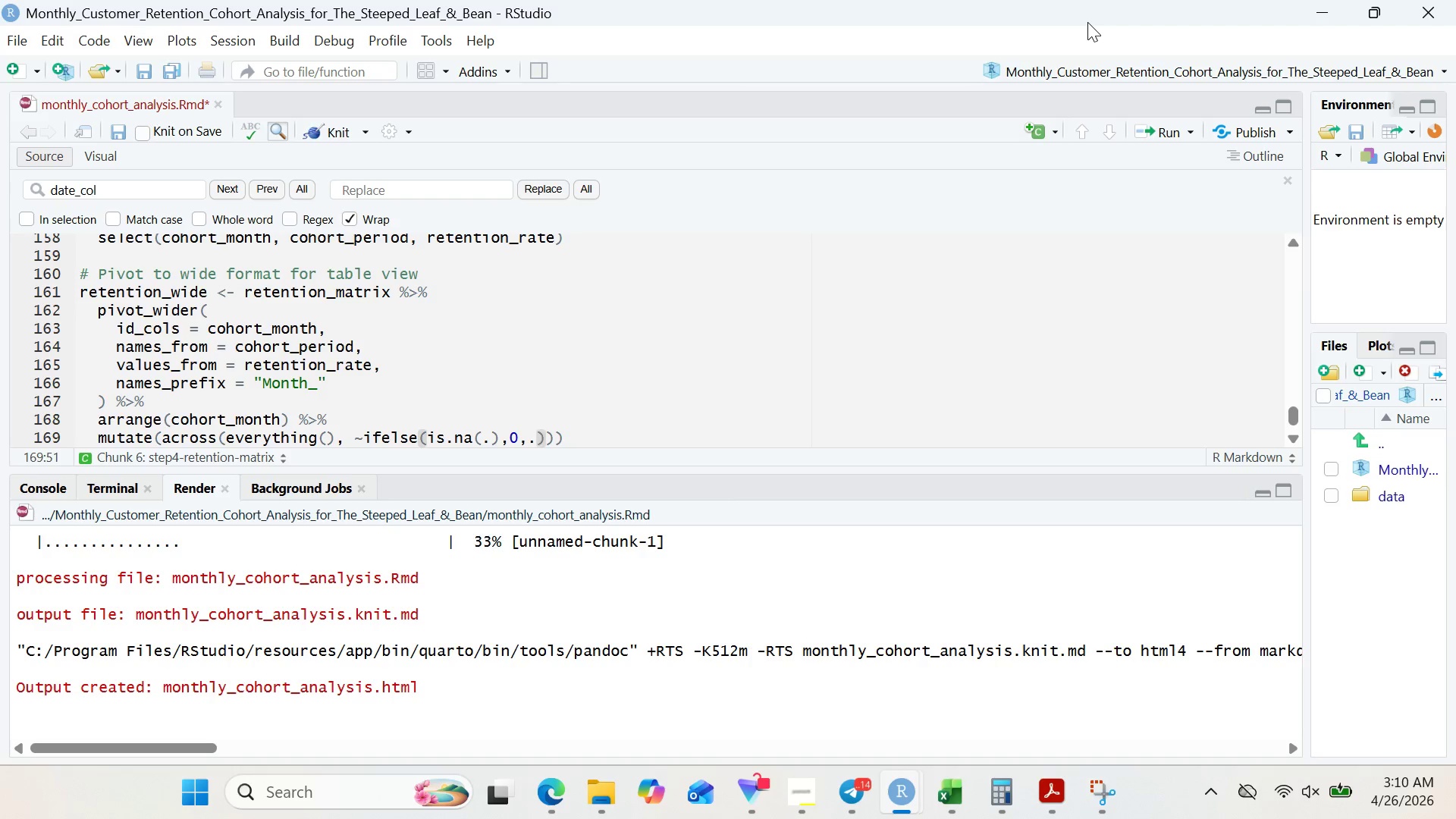 
key(ArrowRight)
 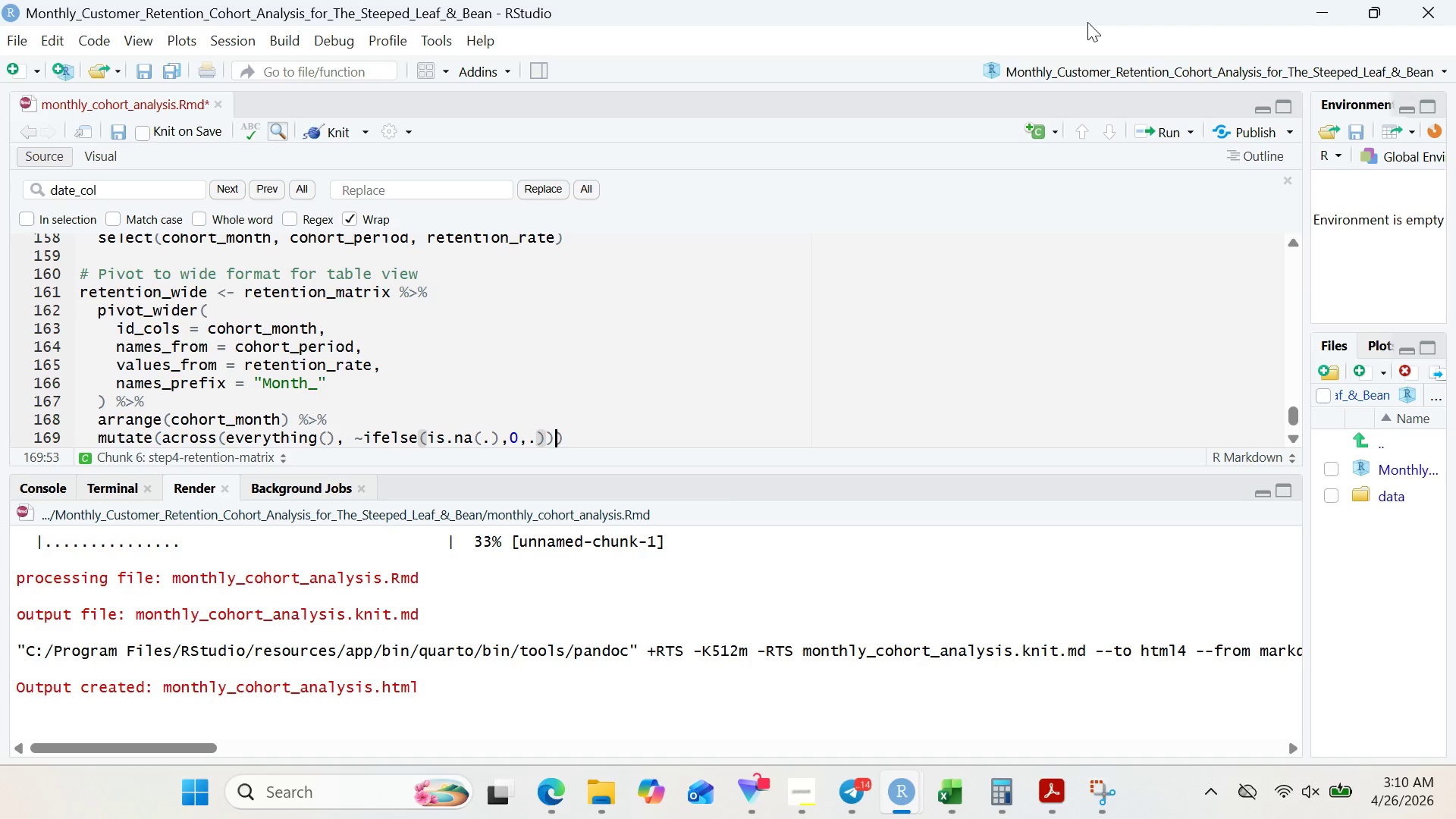 
key(ArrowRight)
 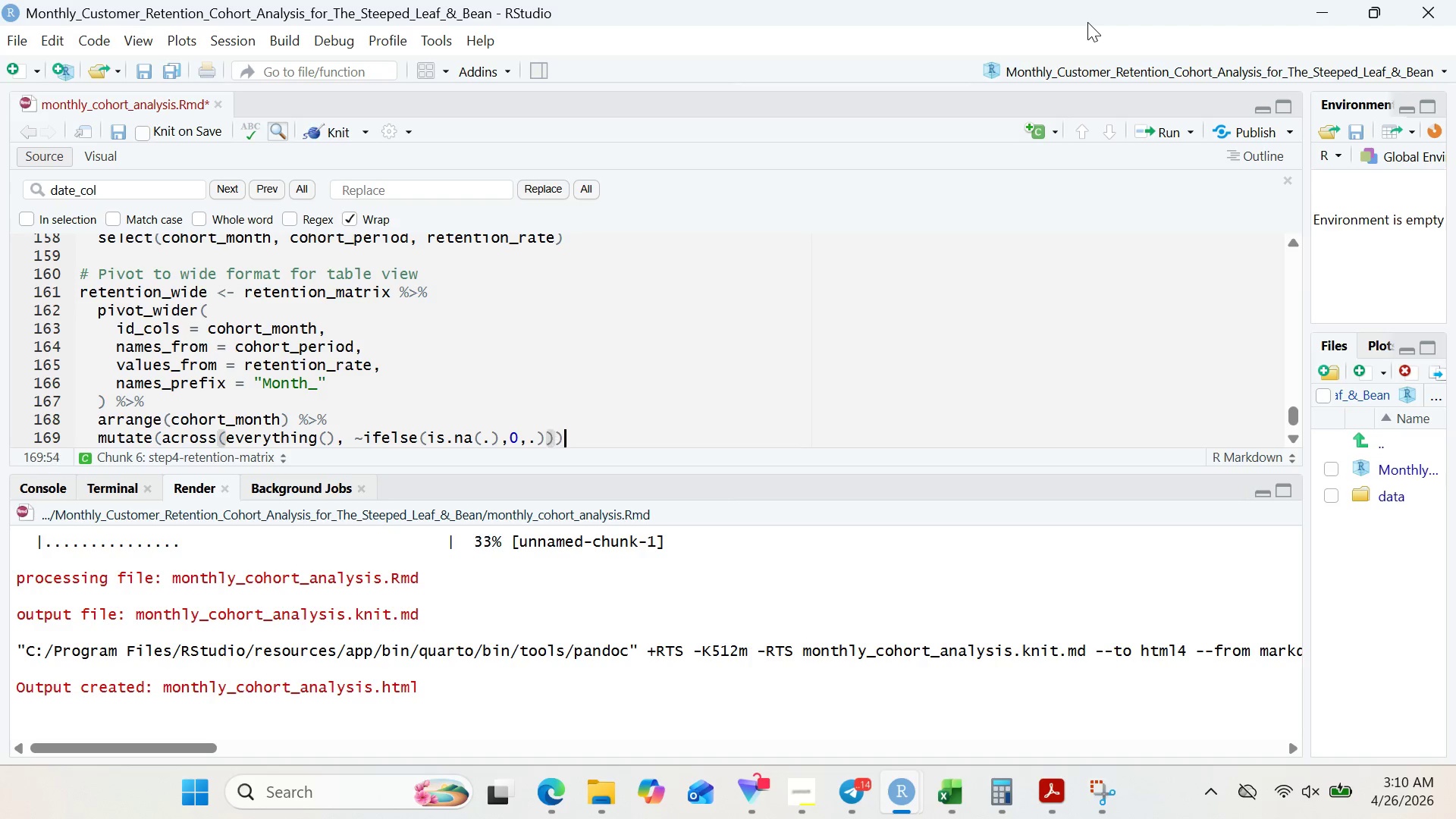 
key(ArrowRight)
 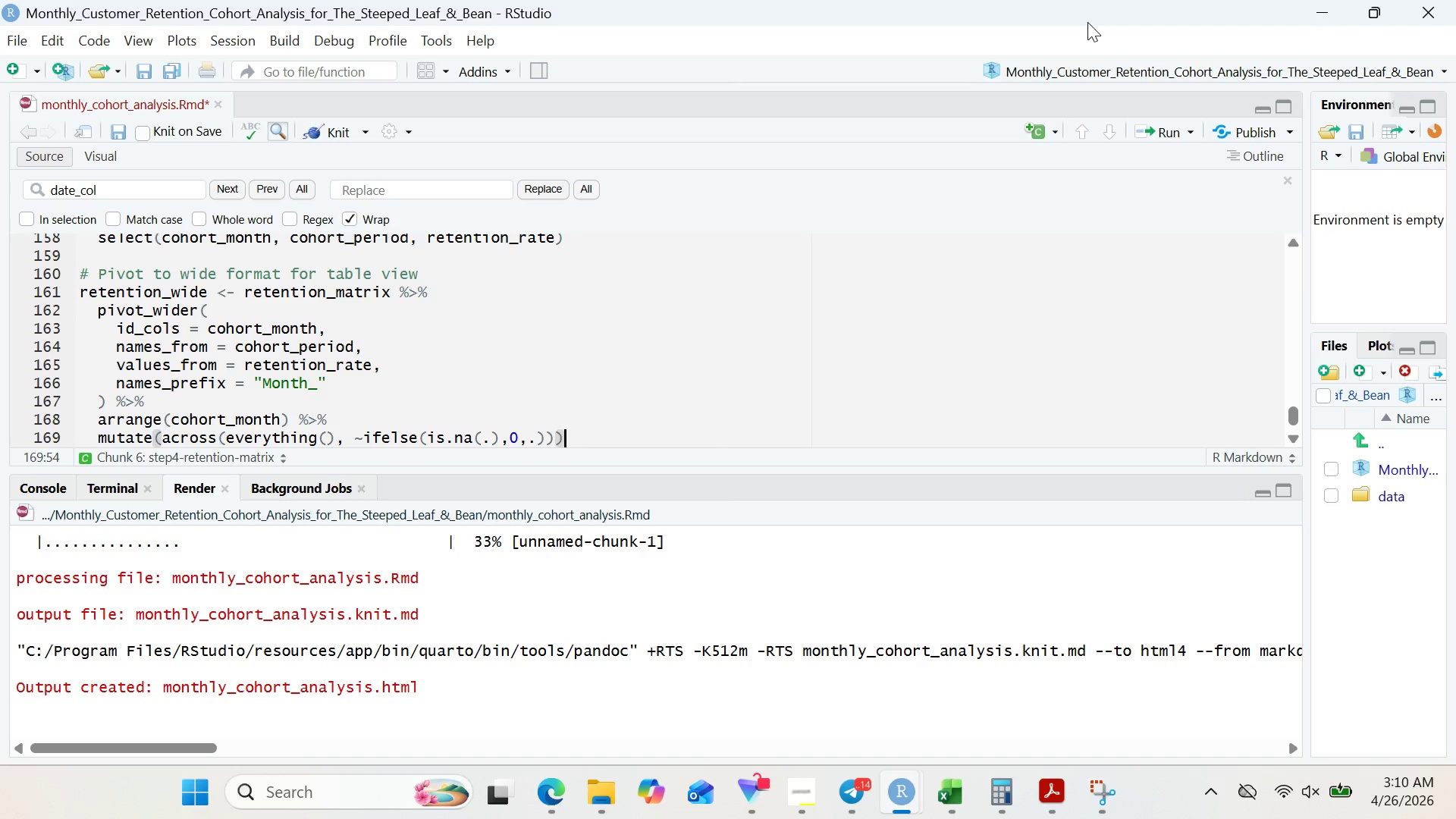 
key(Enter)
 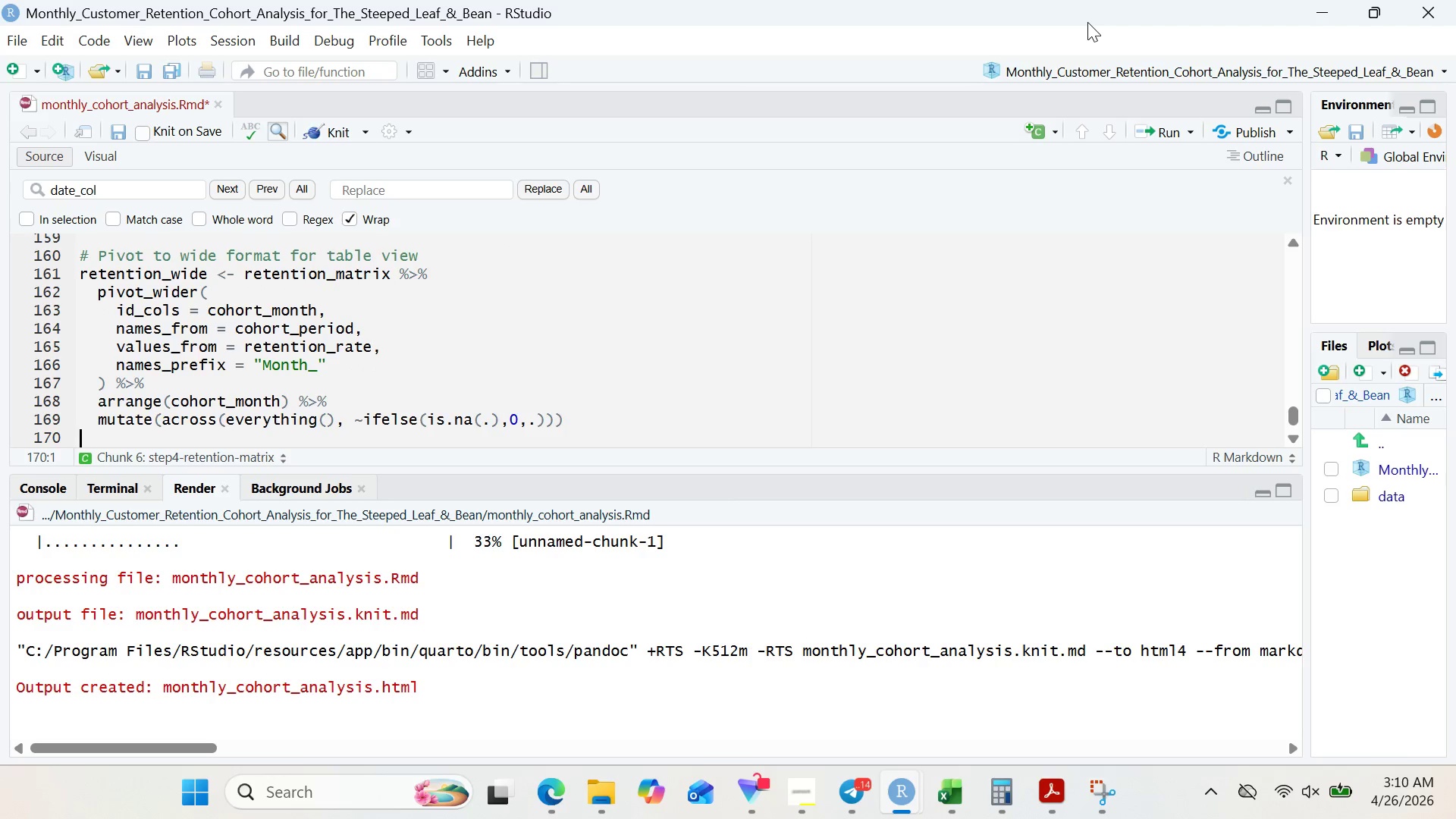 
key(Enter)
 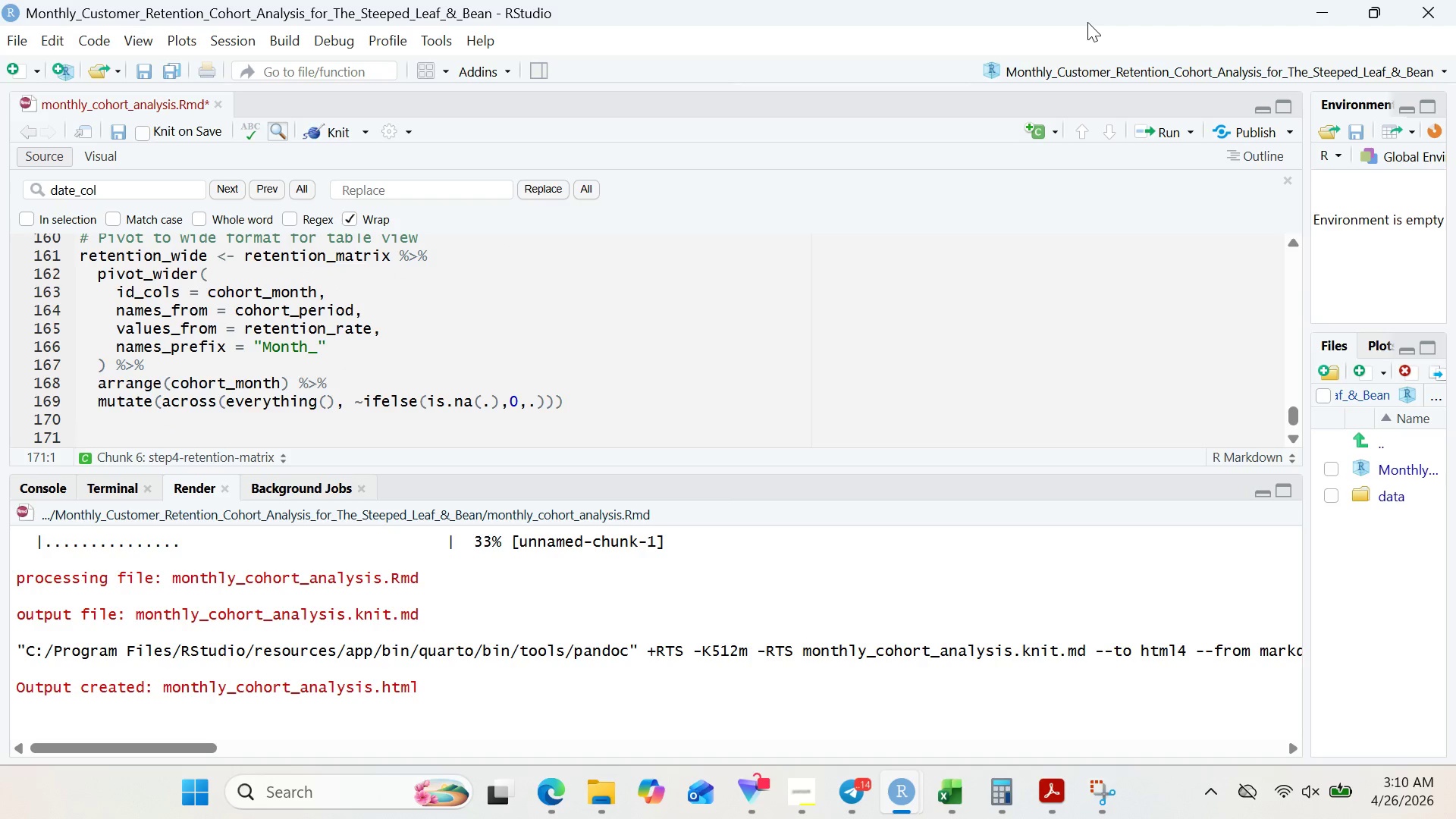 
type(#Display rete)
 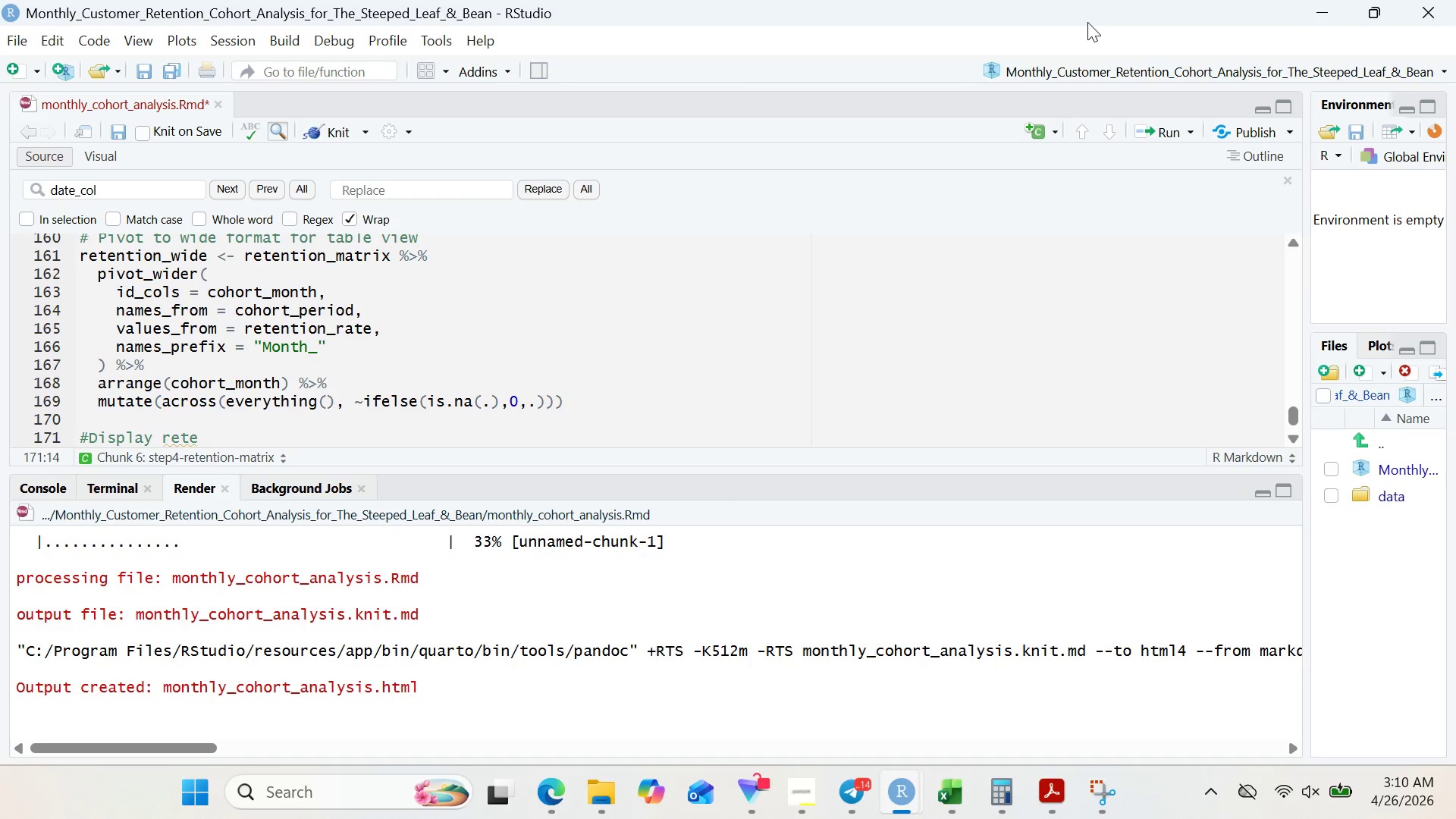 
wait(6.48)
 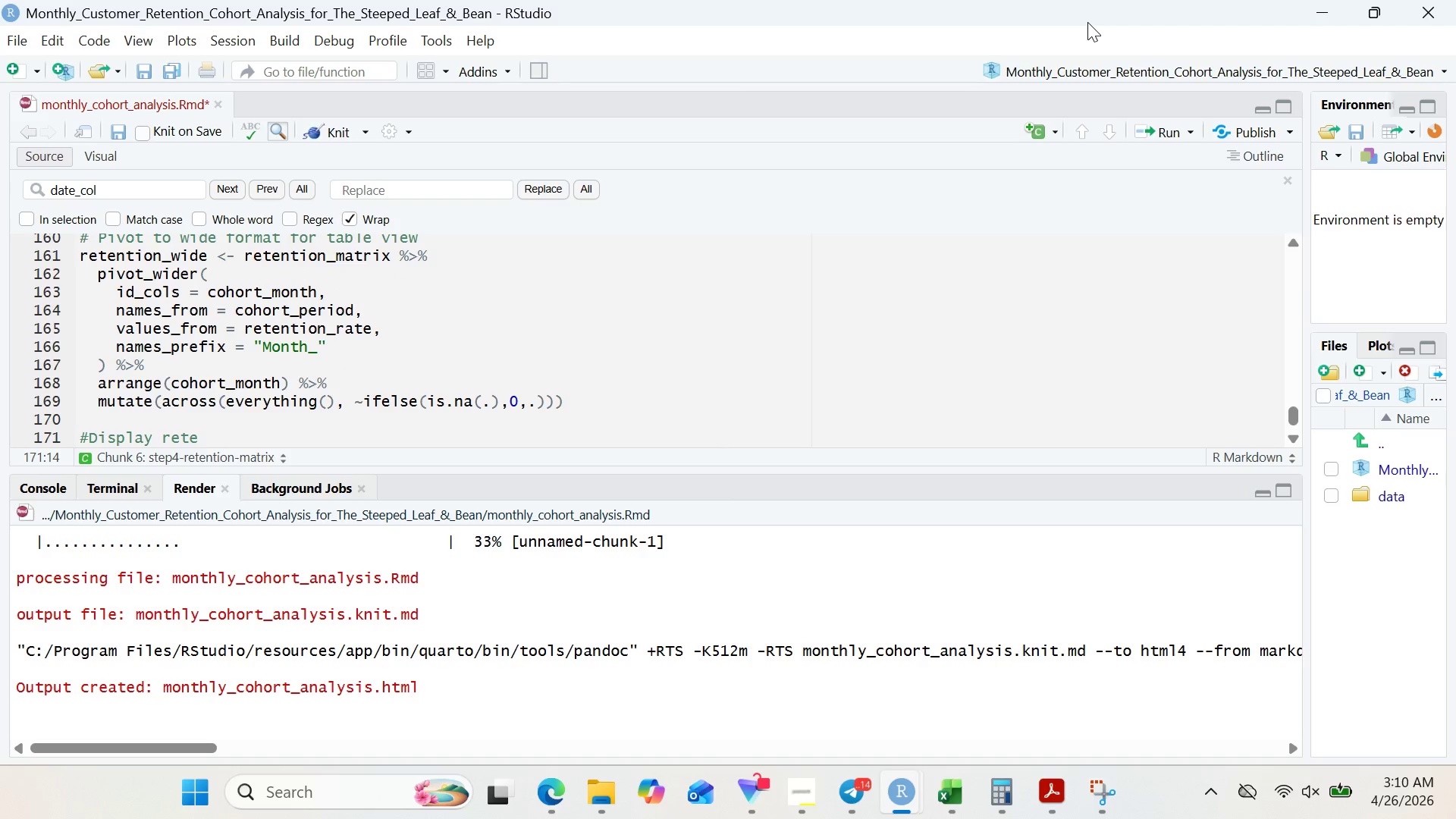 
key(N)
 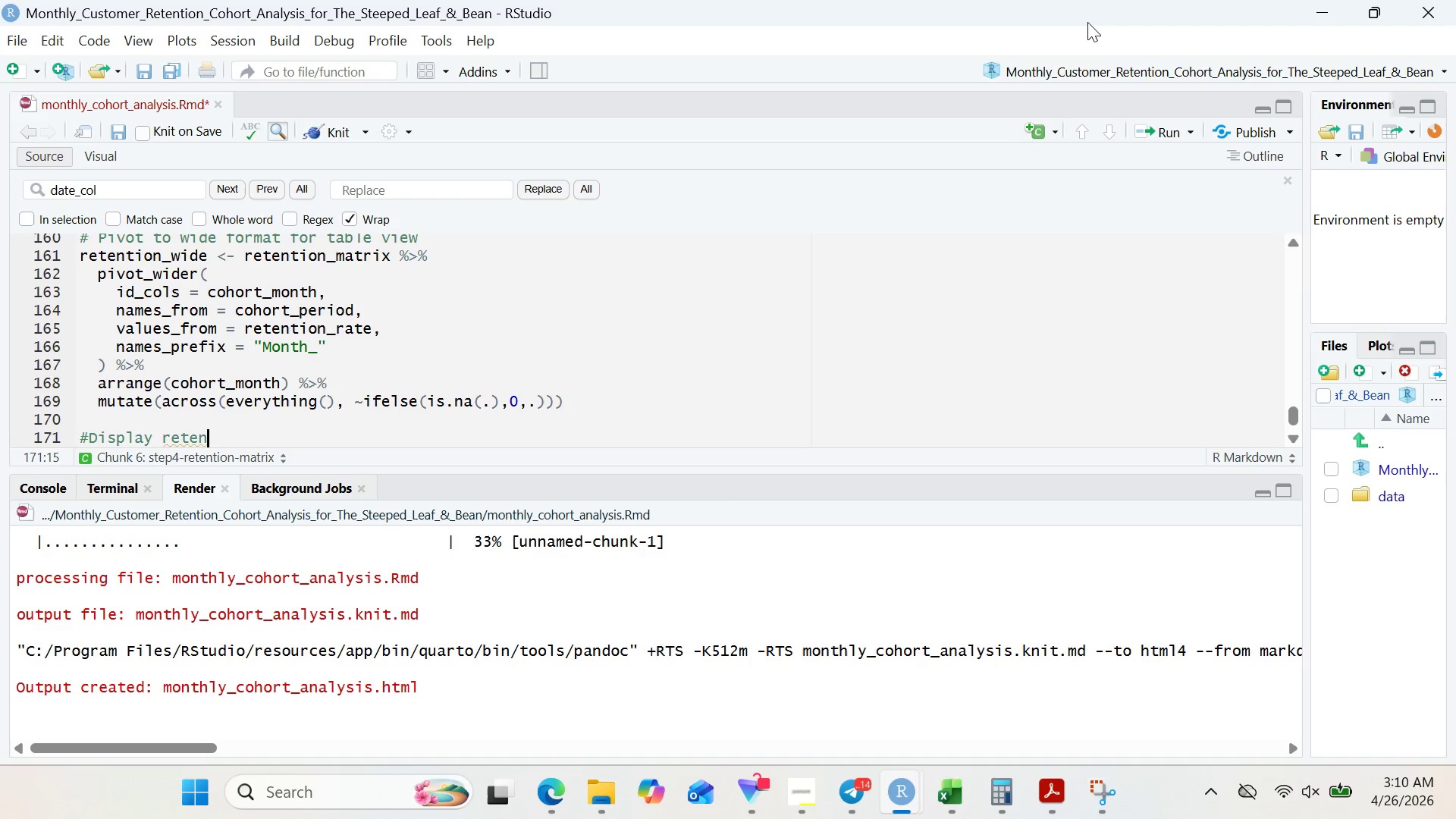 
wait(9.03)
 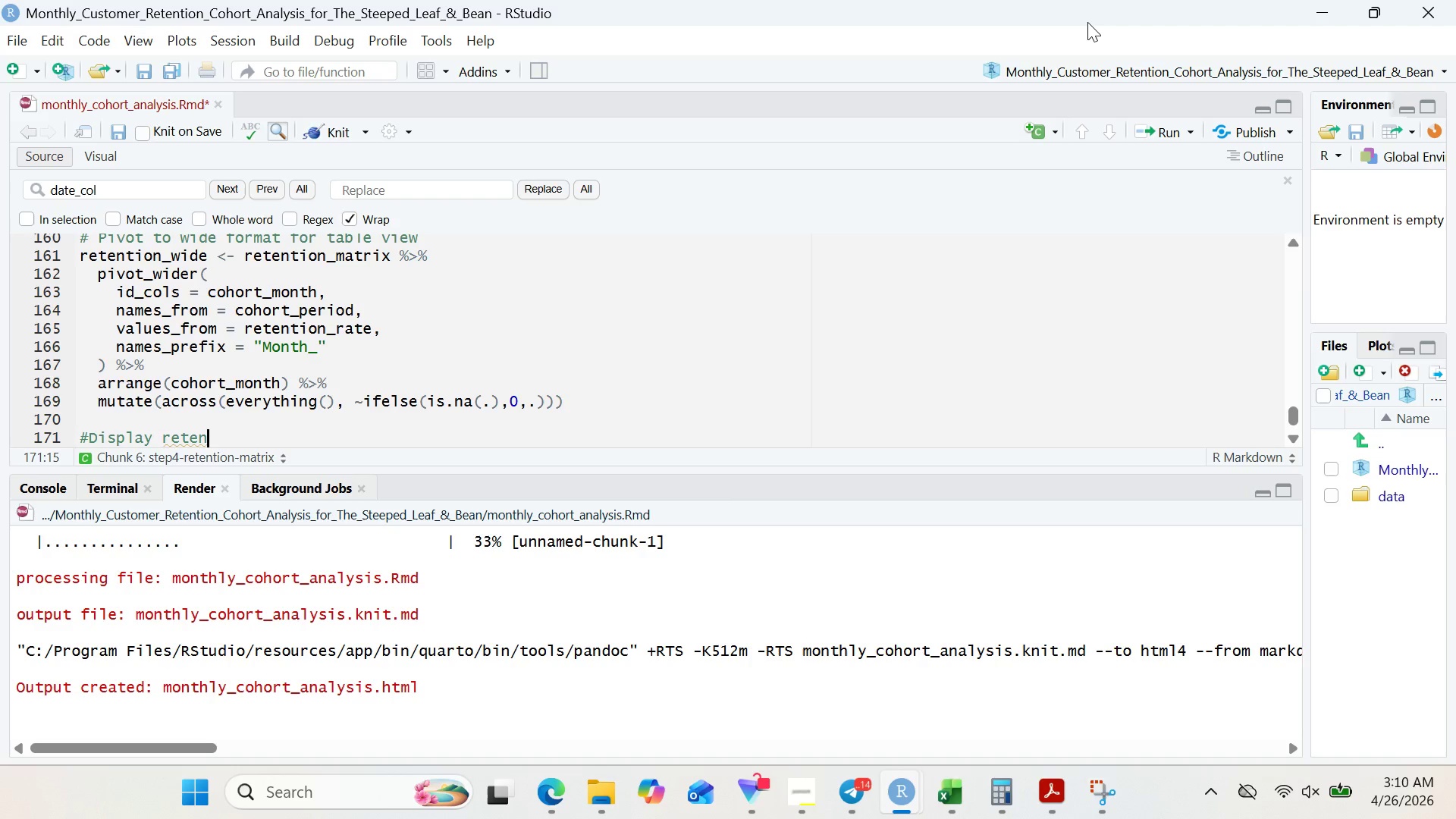 
type(tion matrix)
 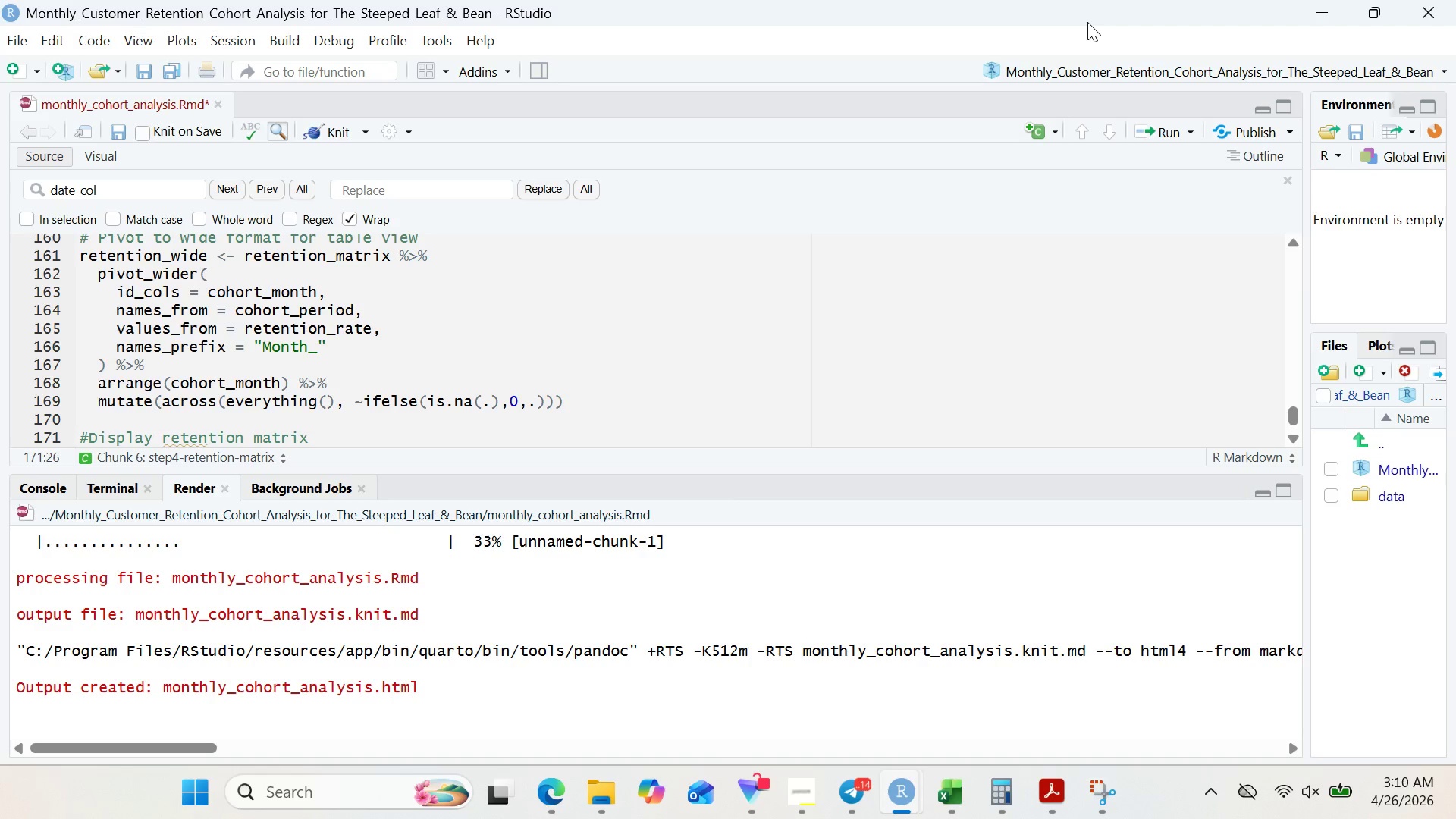 
key(Enter)
 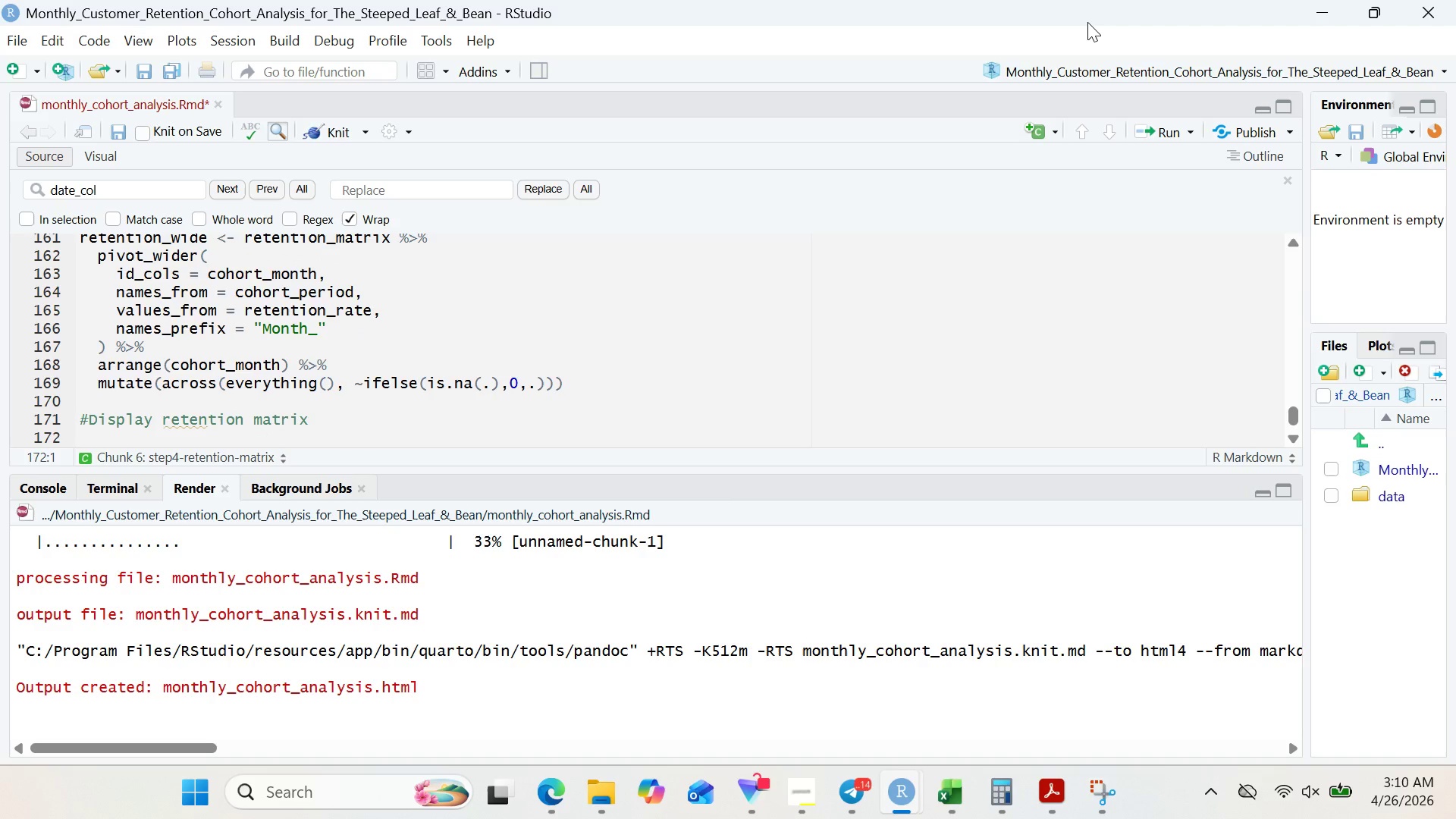 
type(kabel)
key(Backspace)
key(Backspace)
type(le )
key(Backspace)
 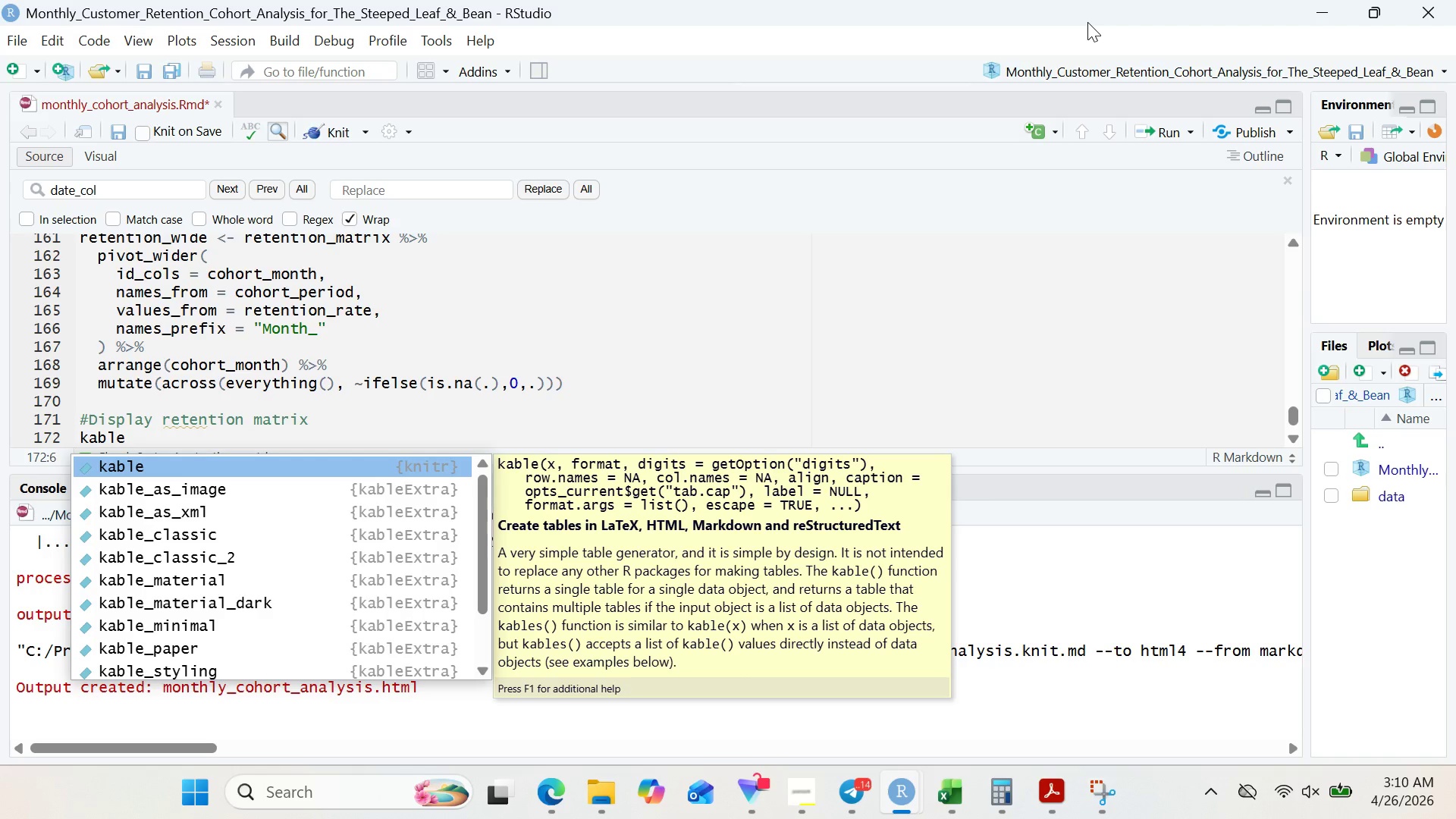 
key(Enter)
 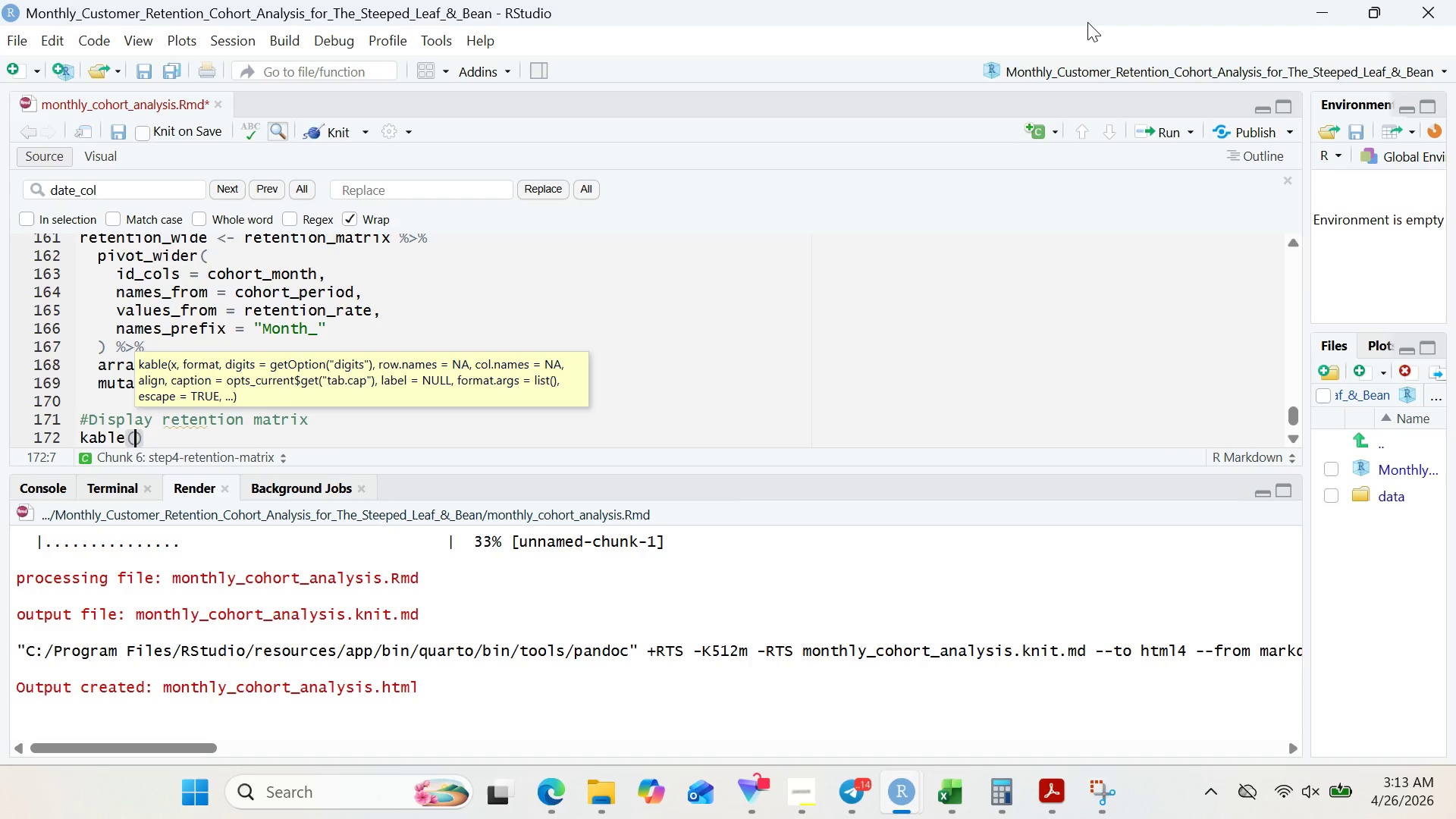 
wait(142.09)
 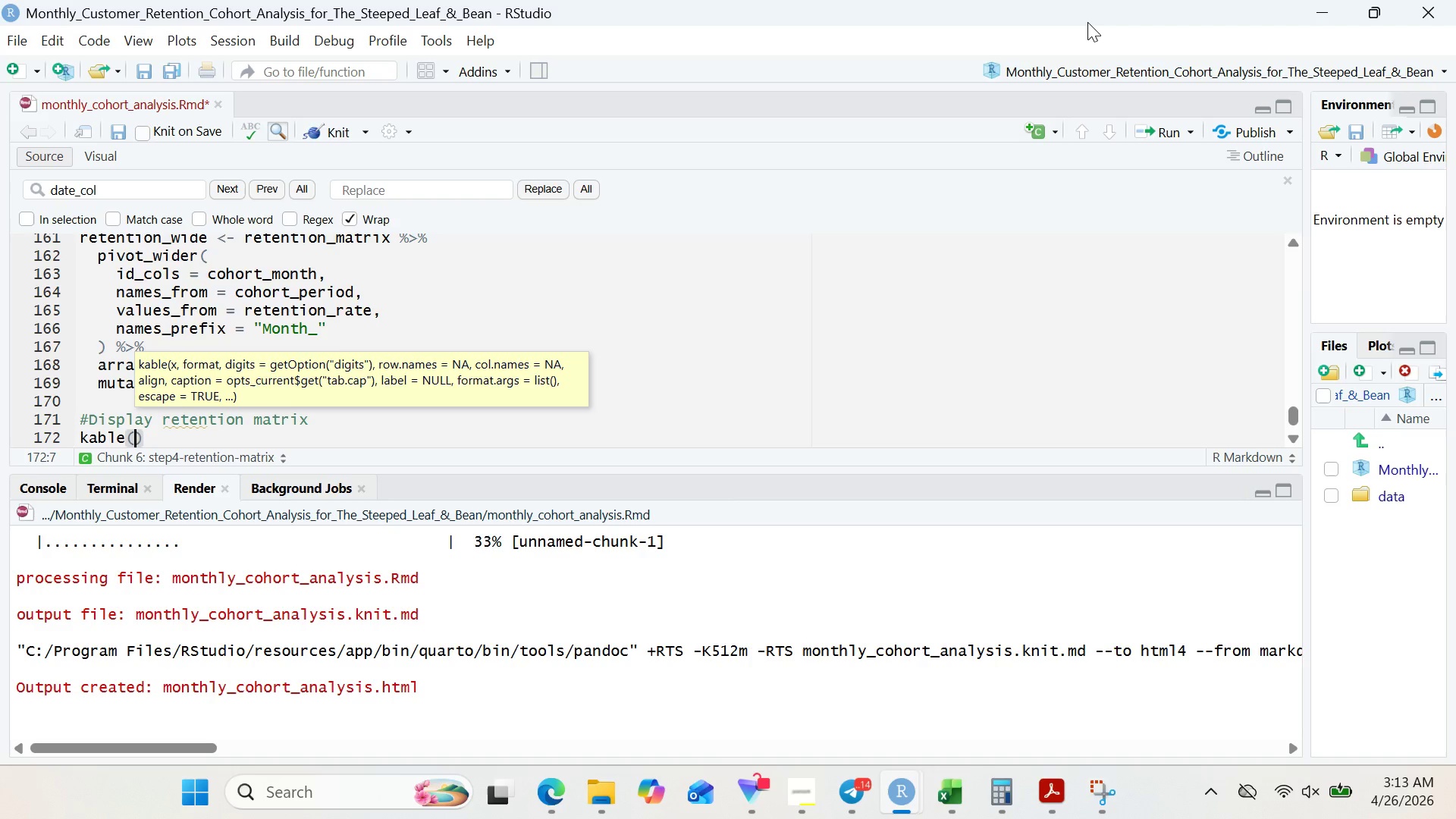 
key(ArrowRight)
 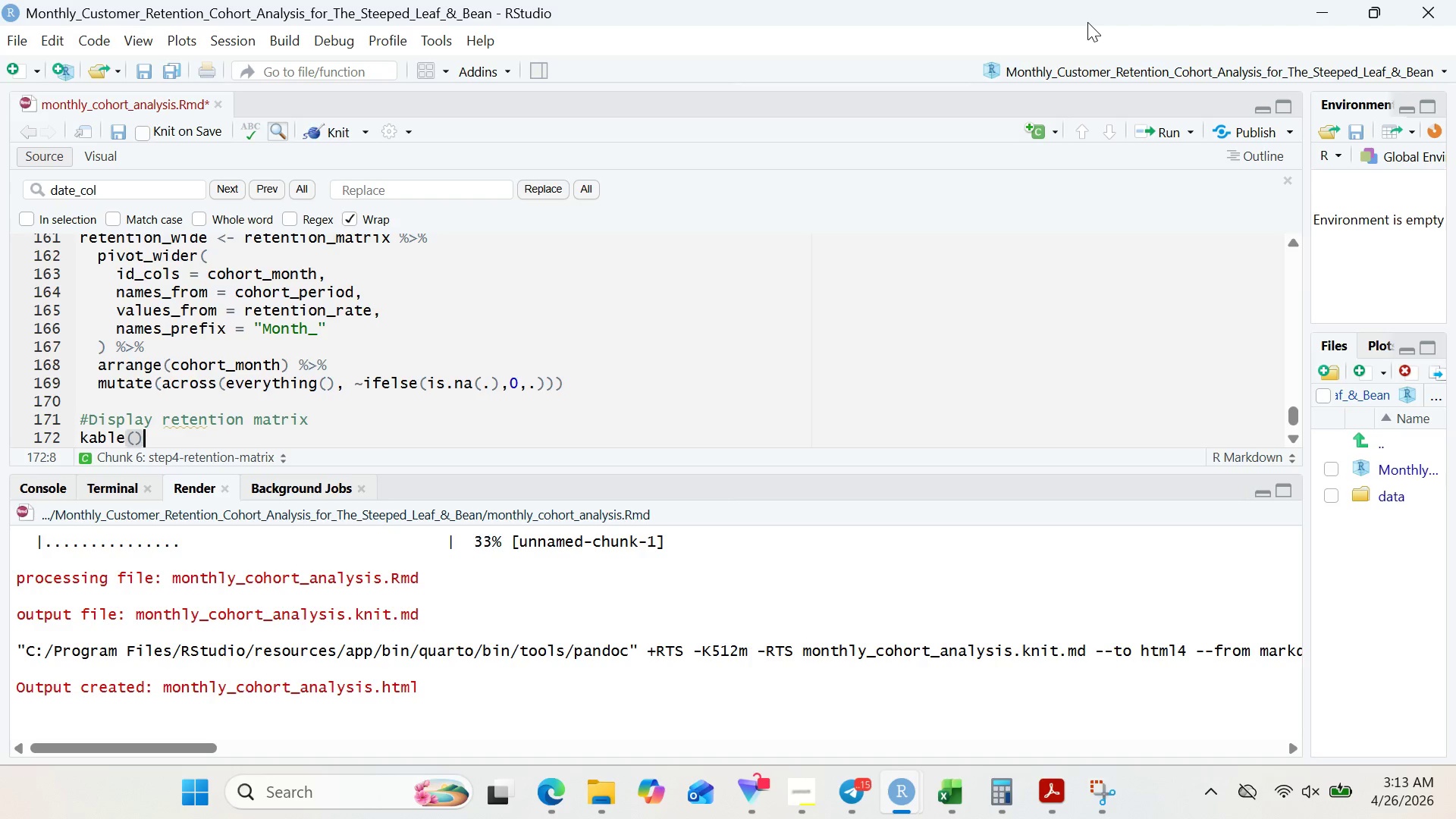 
key(Backspace)
 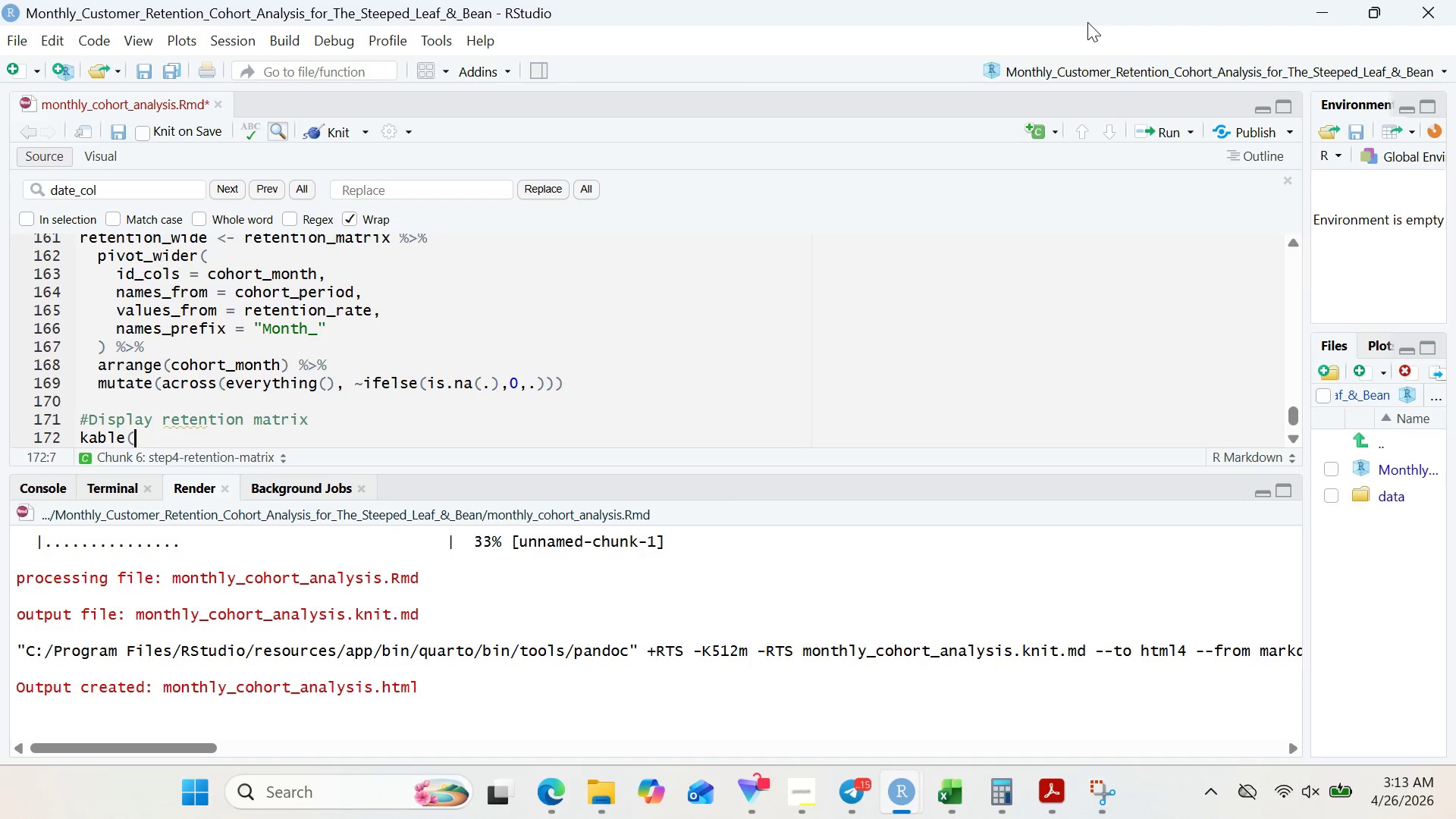 
key(Backspace)
 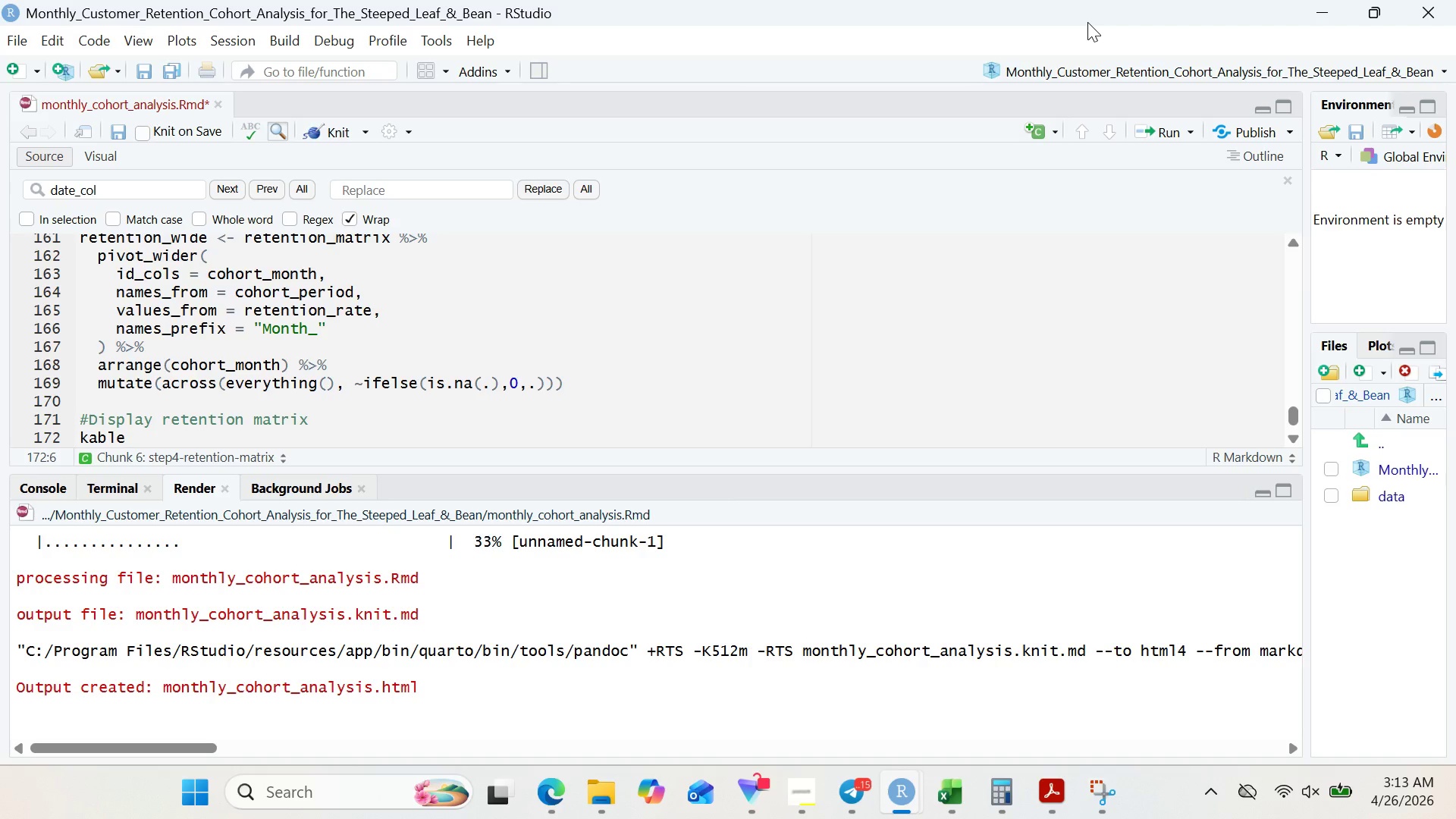 
key(Shift+Minus)
 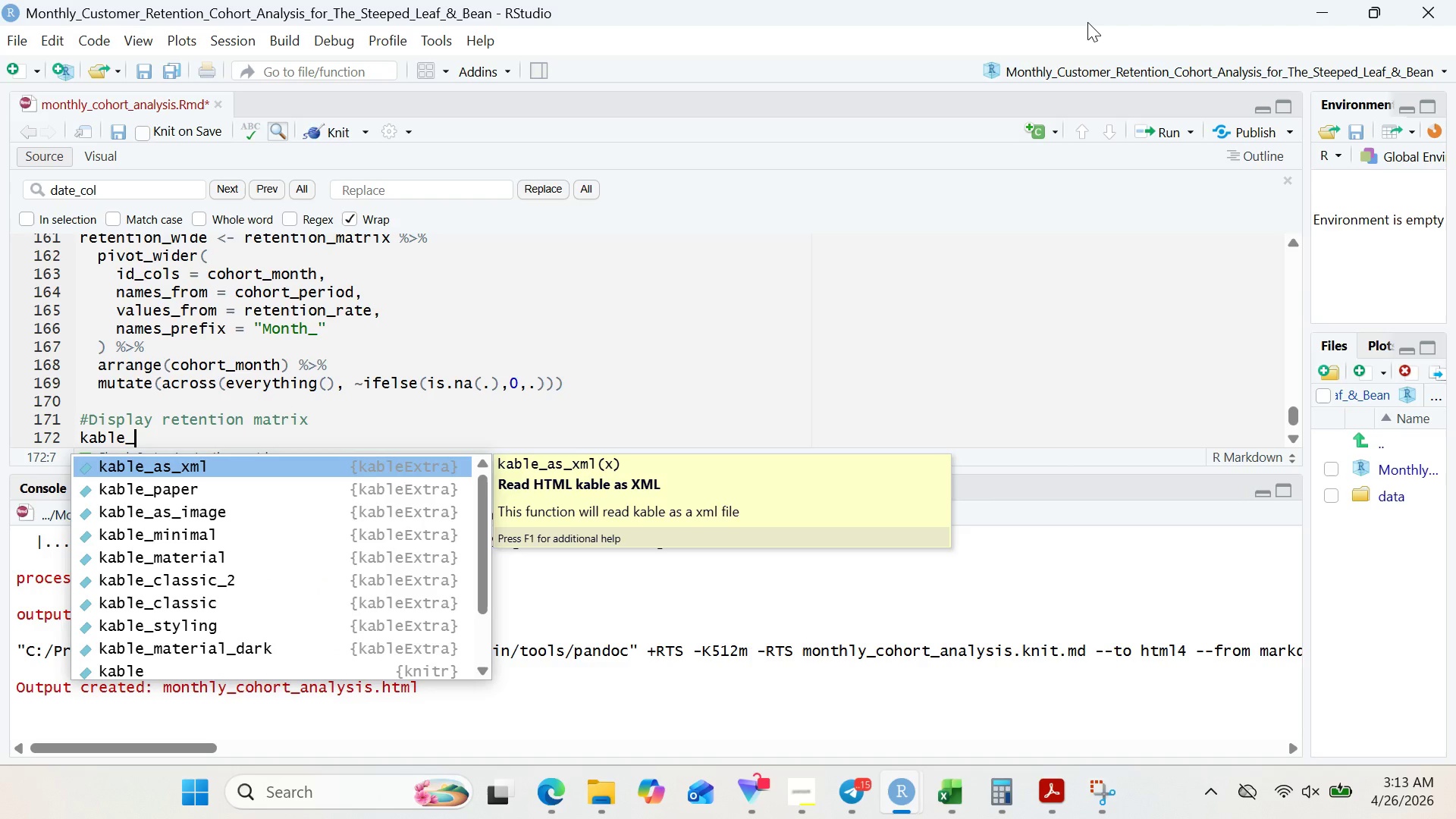 
key(T)
 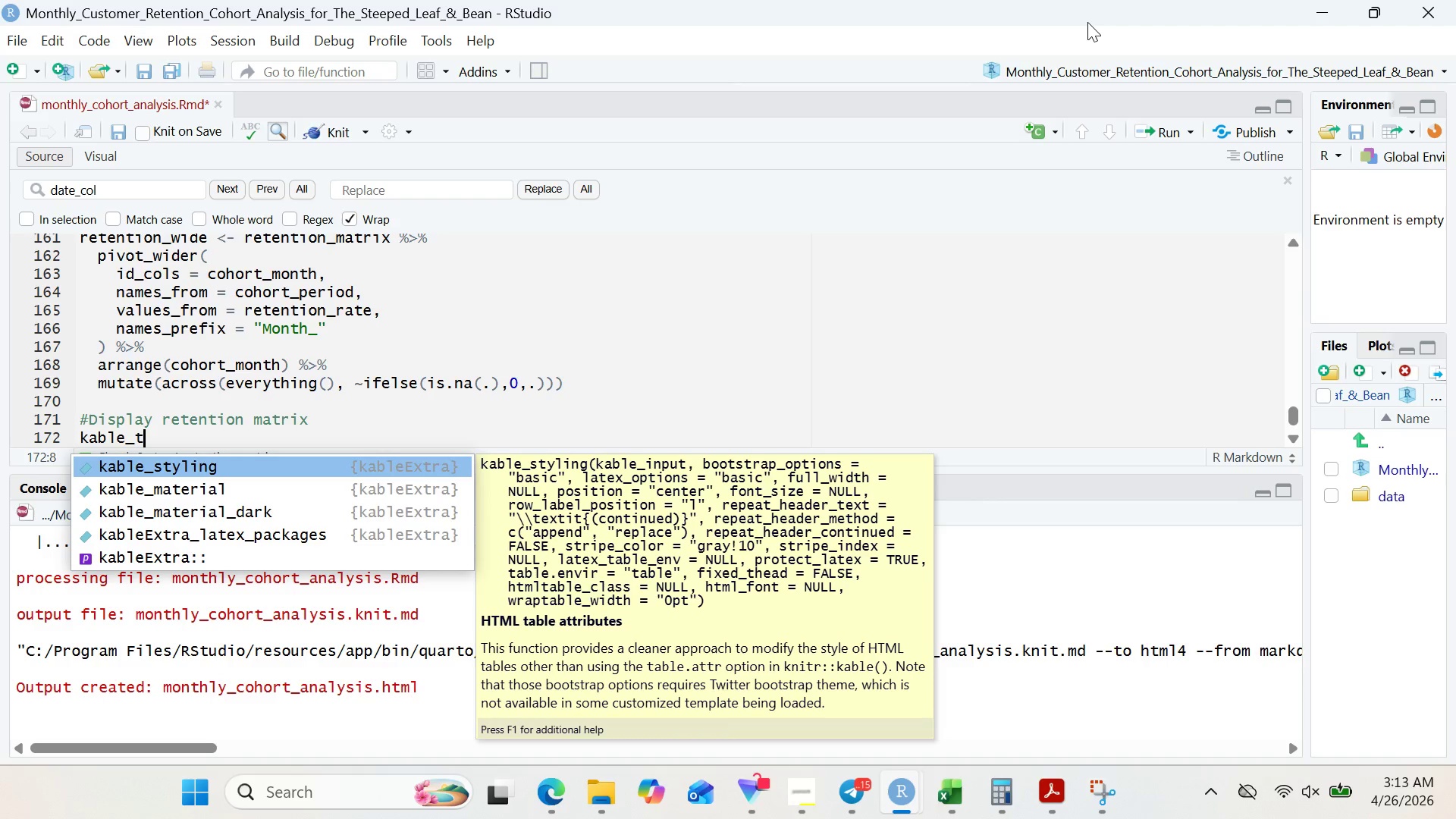 
key(Backspace)
type(styling()
 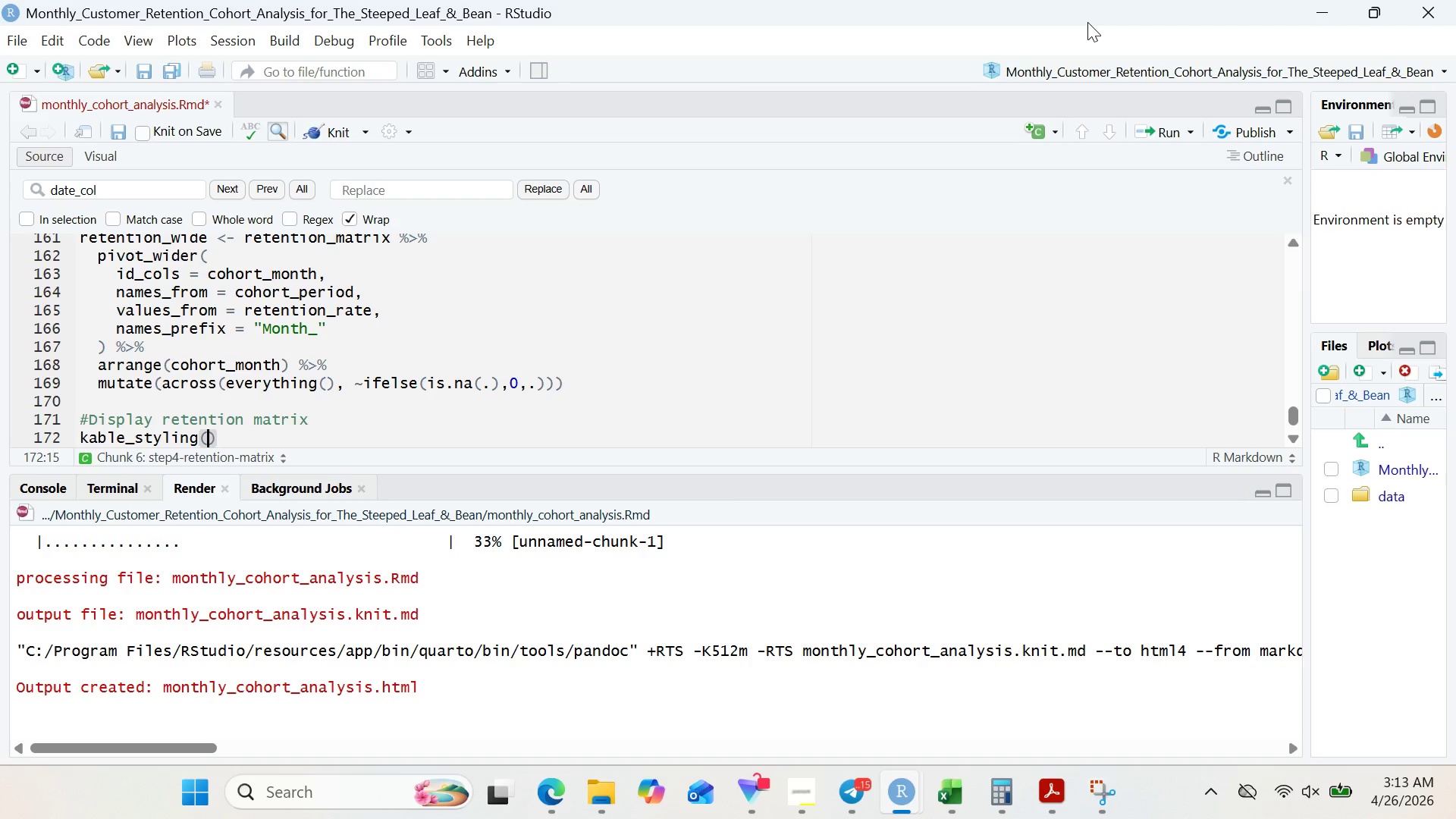 
wait(5.44)
 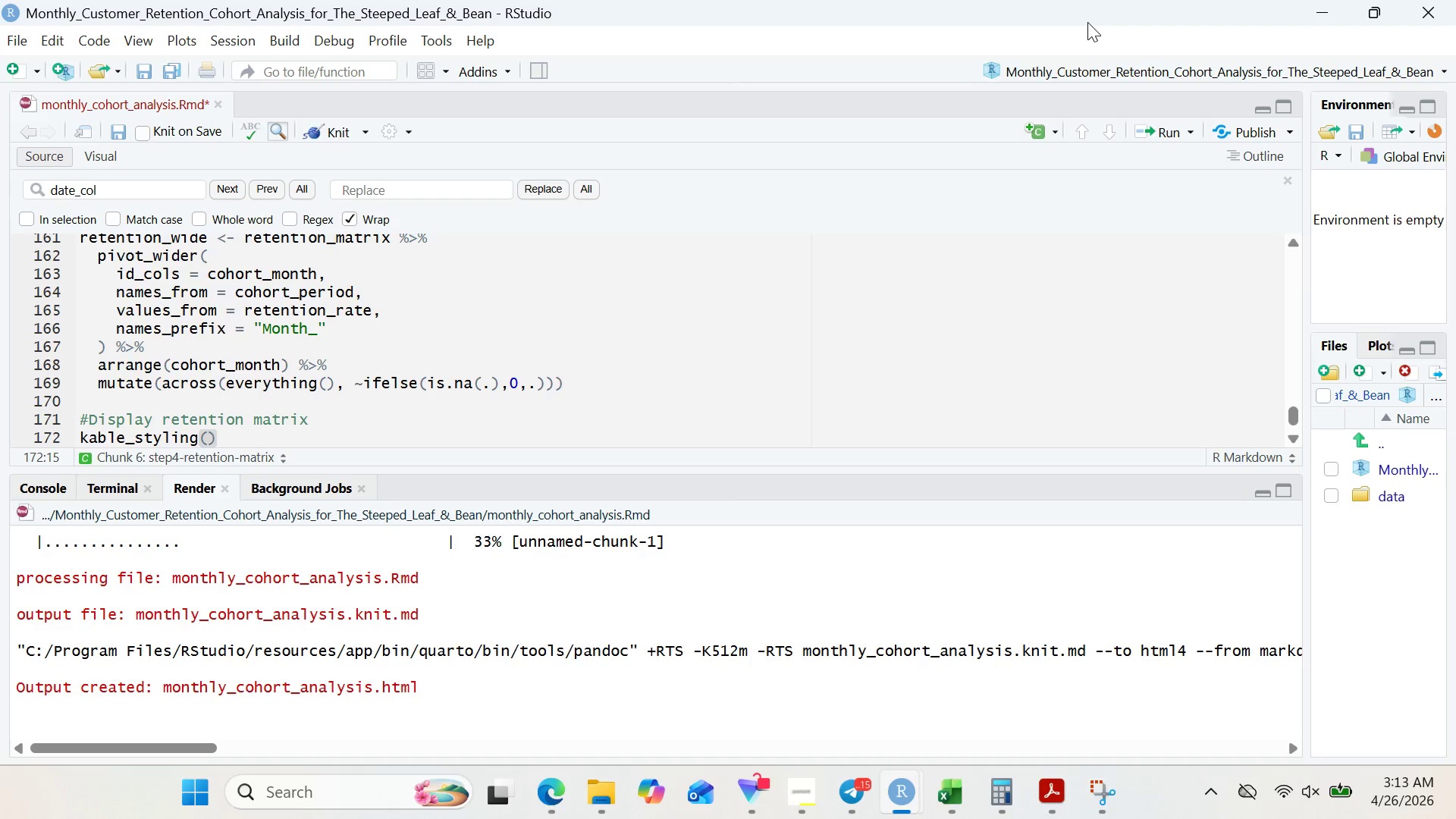 
type(retention )
 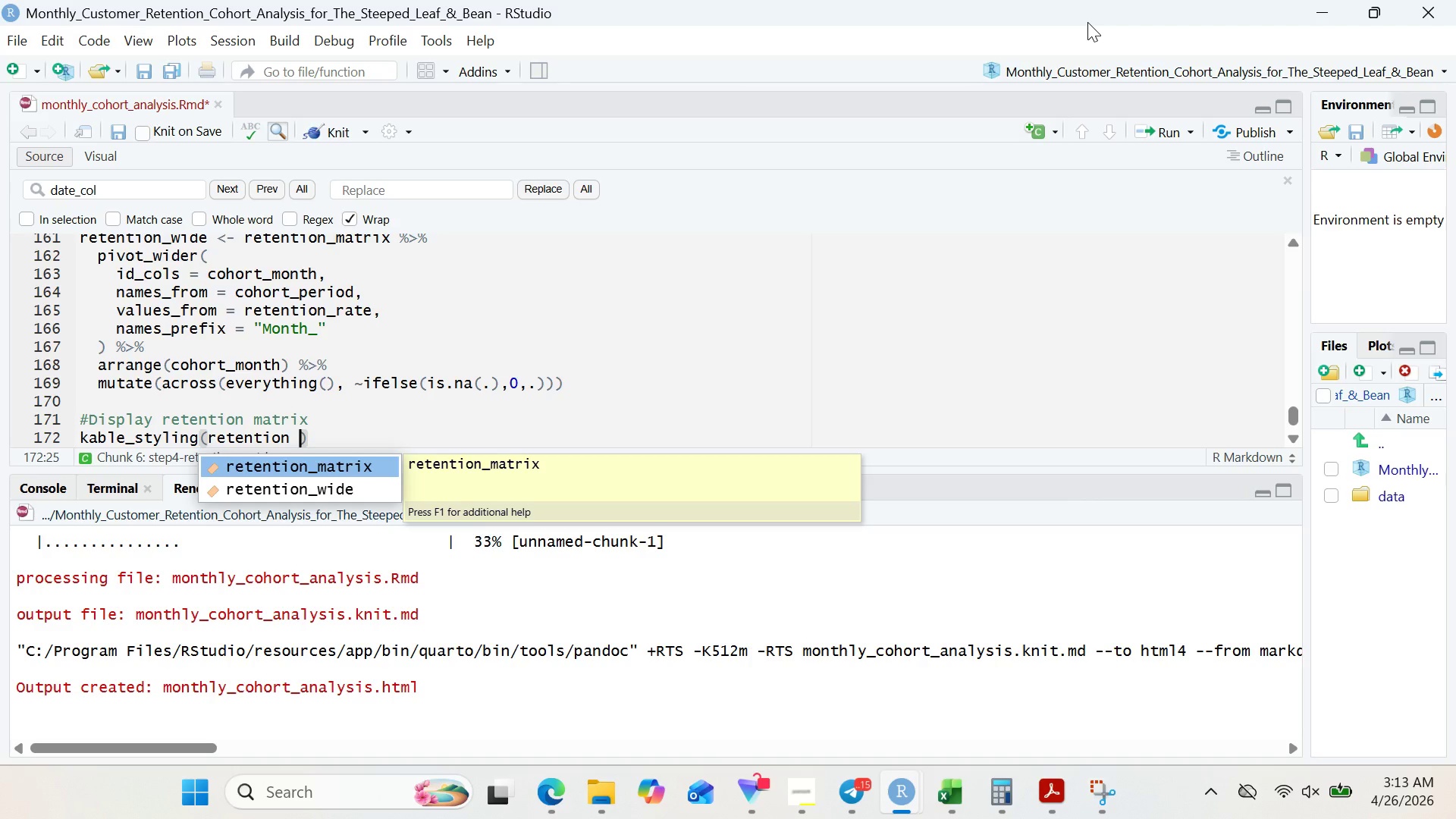 
key(Enter)
 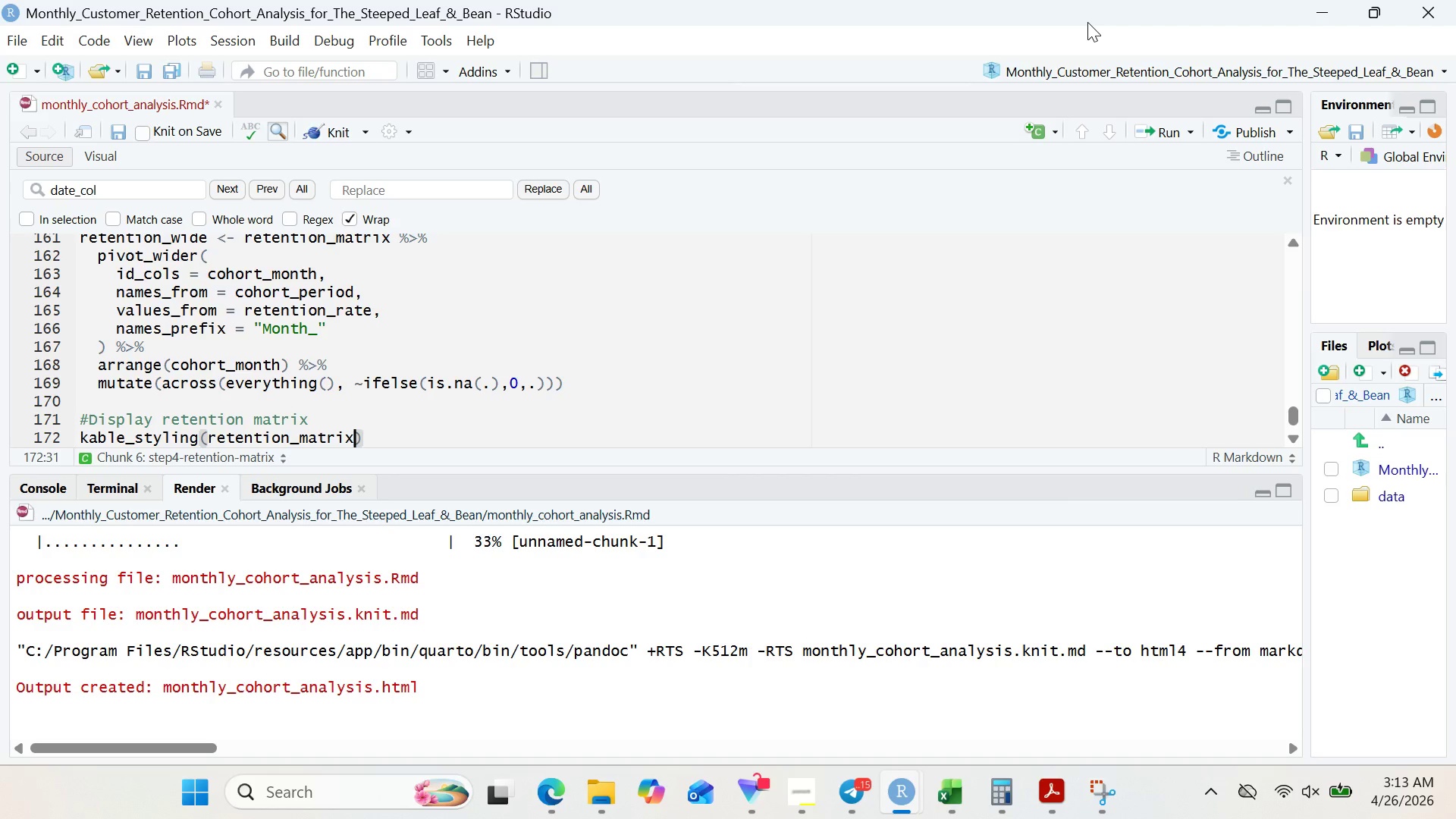 
key(Backspace)
key(Backspace)
key(Backspace)
key(Backspace)
key(Backspace)
key(Backspace)
type(wide, cap=)
key(Backspace)
 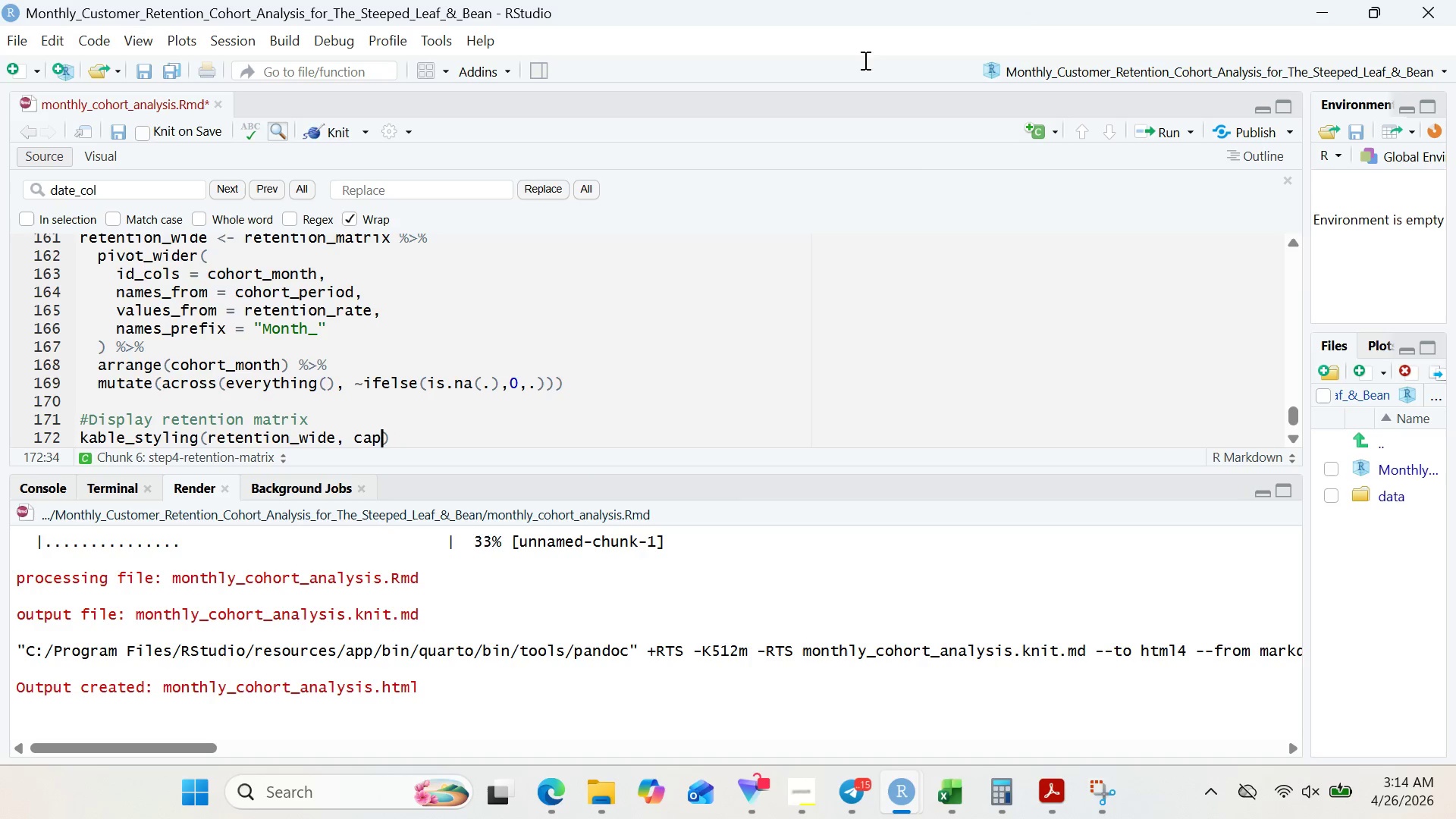 
left_click([440, 256])
 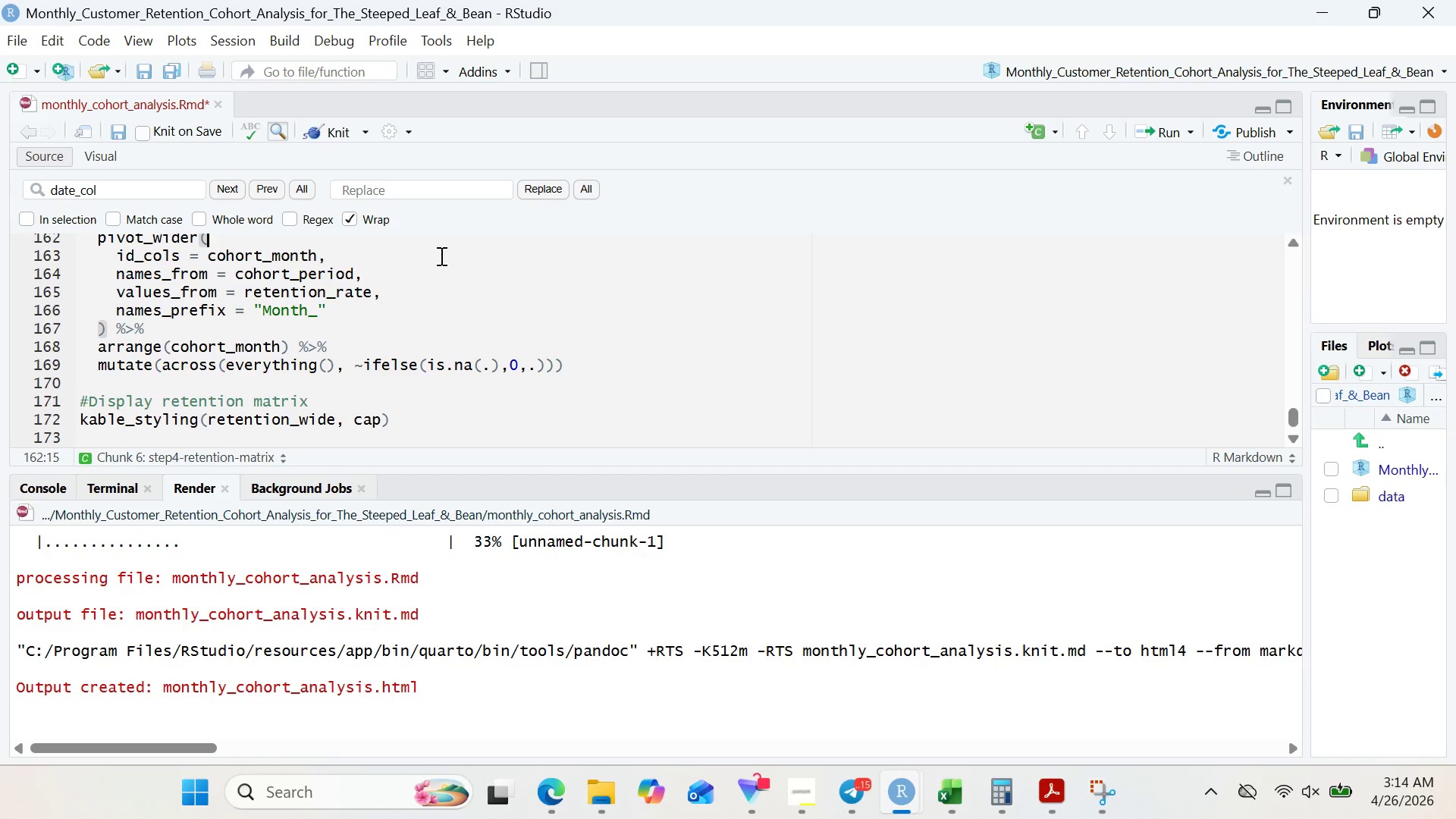 
wait(9.73)
 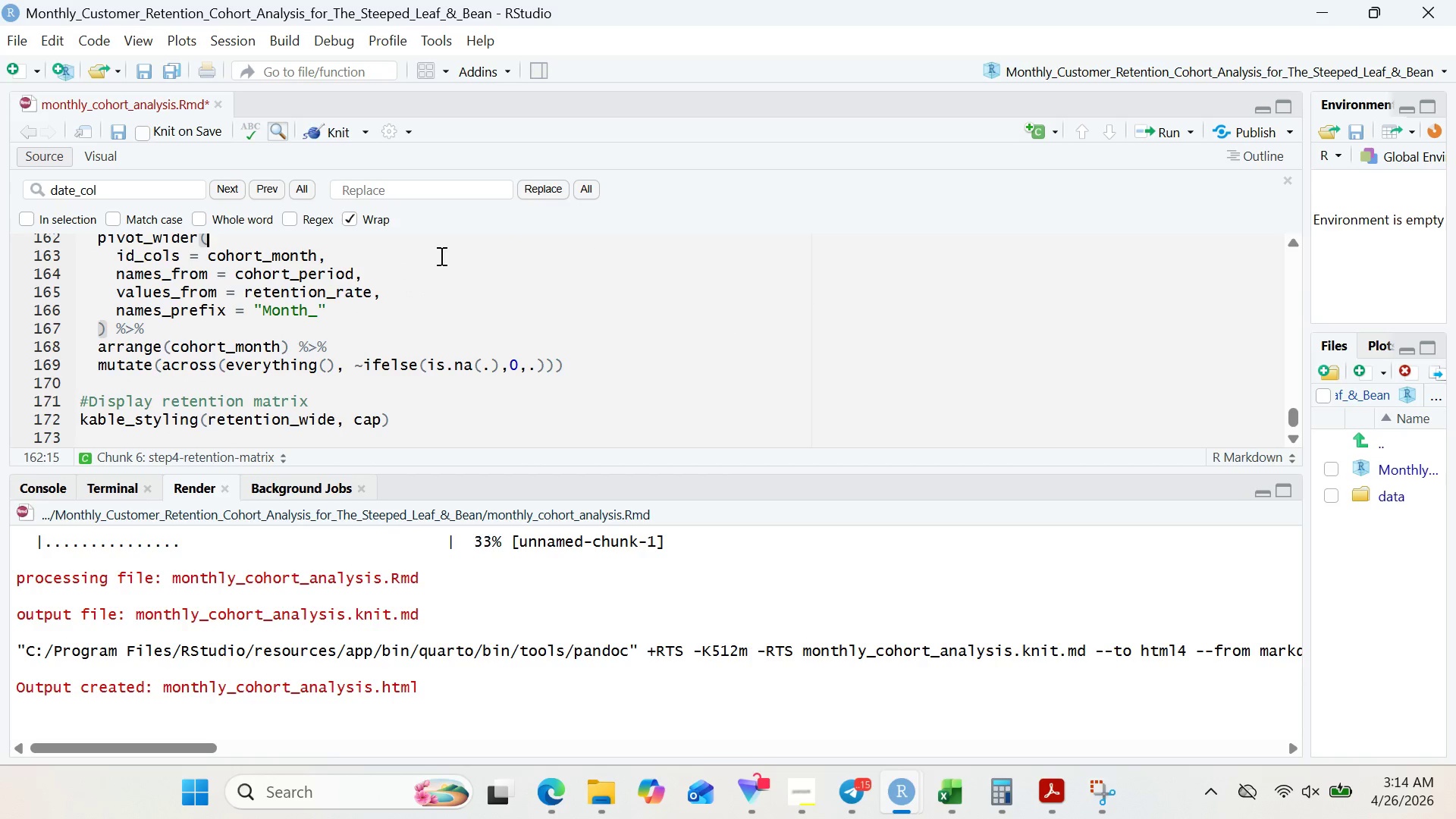 
left_click_drag(start_coordinate=[422, 440], to_coordinate=[419, 342])
 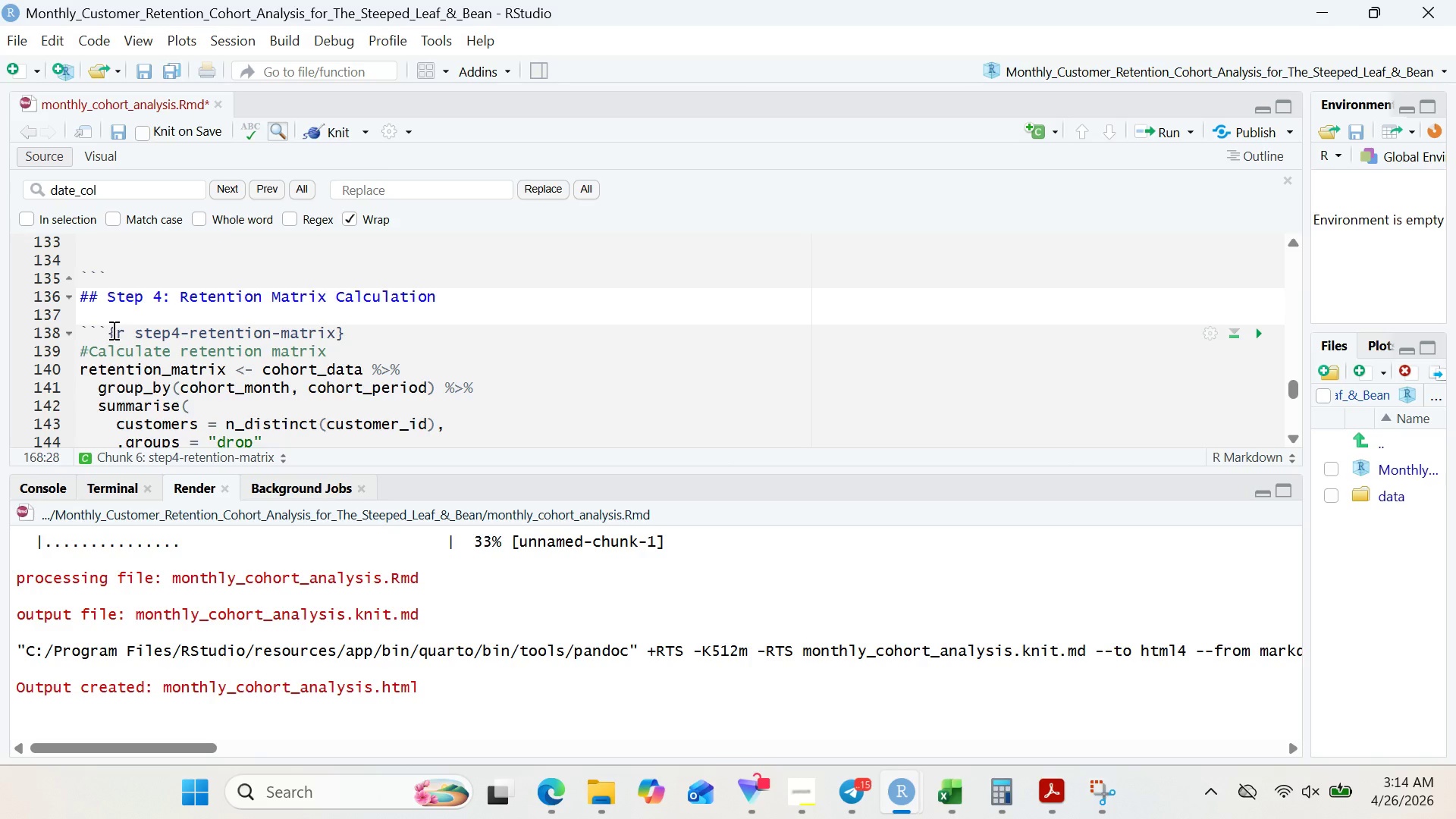 
wait(5.19)
 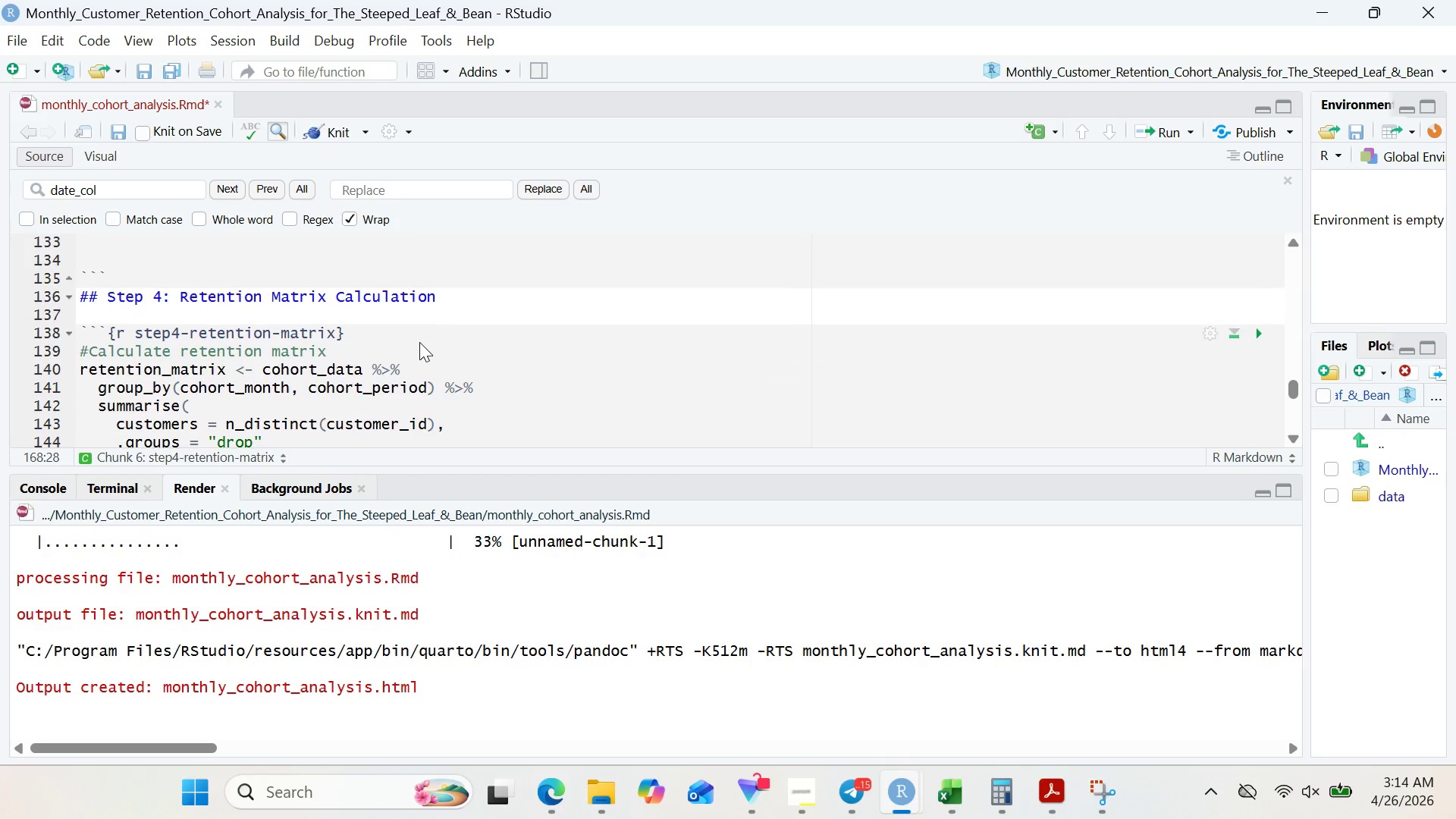 
hold_key(key=ShiftRight, duration=0.39)
left_click([108, 328])
 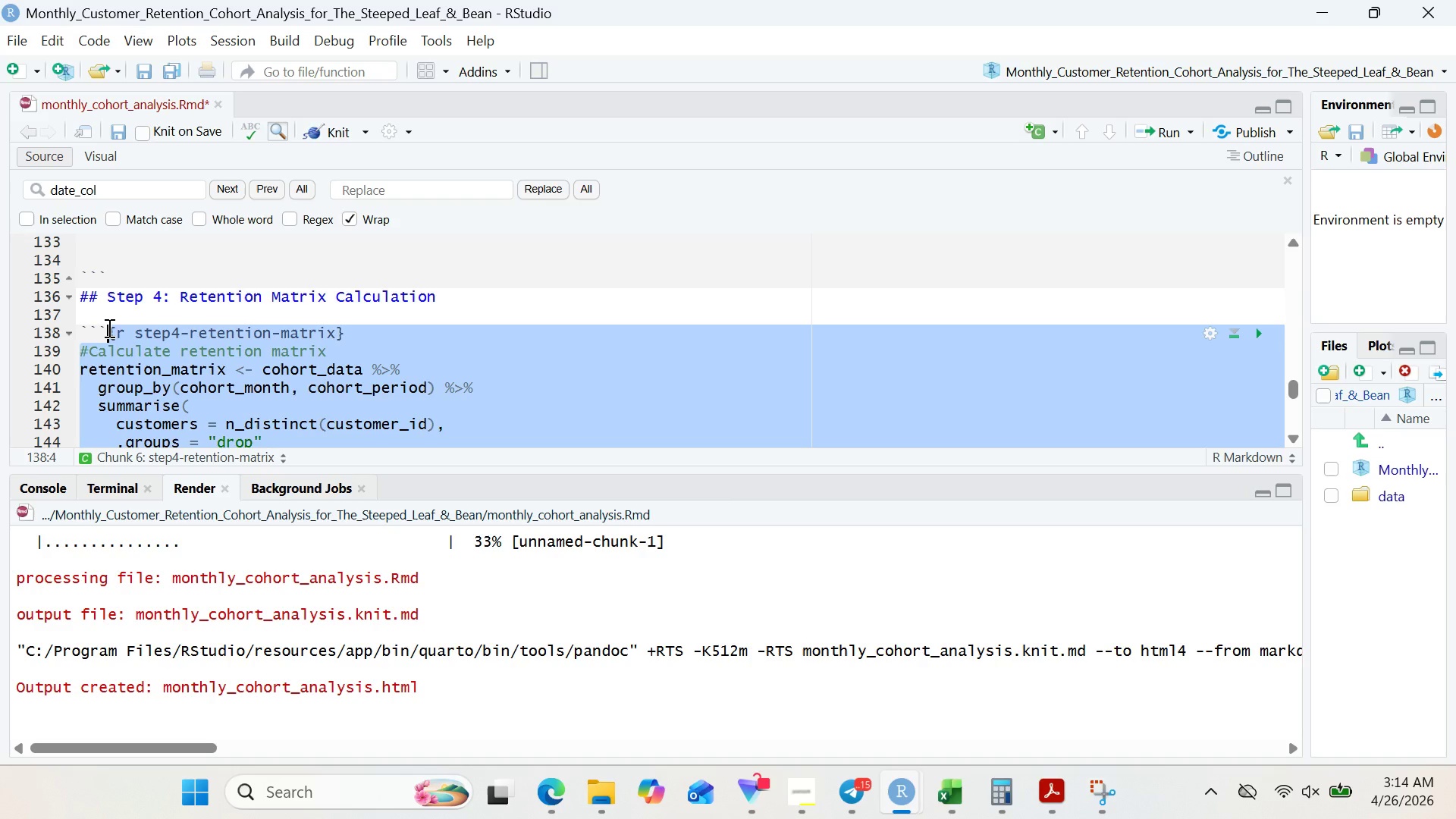 
key(Control+X)
 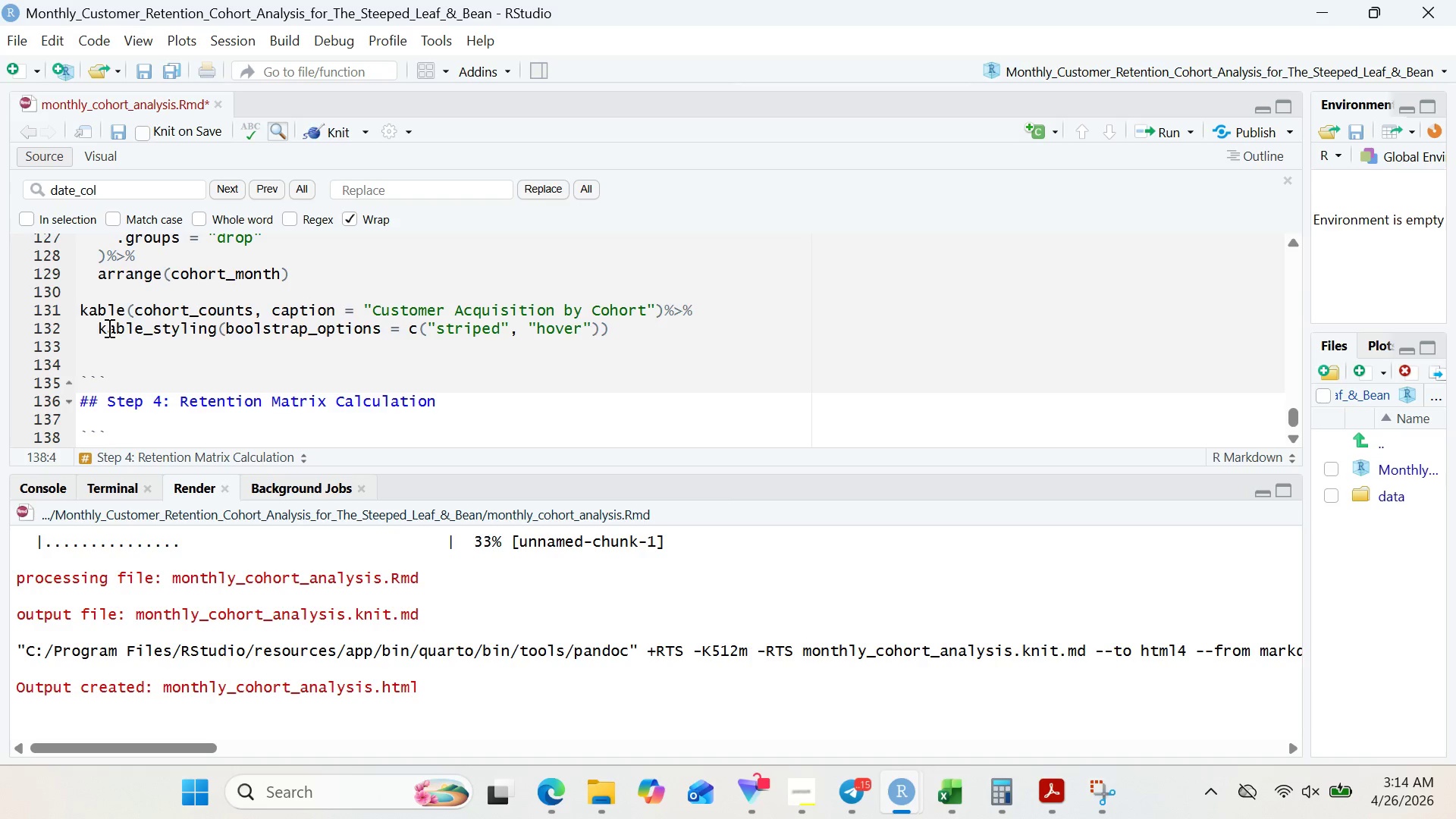 
key(Backspace)
 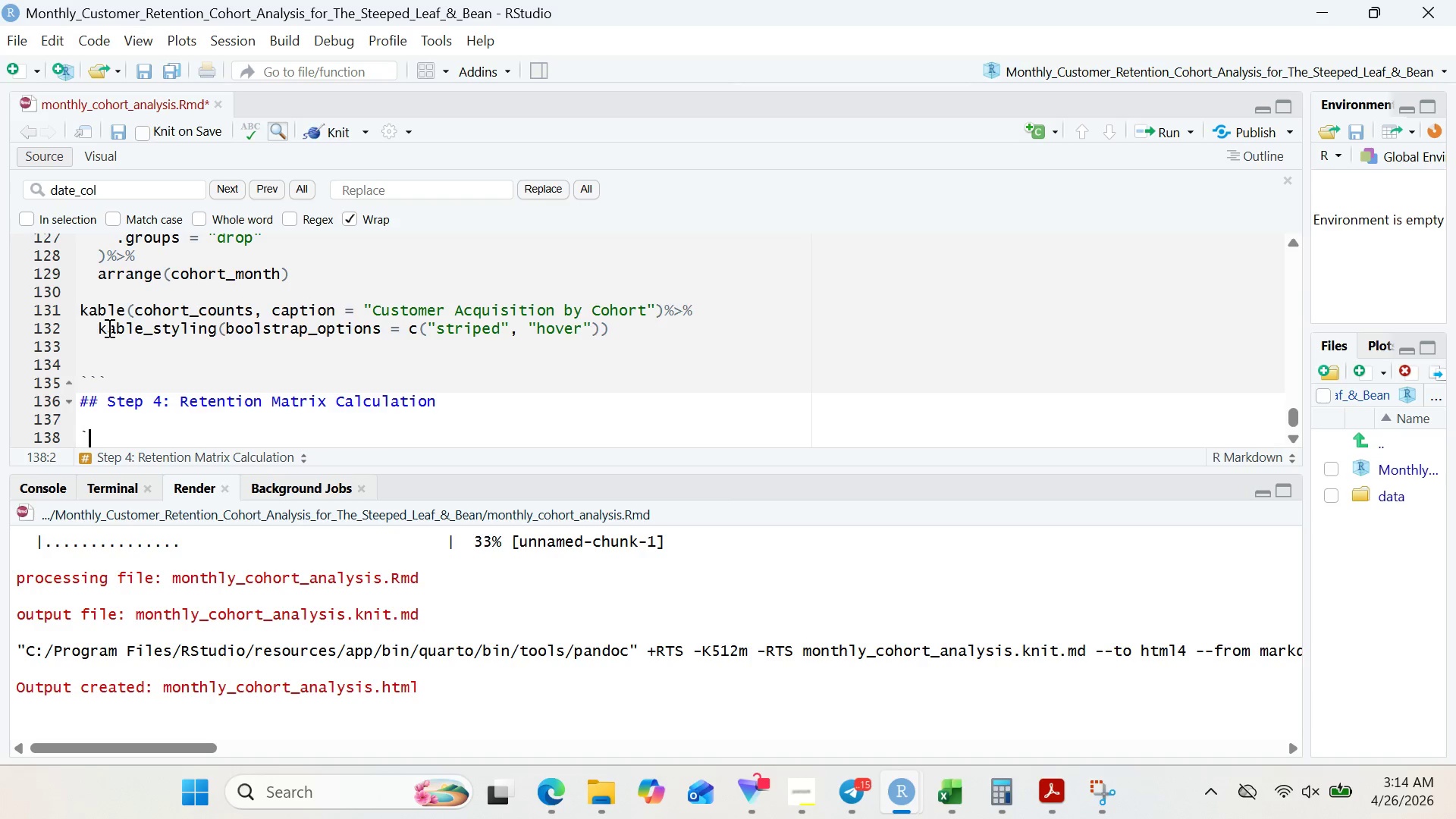 
key(Backspace)
 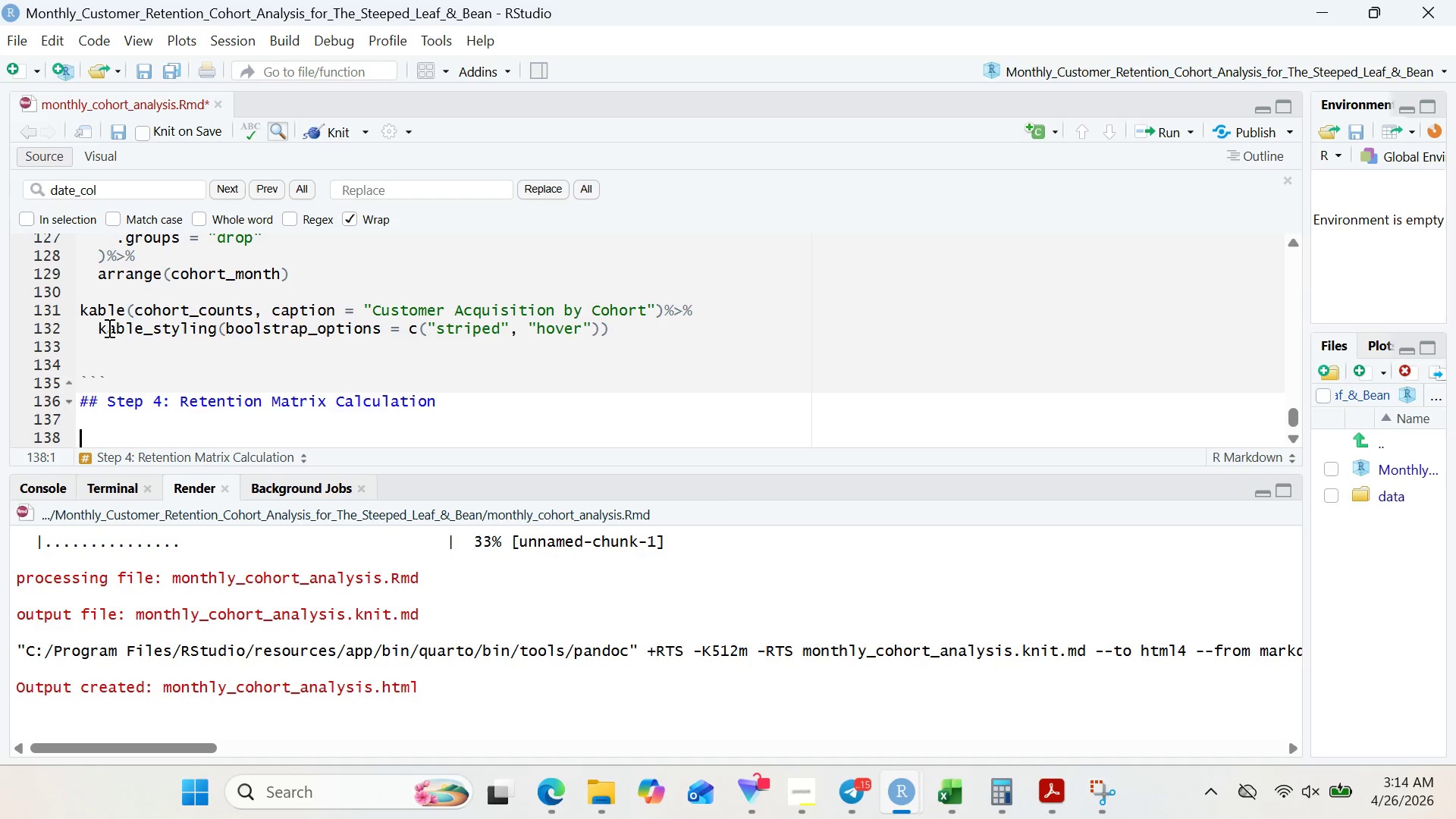 
key(Backspace)
 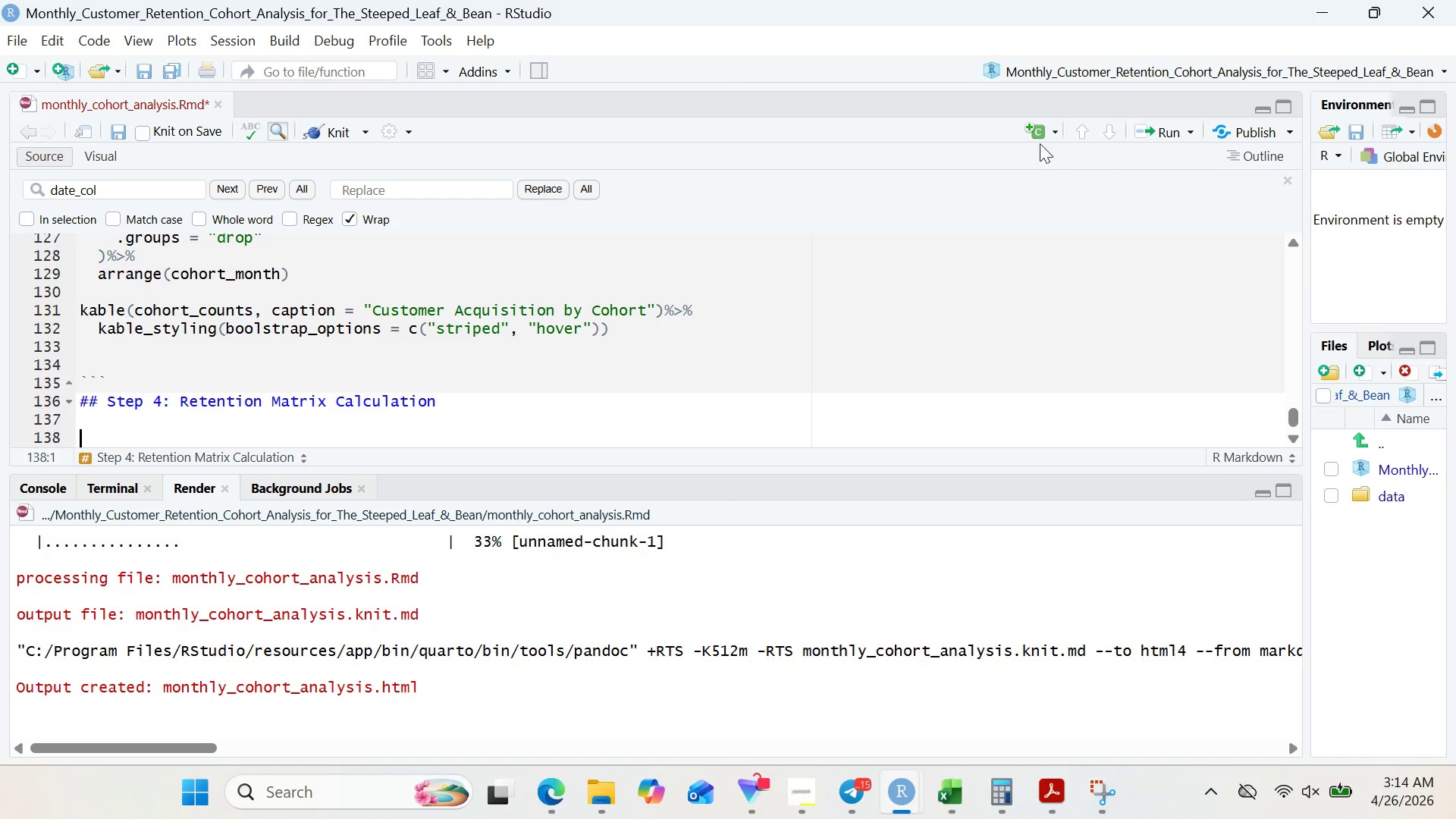 
left_click([1045, 136])
 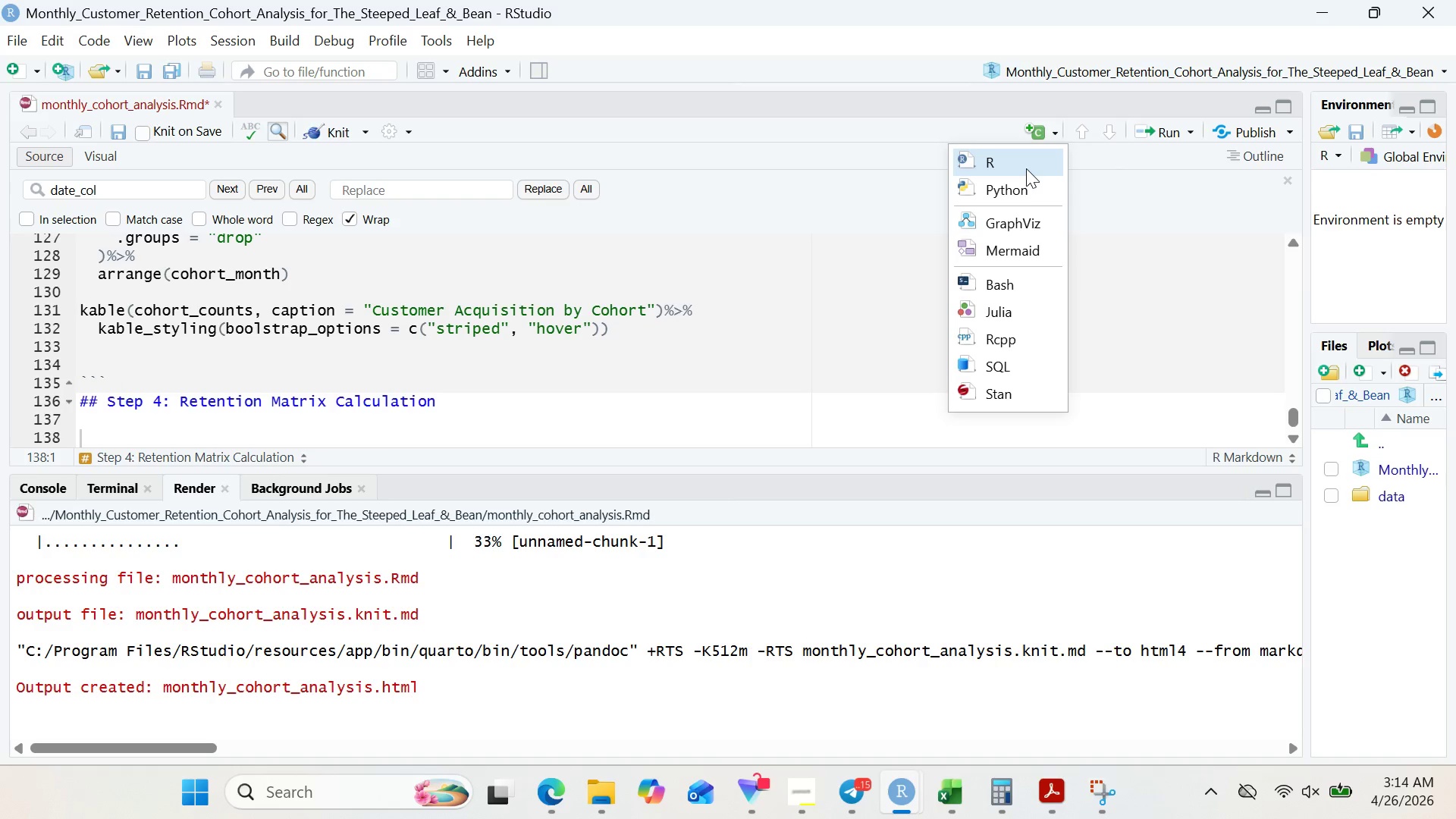 
left_click([1026, 168])
 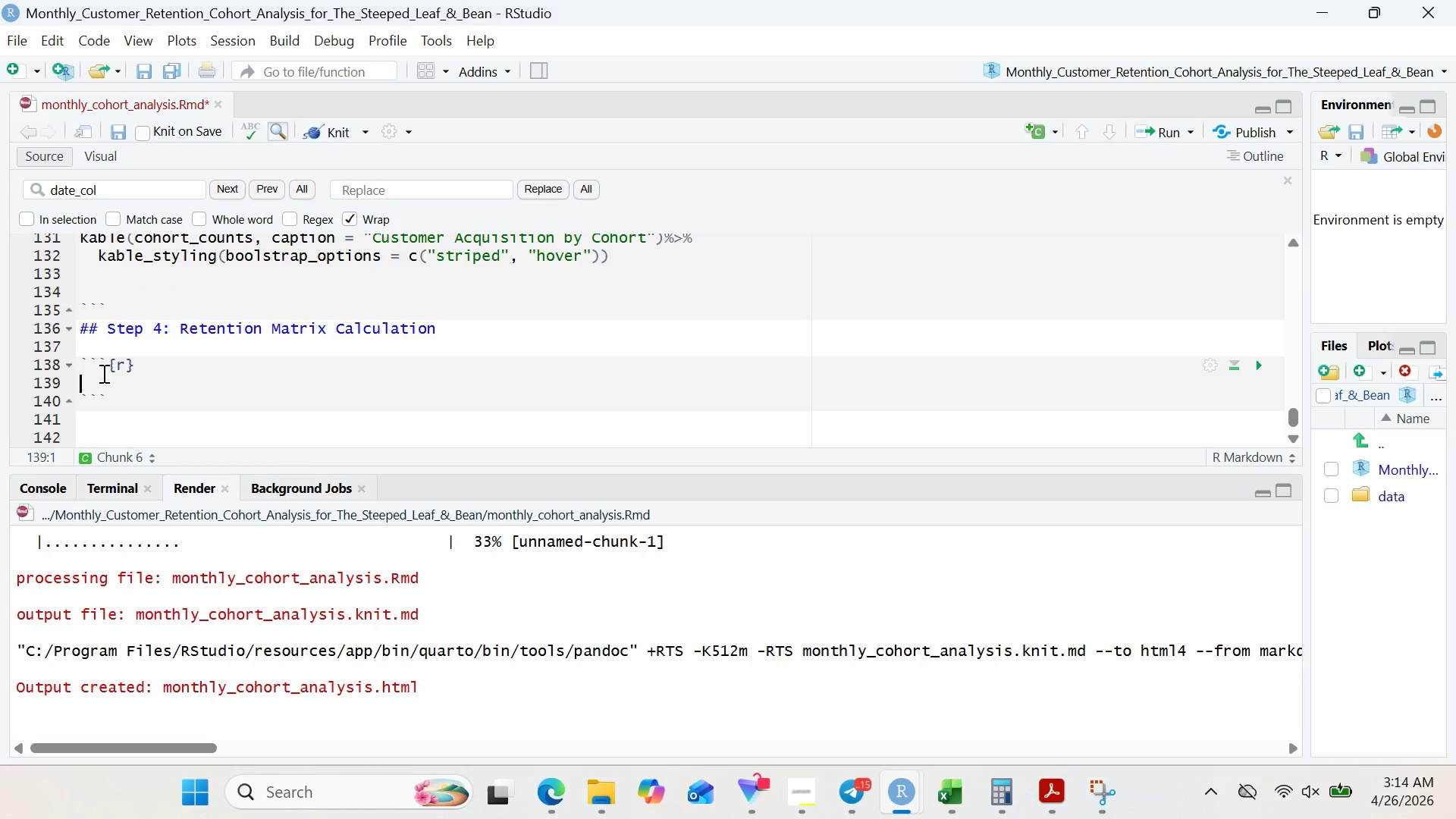 
left_click([98, 379])
 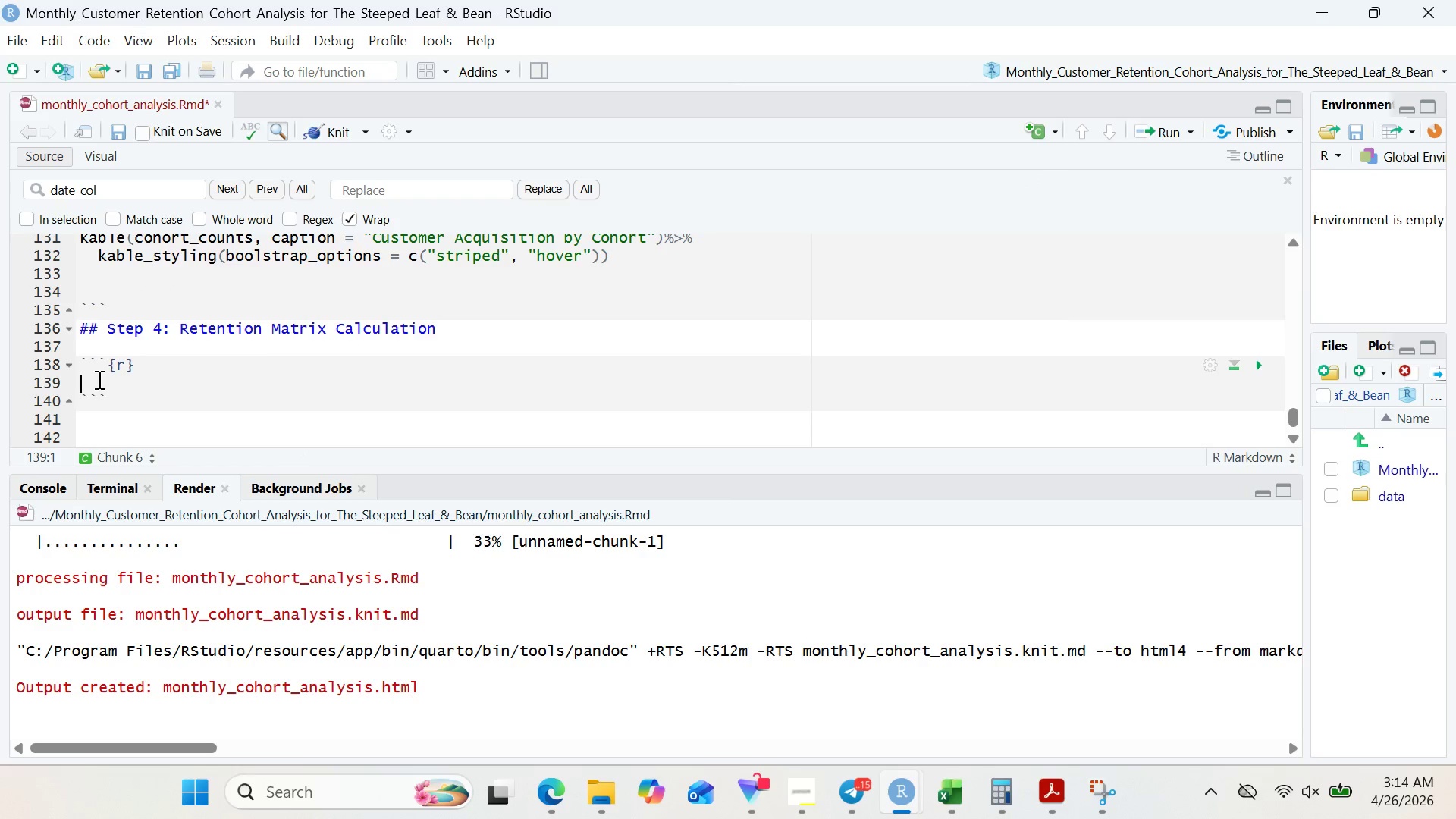 
key(Control+V)
 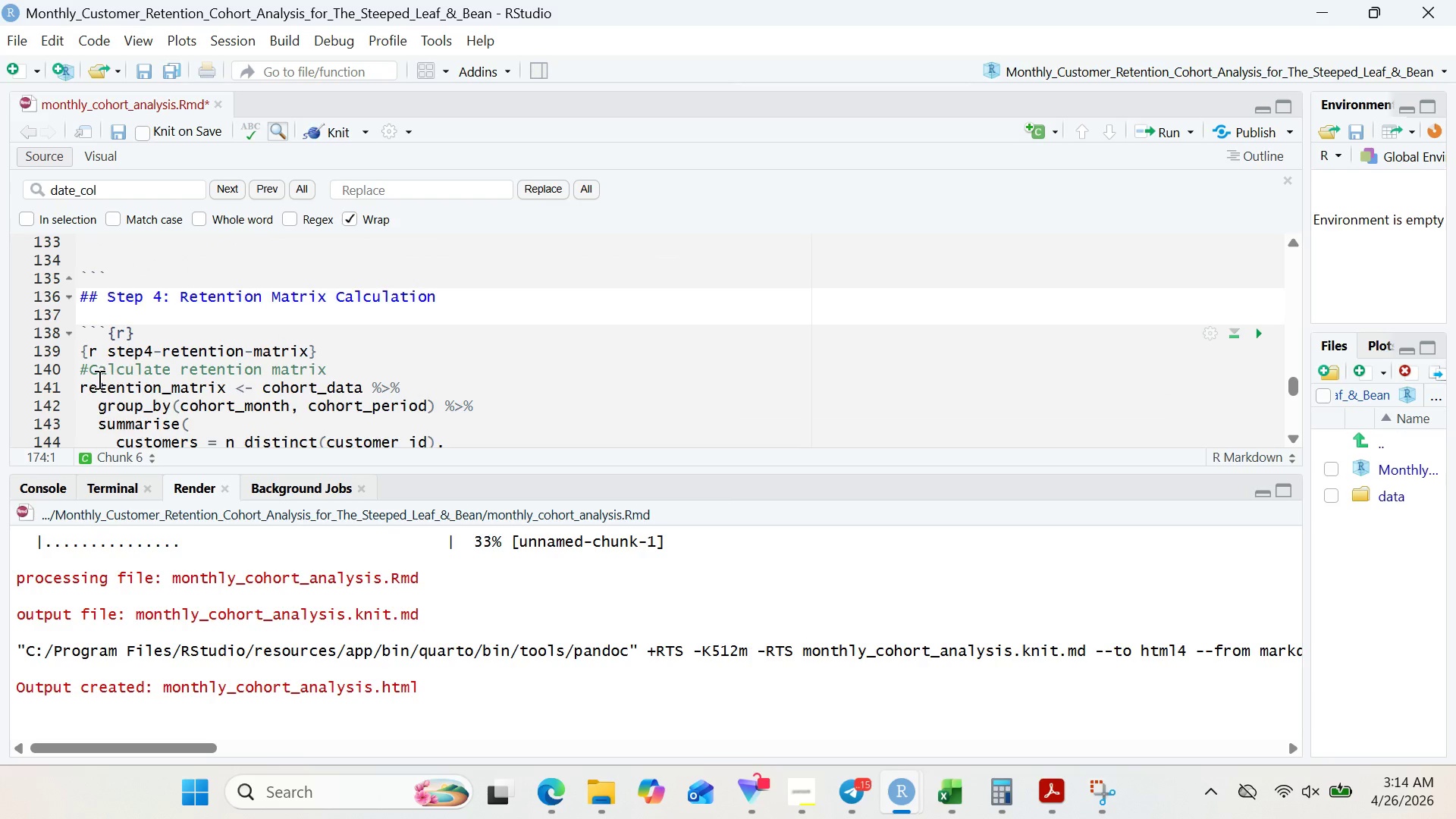 
left_click([147, 339])
 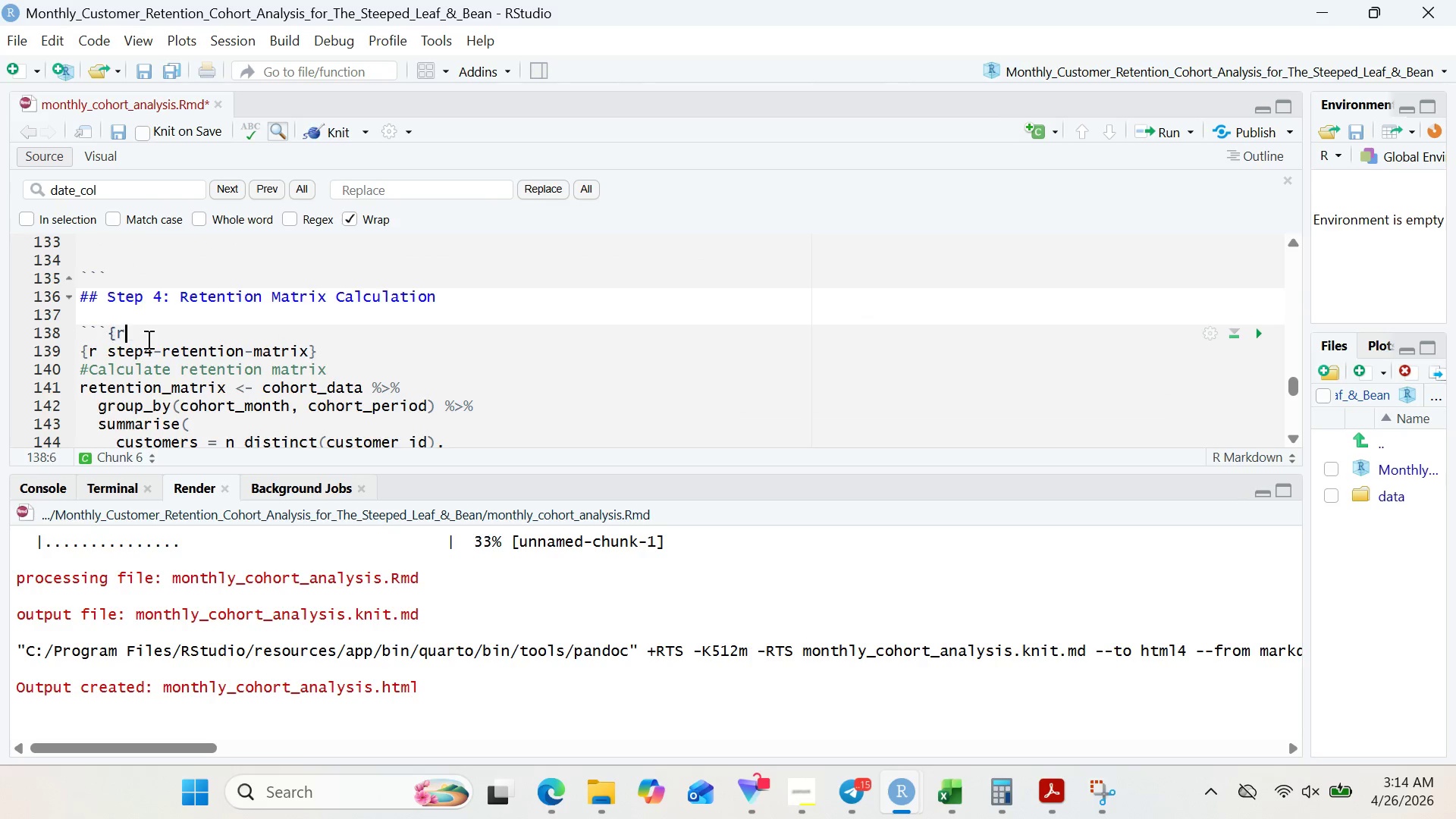 
key(Backspace)
 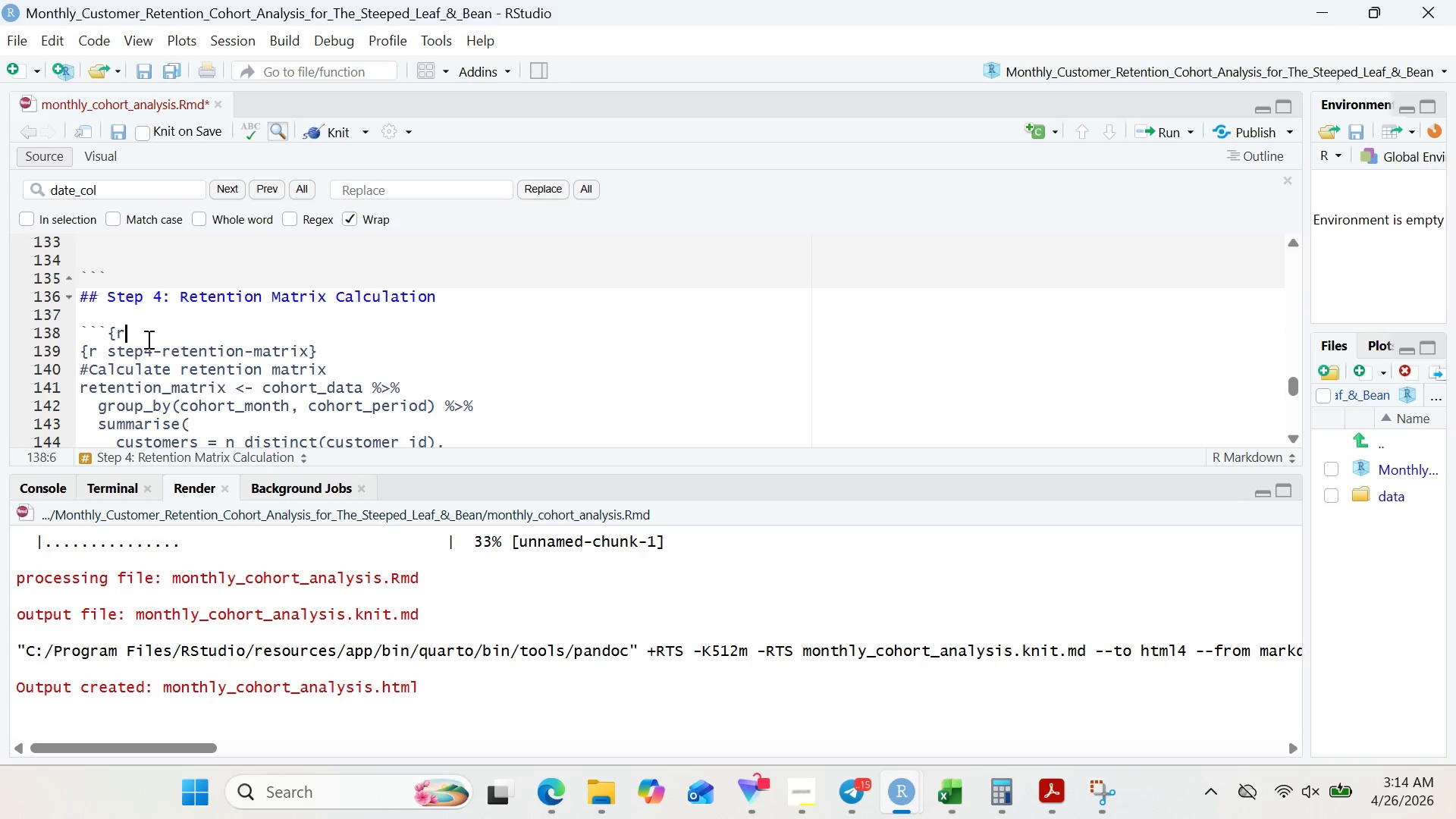 
key(Backspace)
 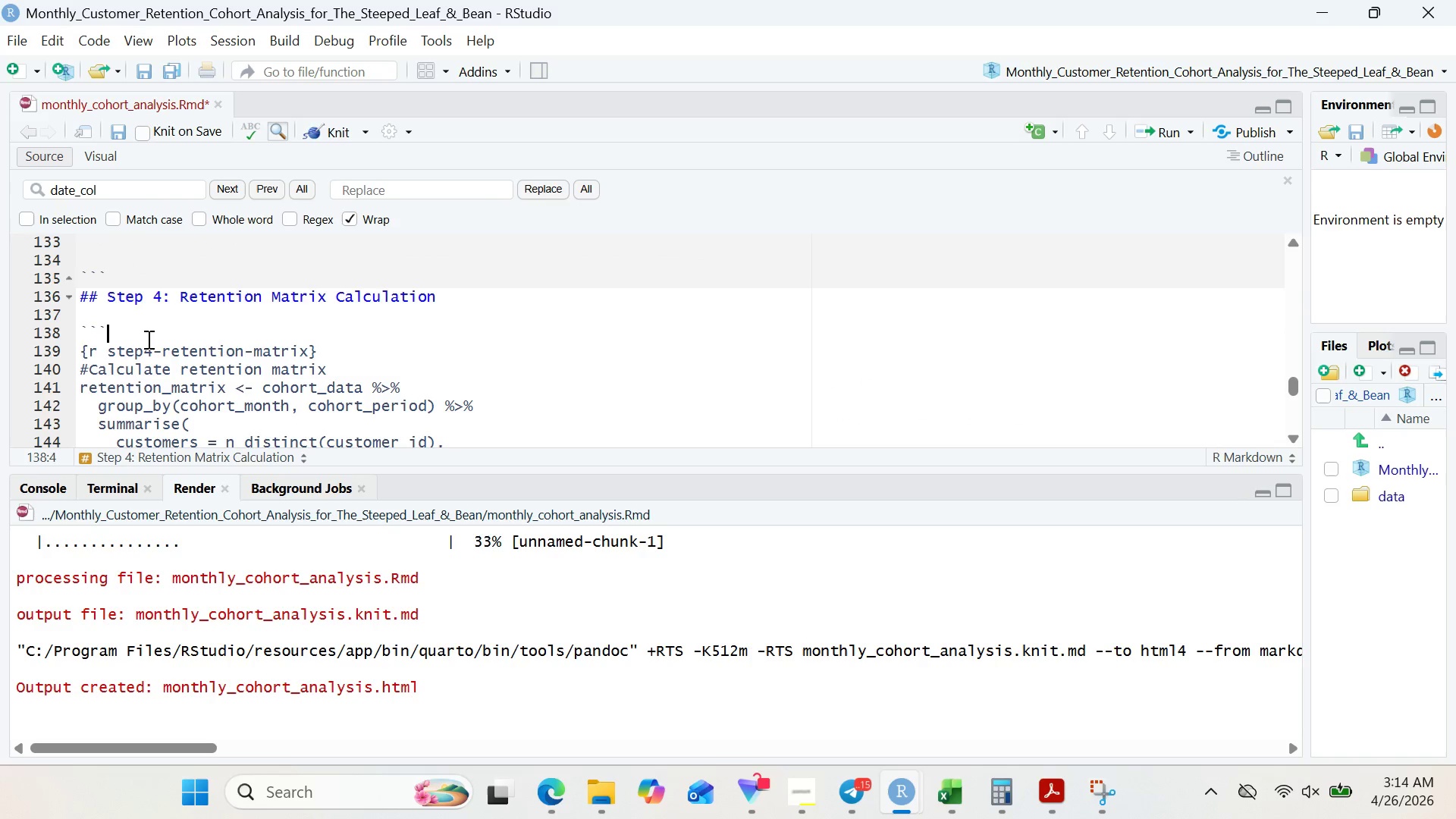 
key(Backspace)
 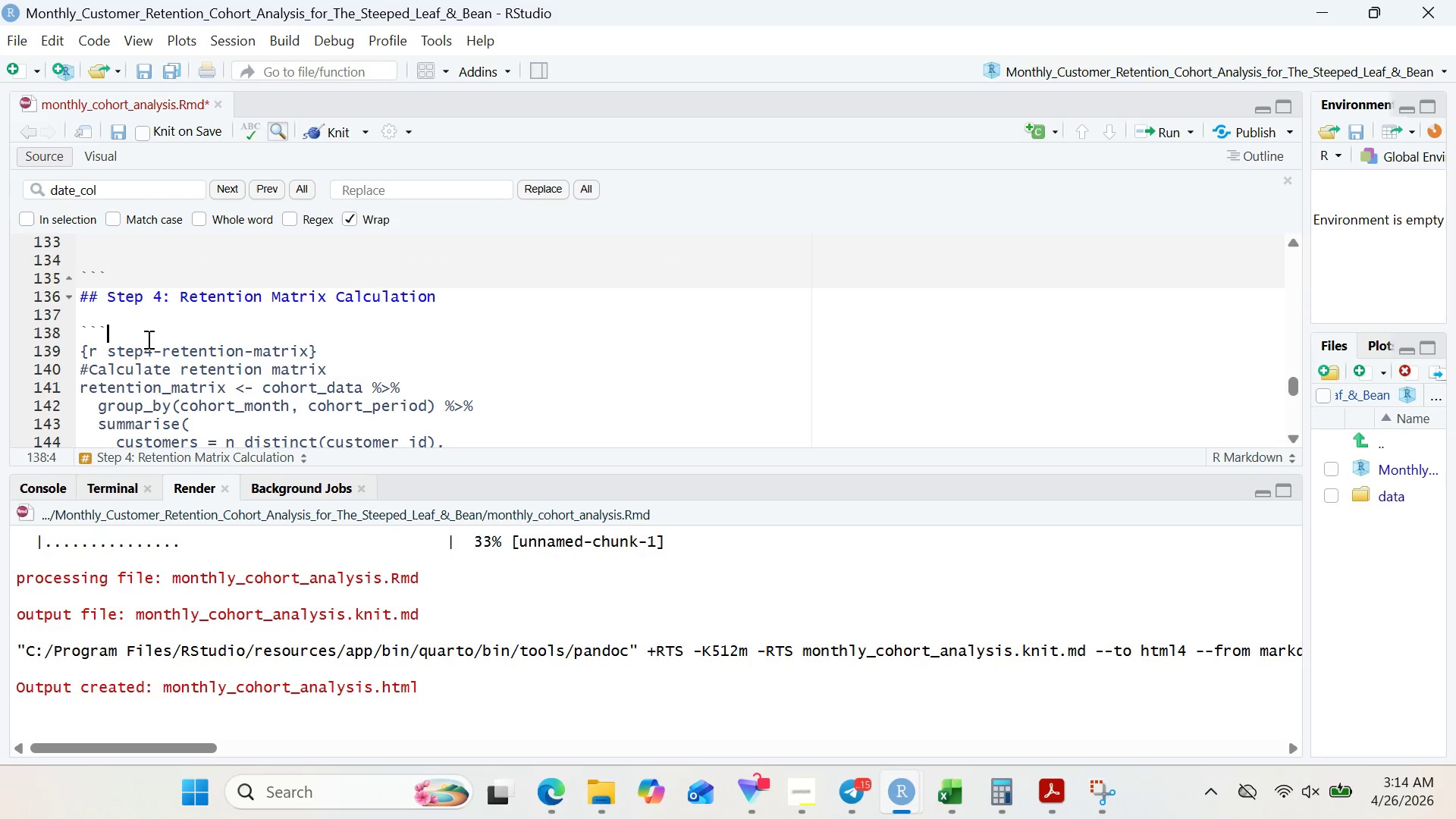 
key(ArrowDown)
 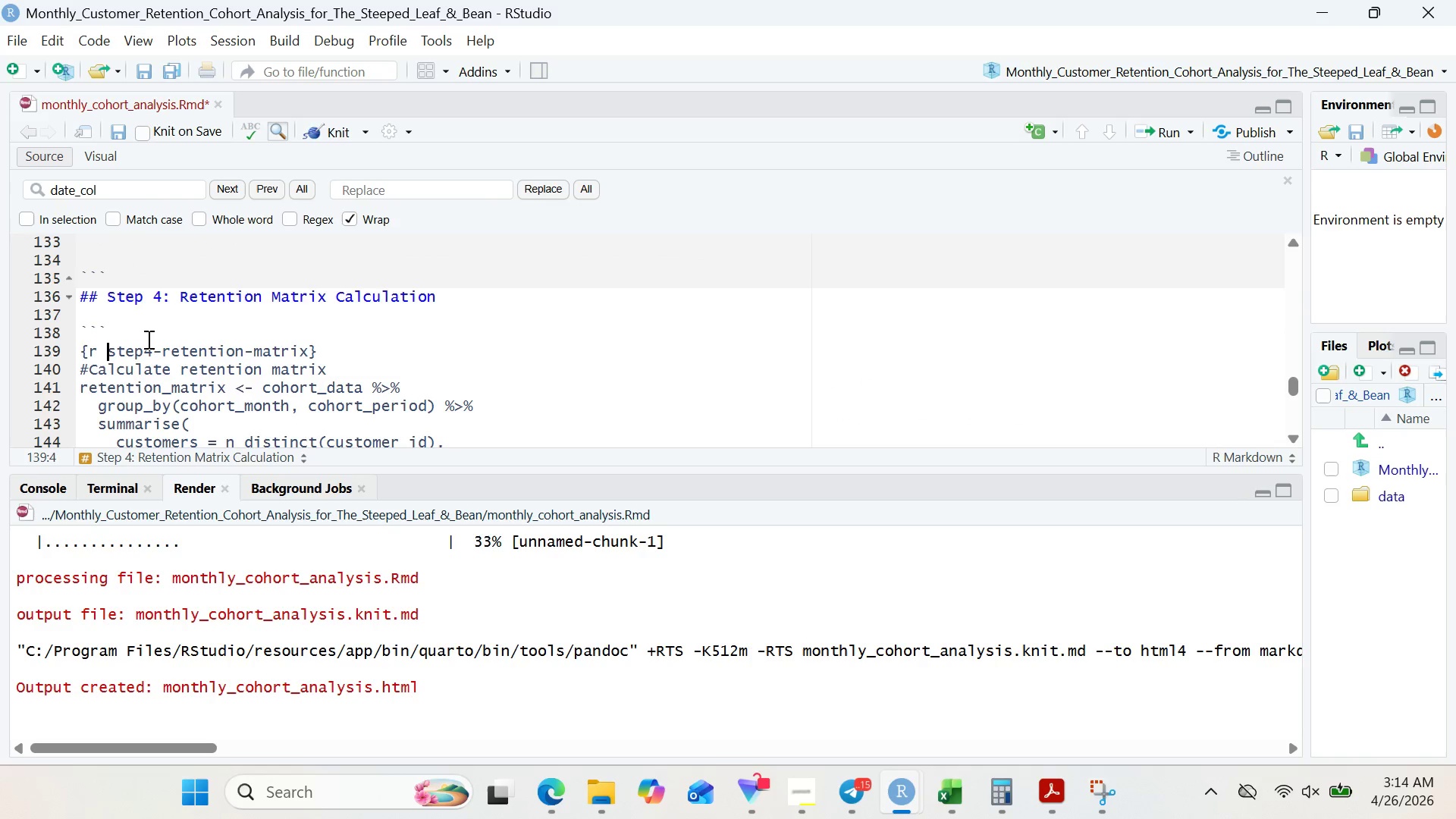 
key(ArrowLeft)
 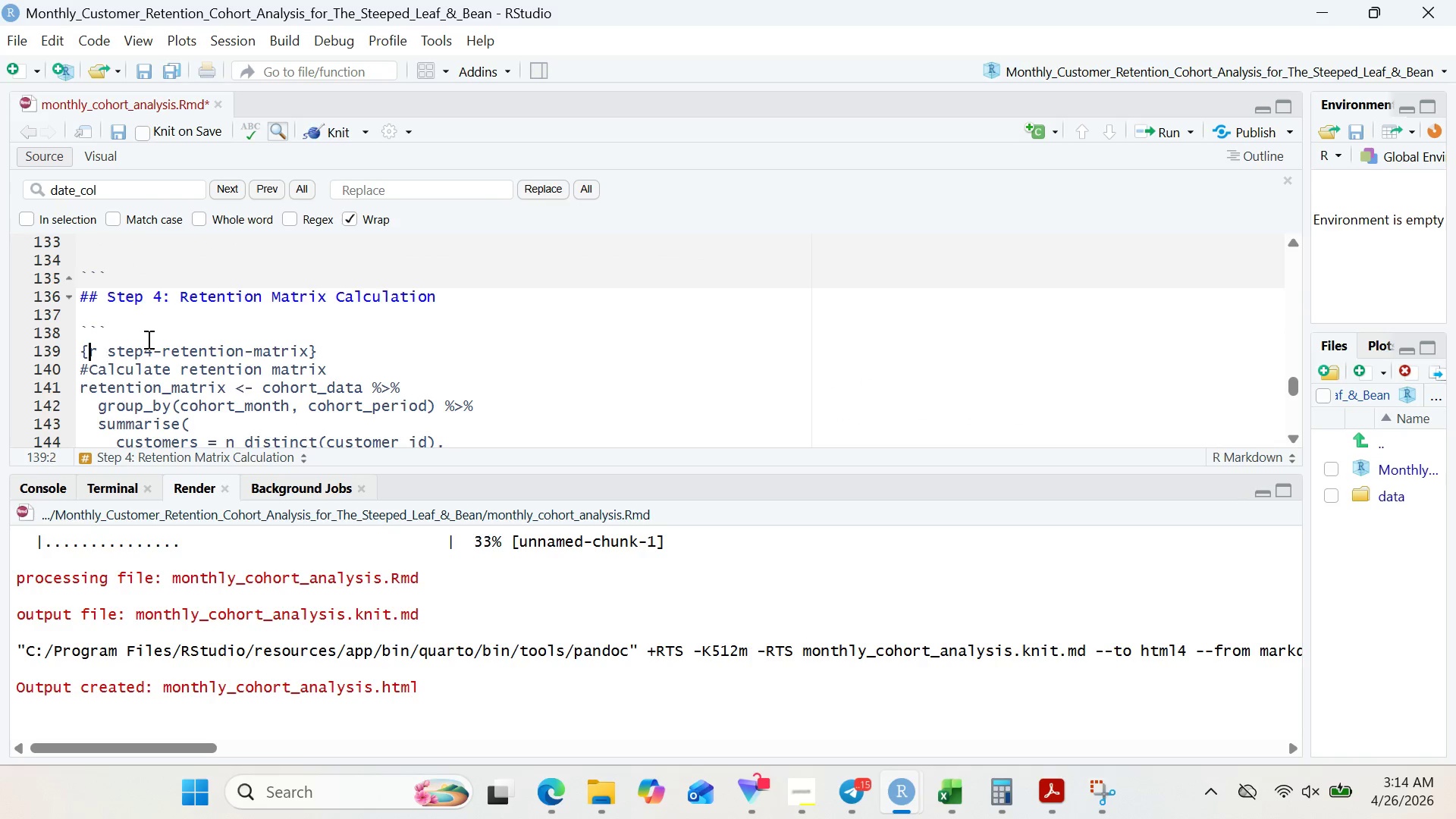 
key(ArrowLeft)
 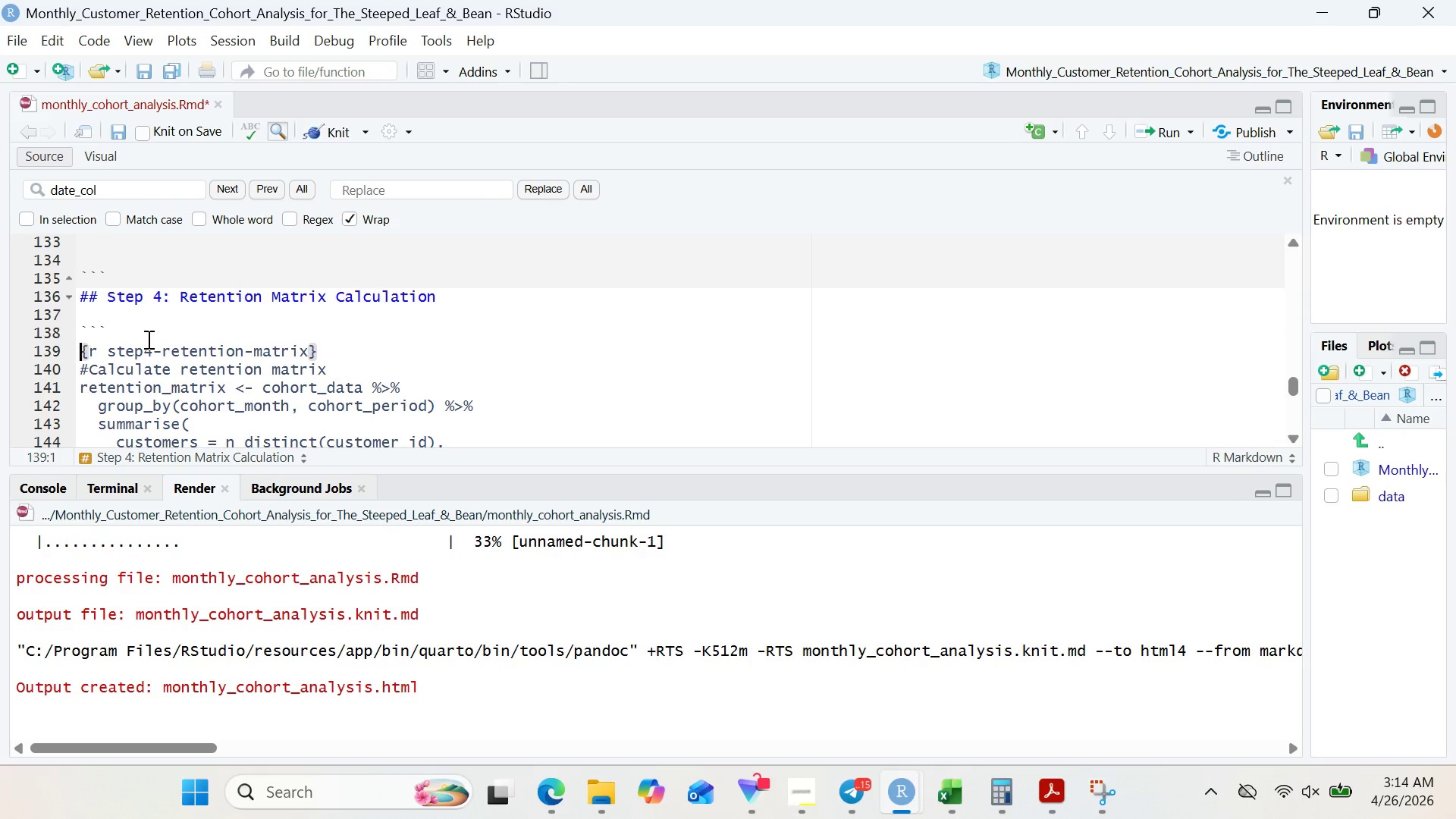 
key(ArrowLeft)
 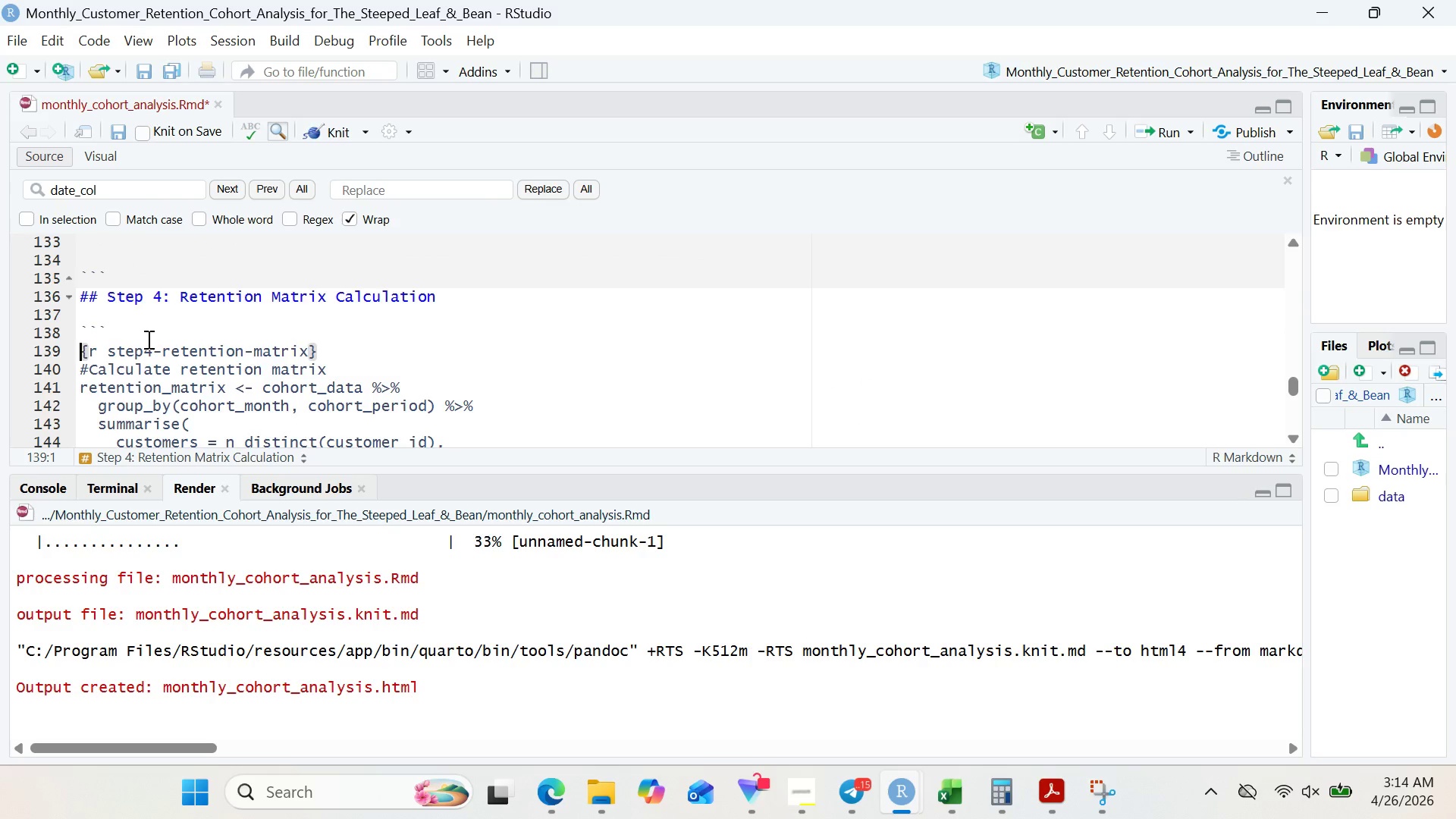 
key(Backspace)
 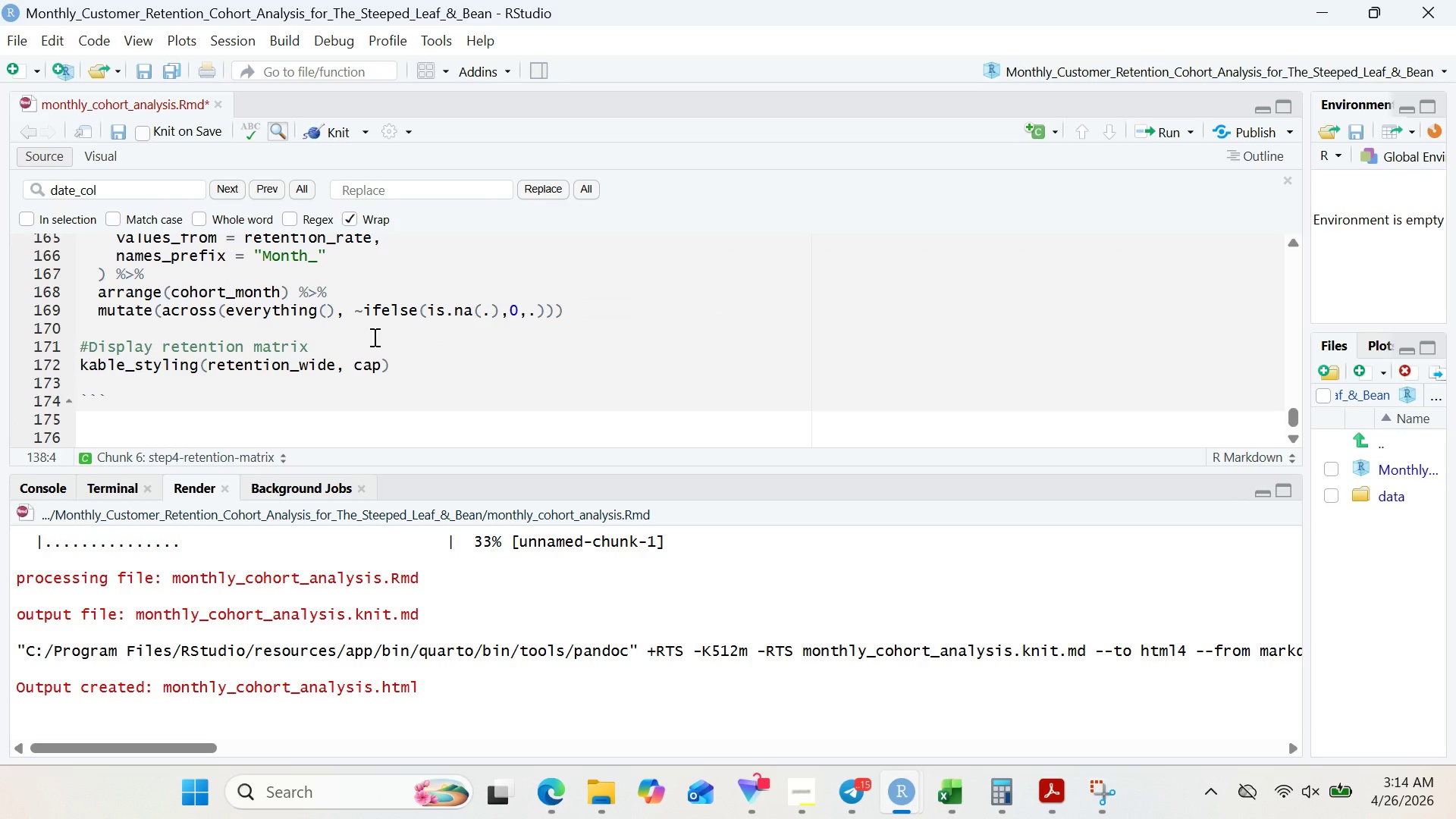 
left_click([410, 364])
 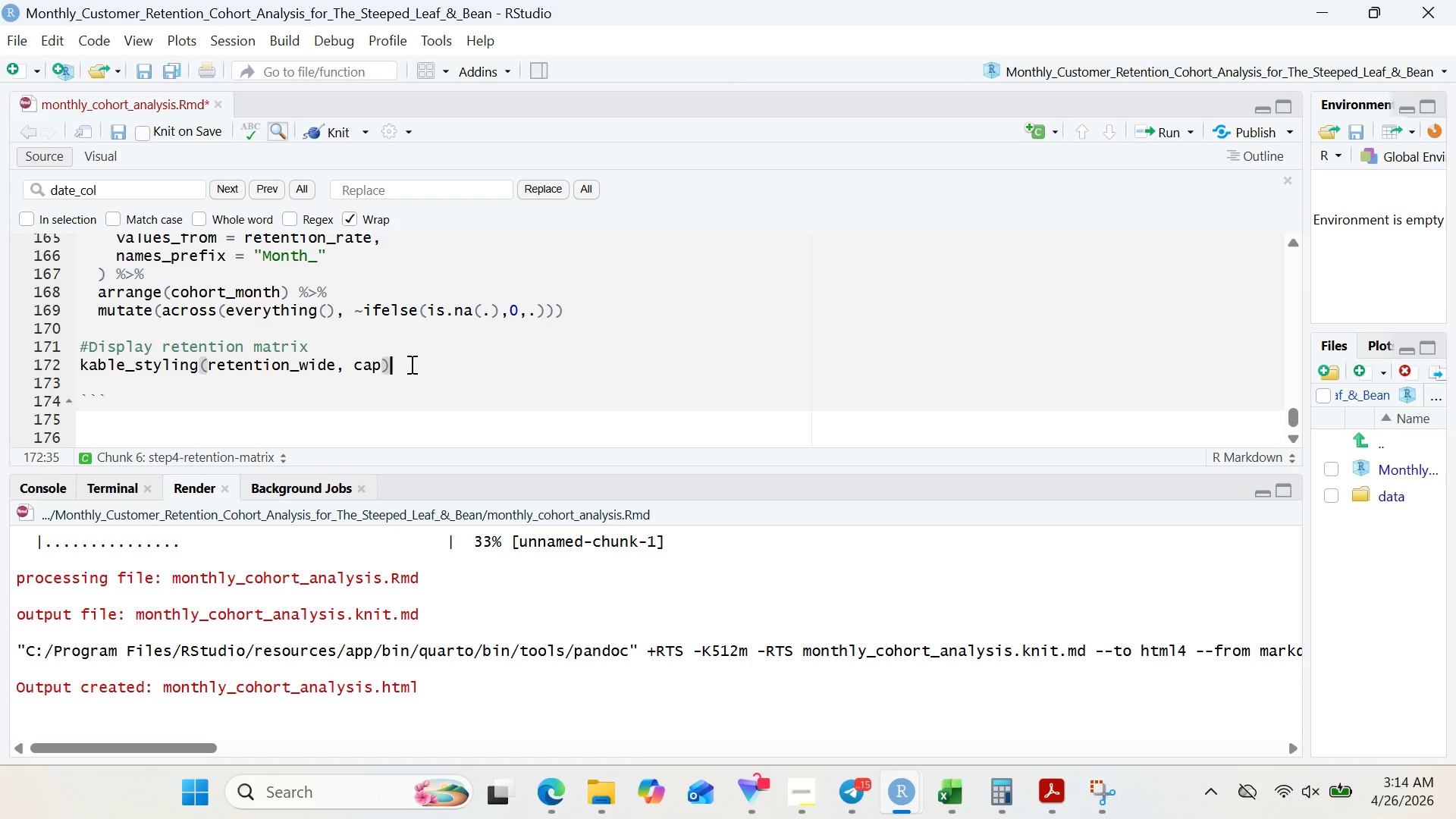 
wait(8.05)
 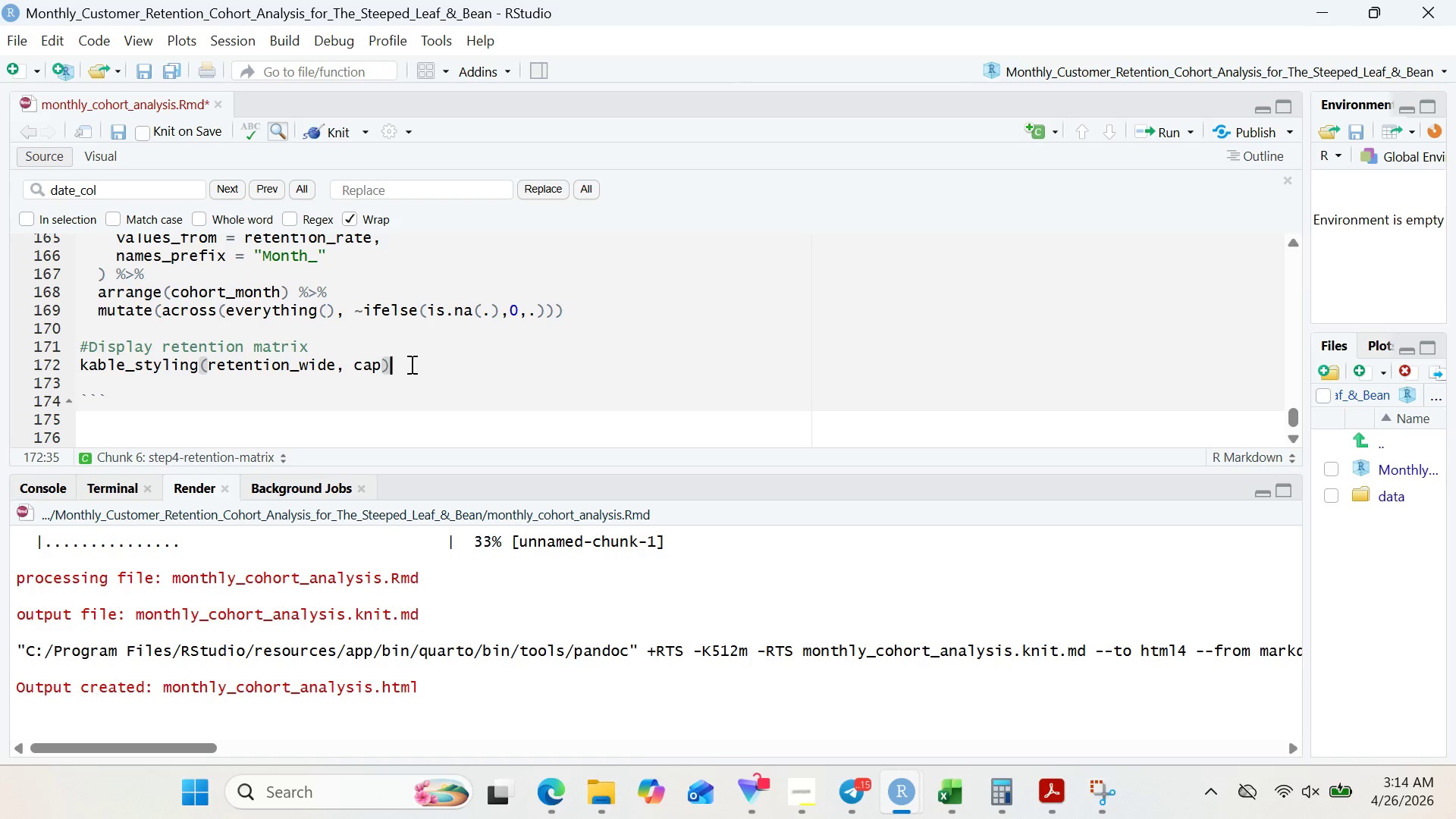 
key(Backspace)
 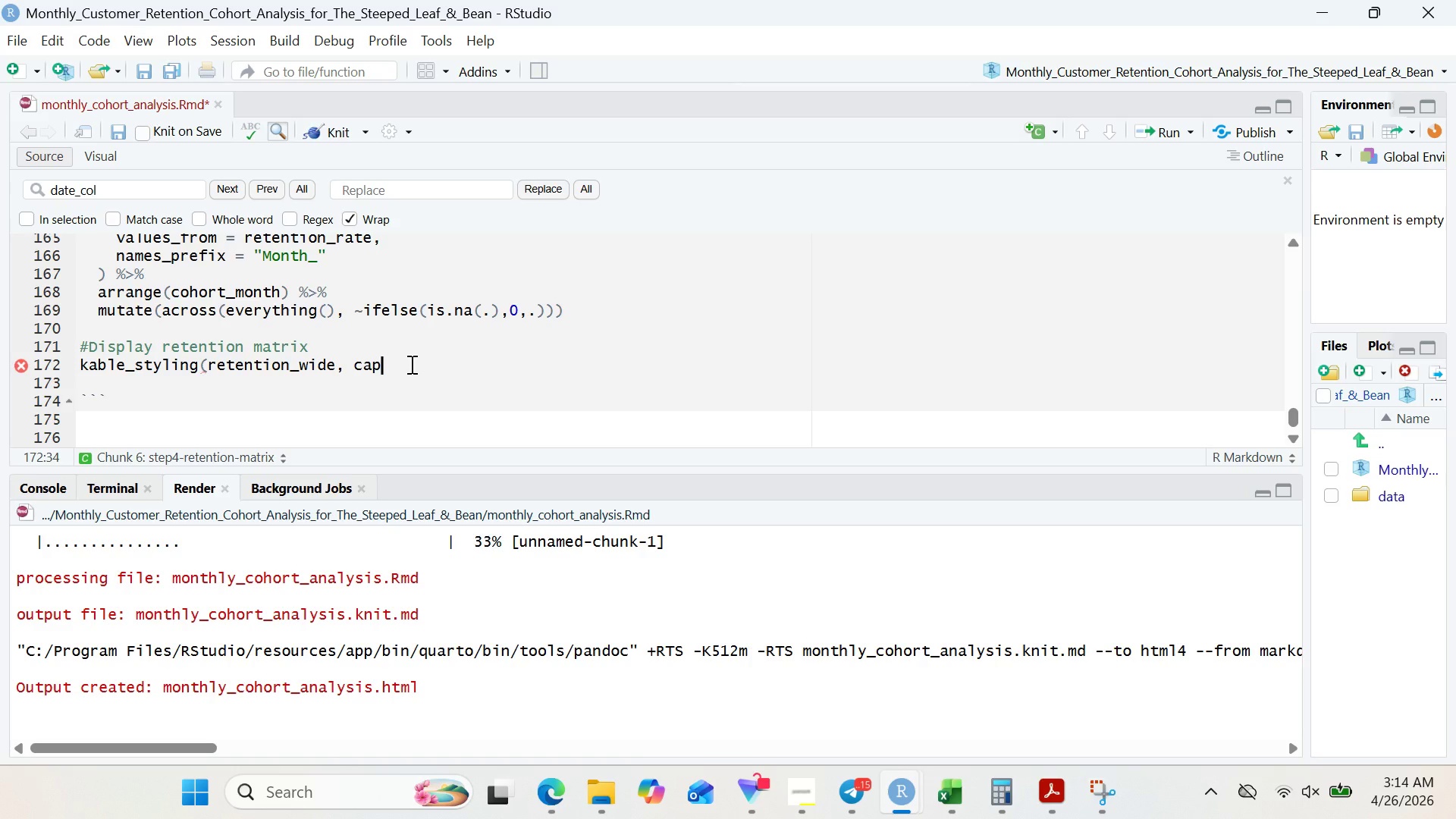 
key(Shift+0)
 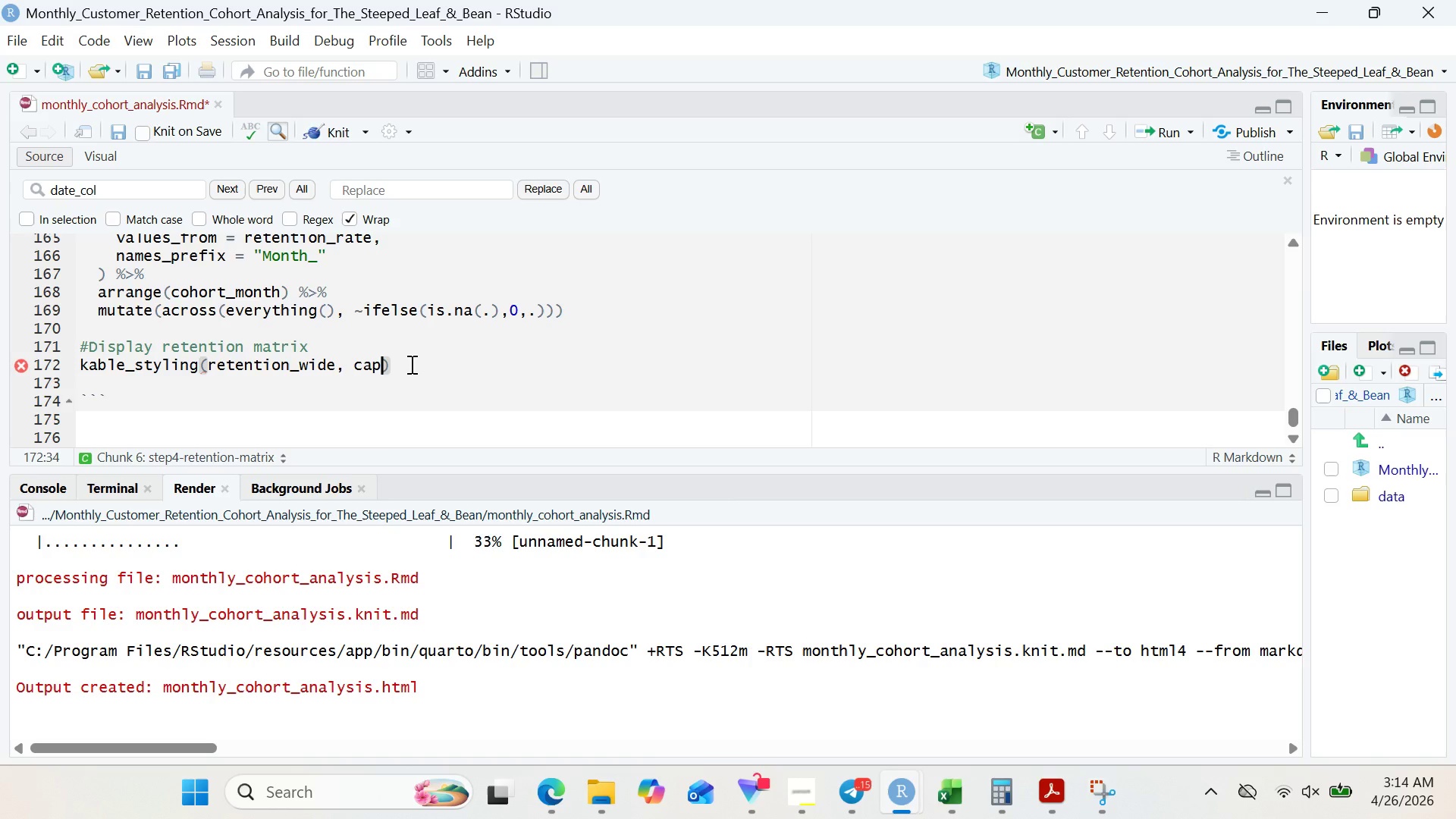 
key(ArrowLeft)
 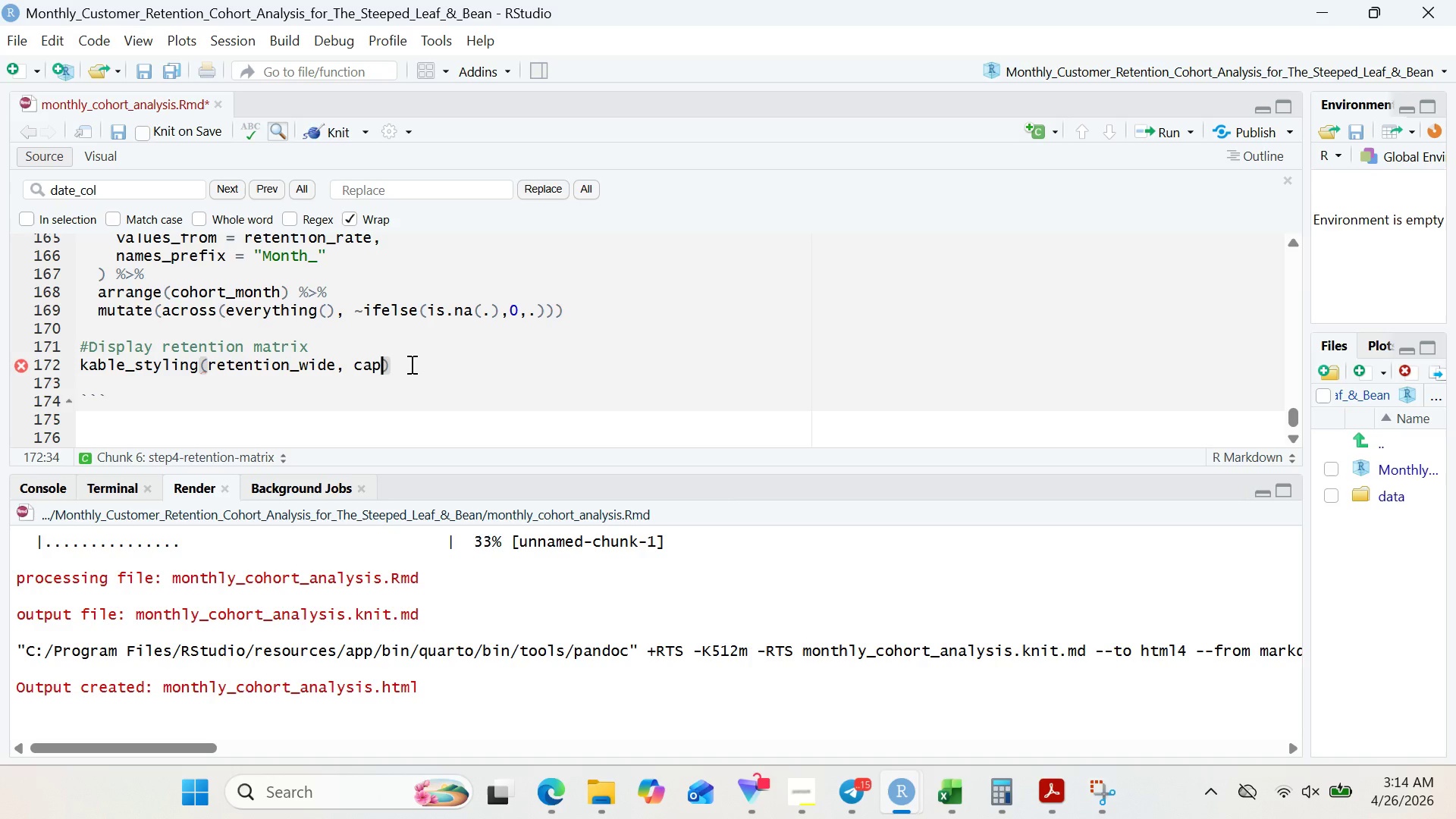 
type(tion)
 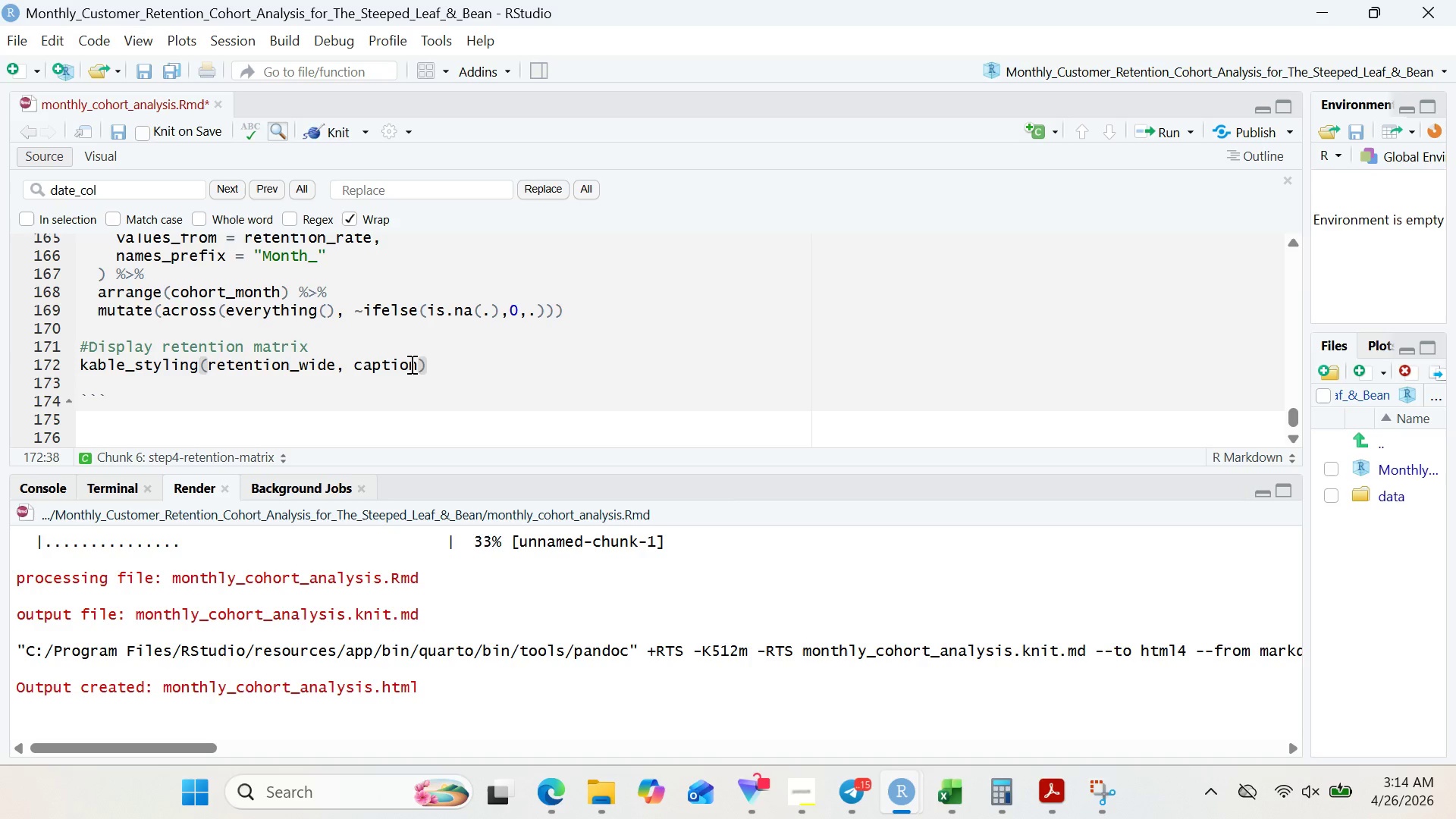 
type( = :)
key(Backspace)
type("cusr)
key(Backspace)
type(tomer R)
 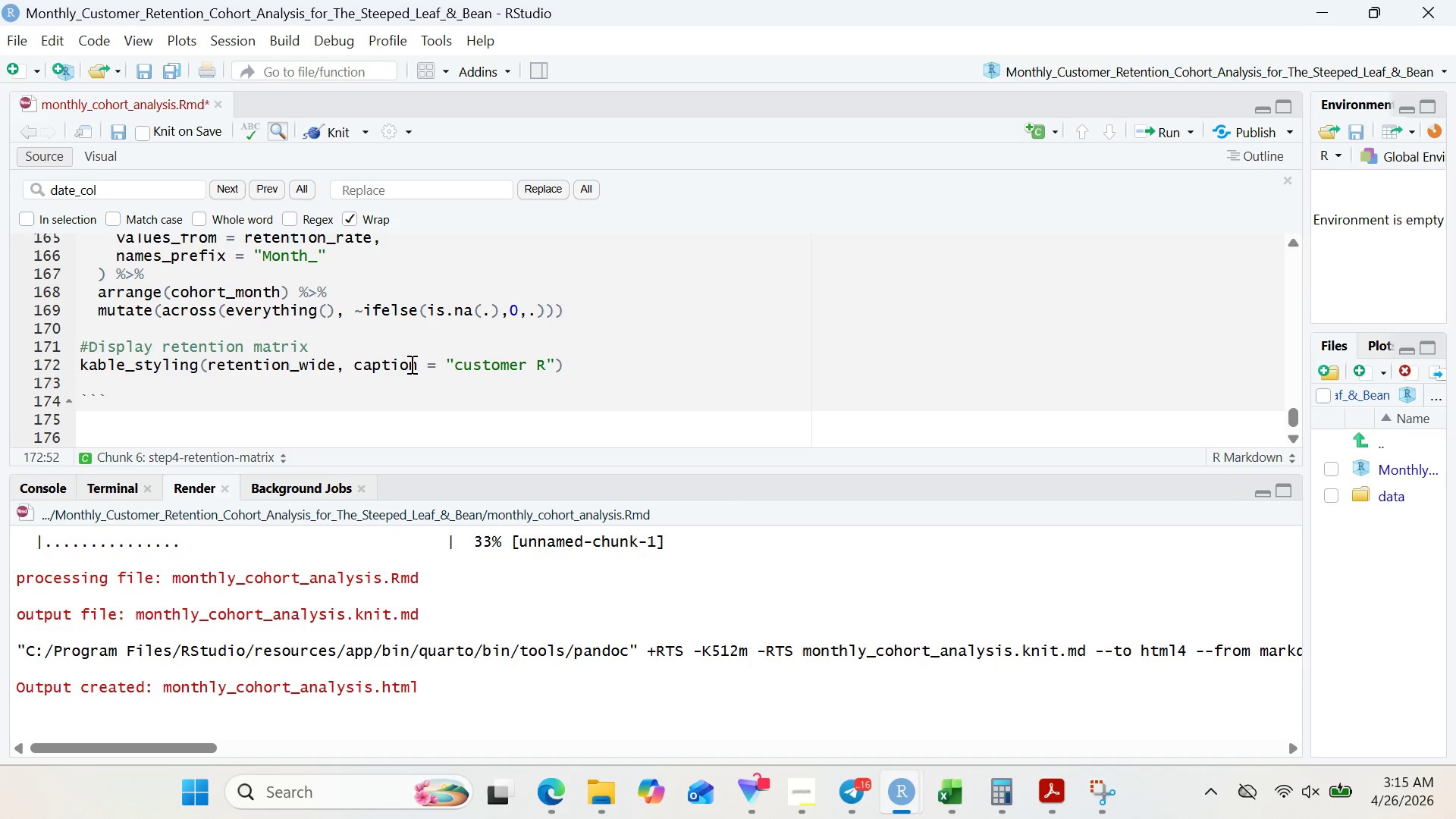 
type(ETENTION Matrx ())
 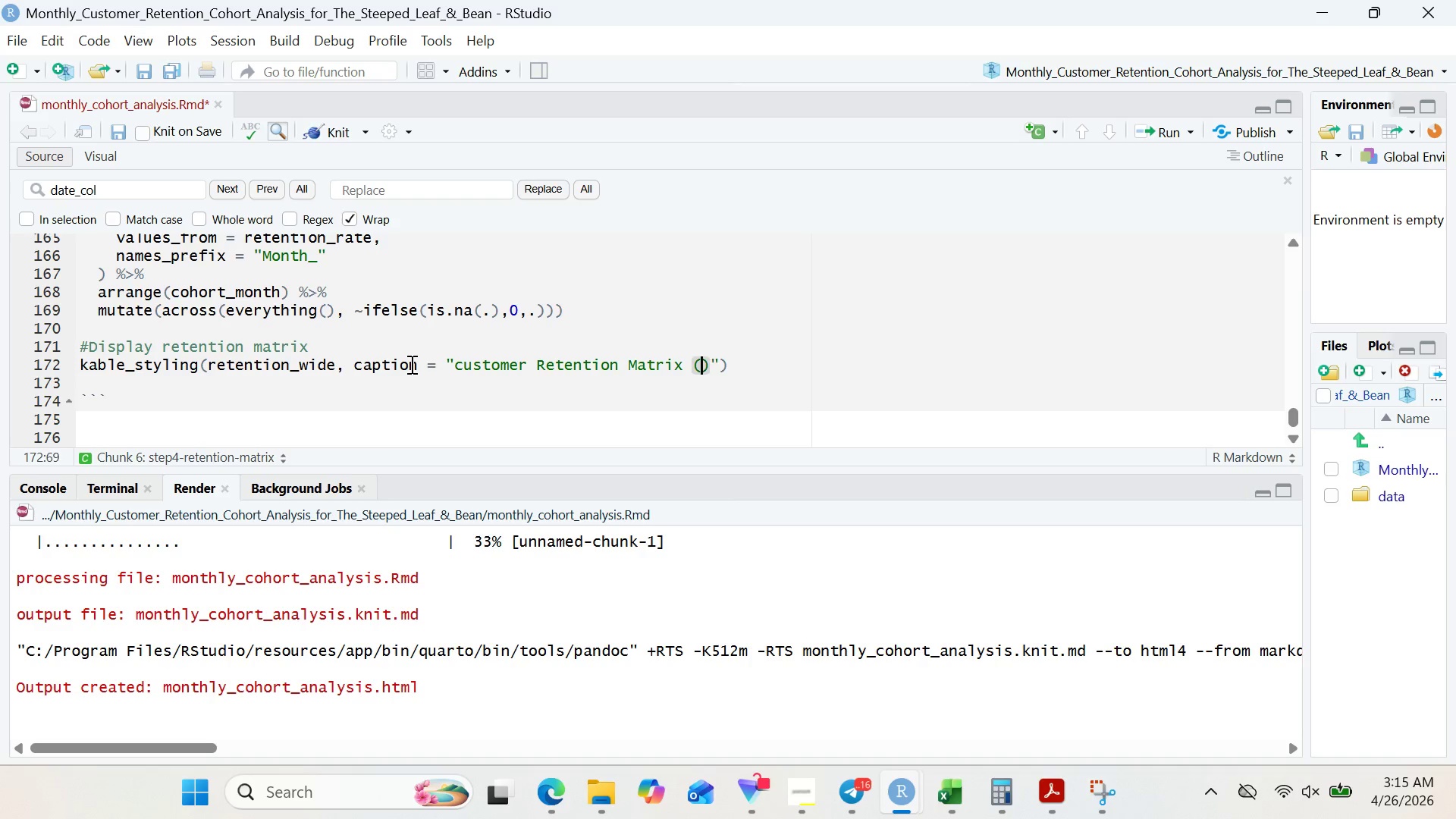 
key(ArrowLeft)
 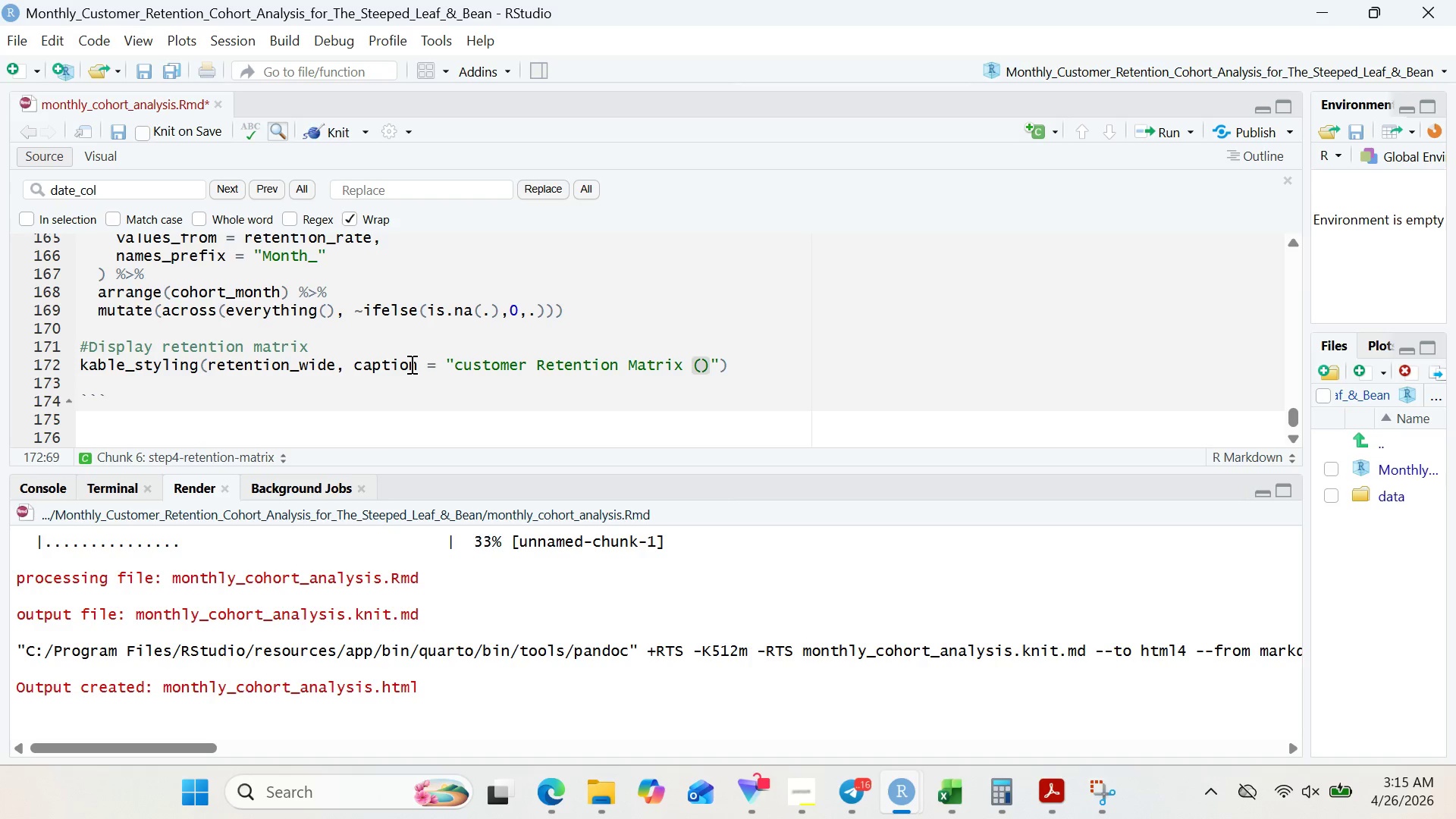 
key(Shift+5)
 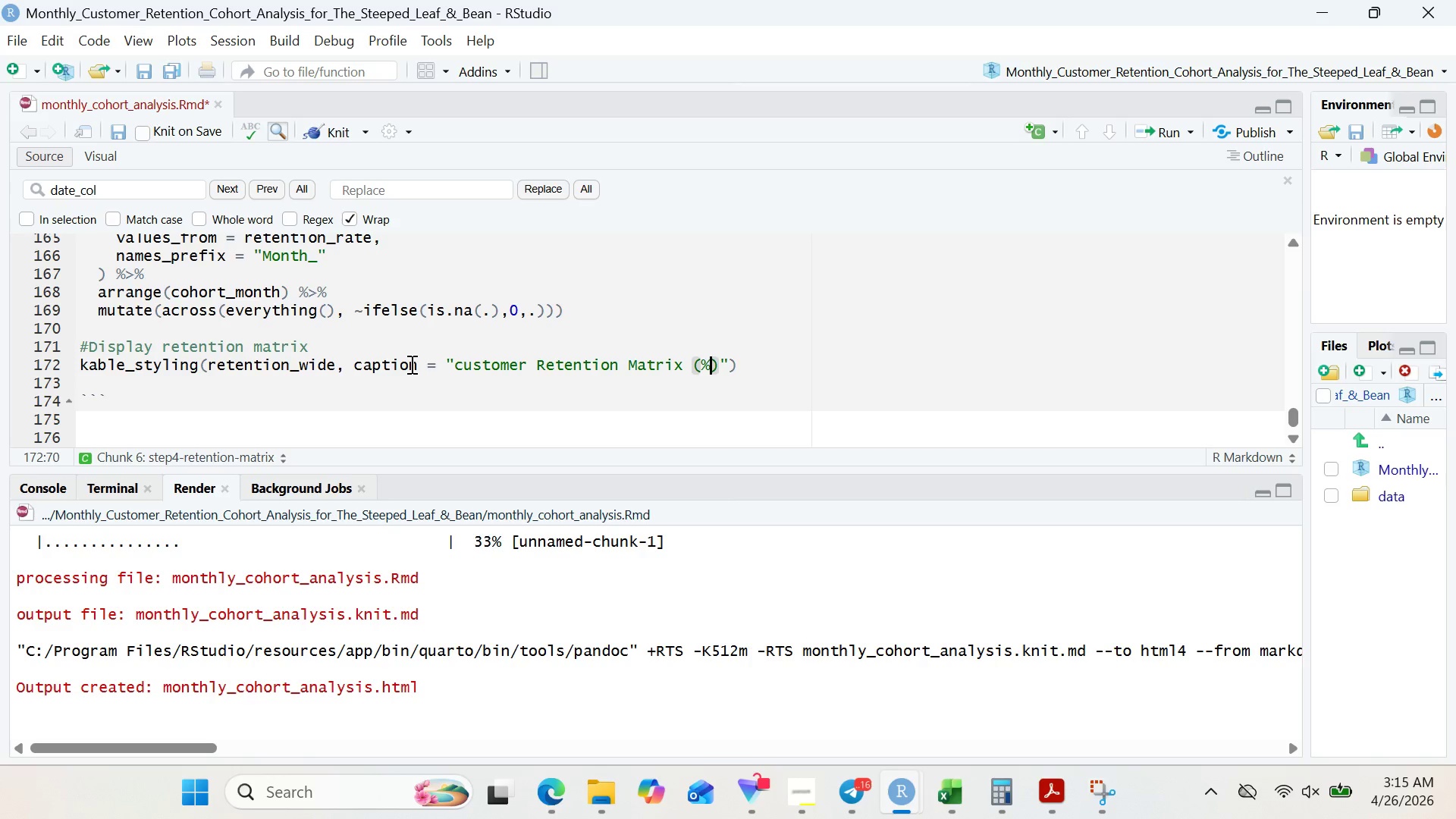 
key(Escape)
 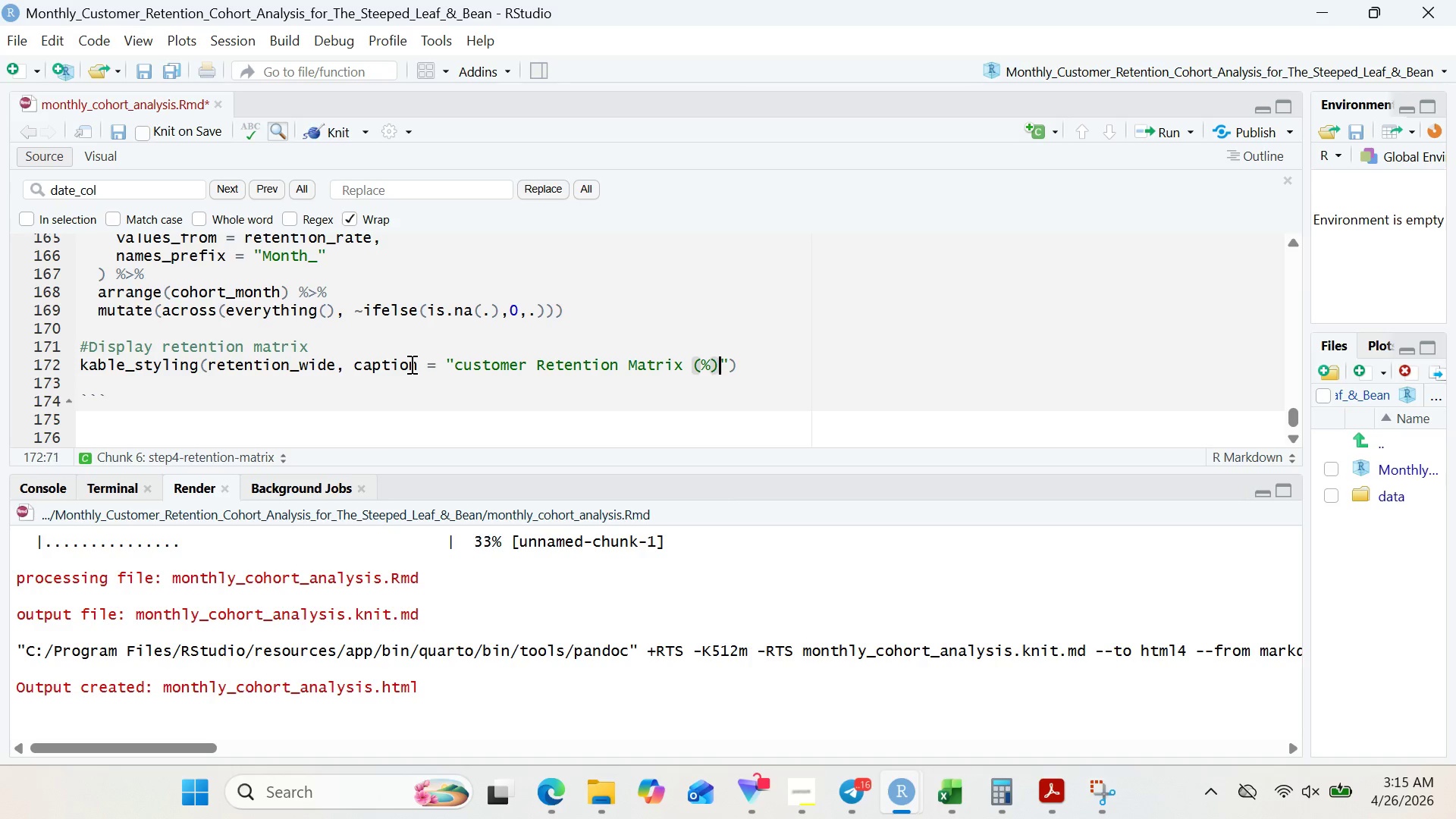 
key(ArrowRight)
 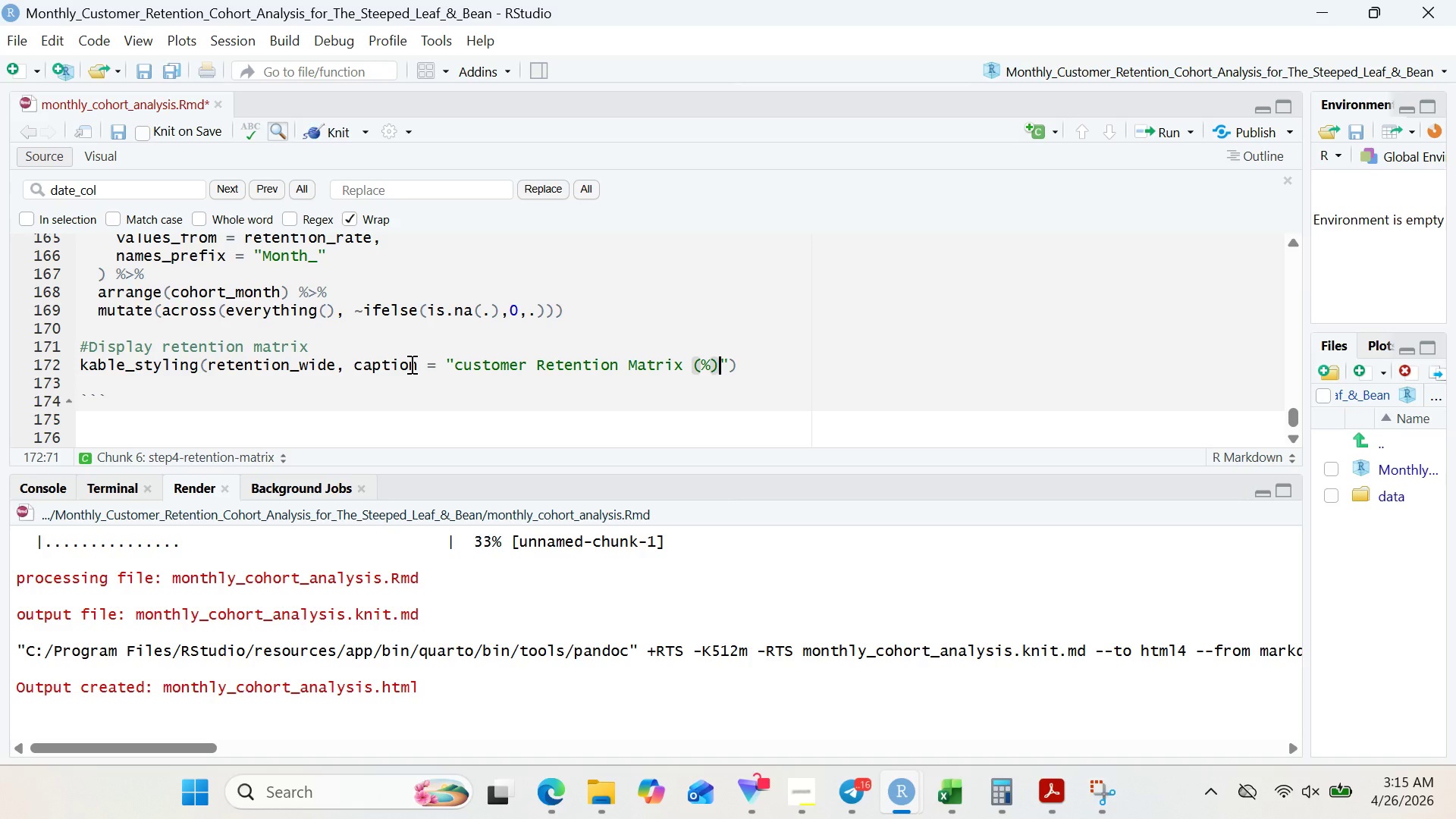 
key(ArrowRight)
 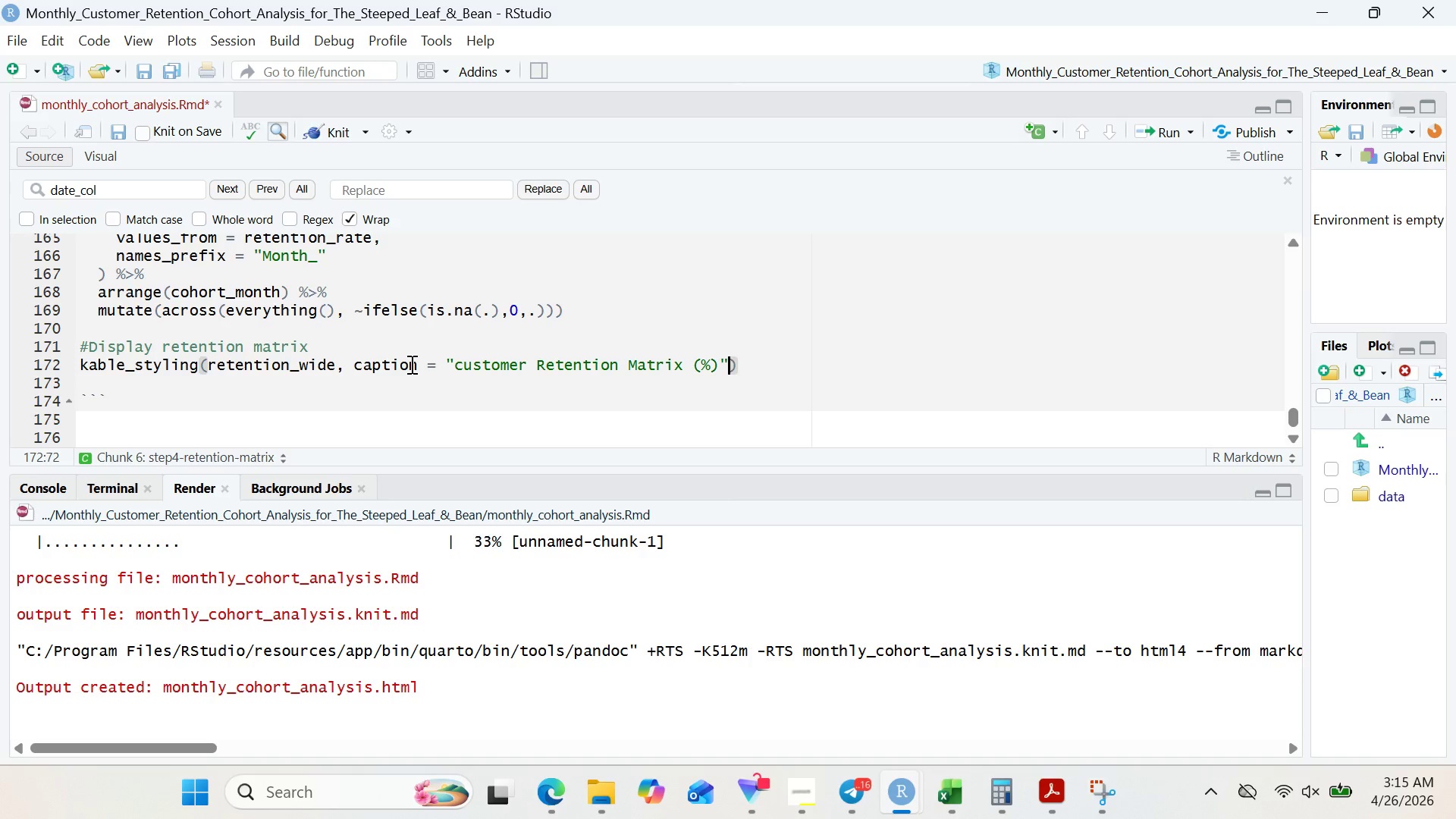 
type(, digits = 1)
 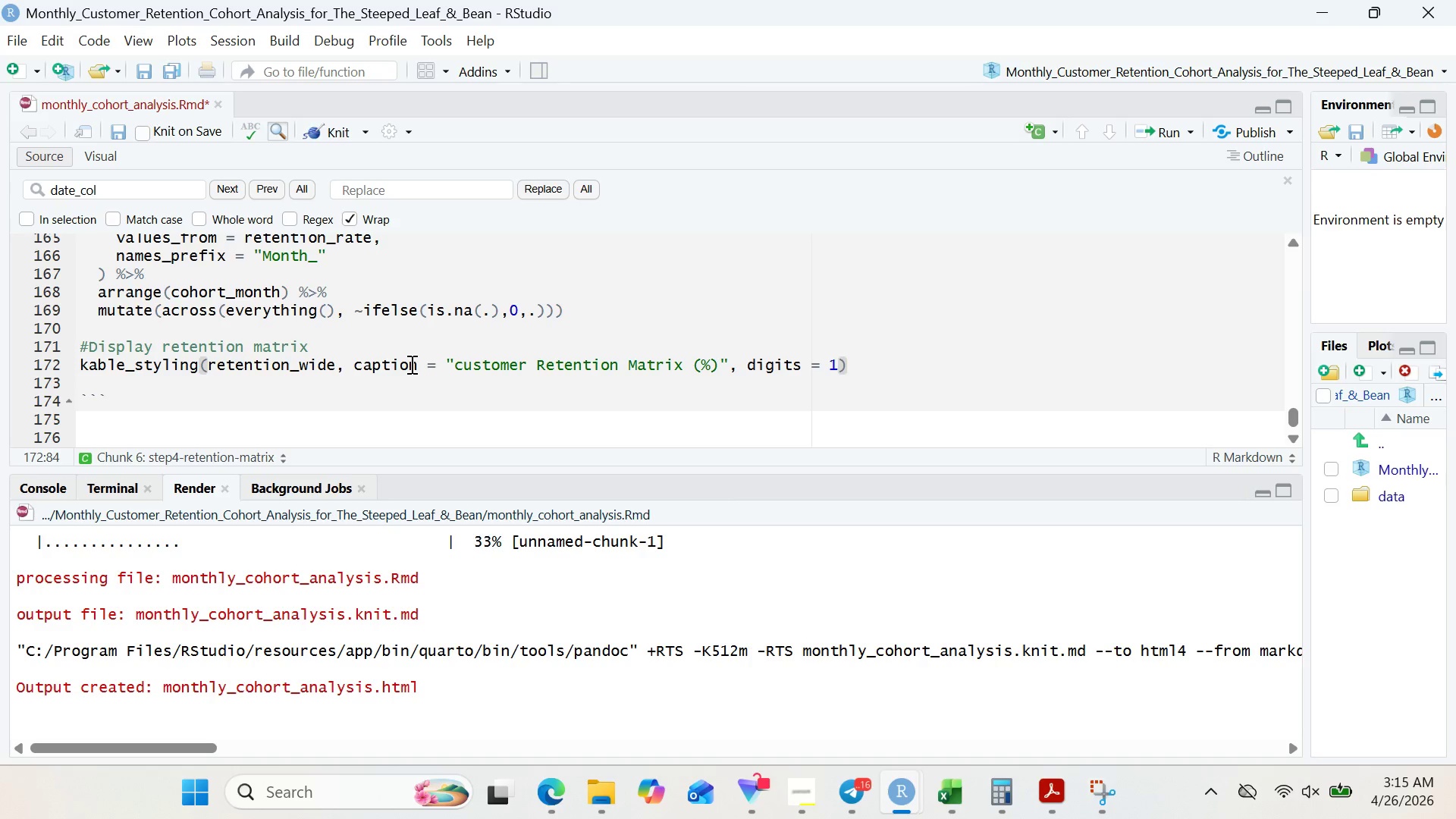 
key(ArrowRight)
 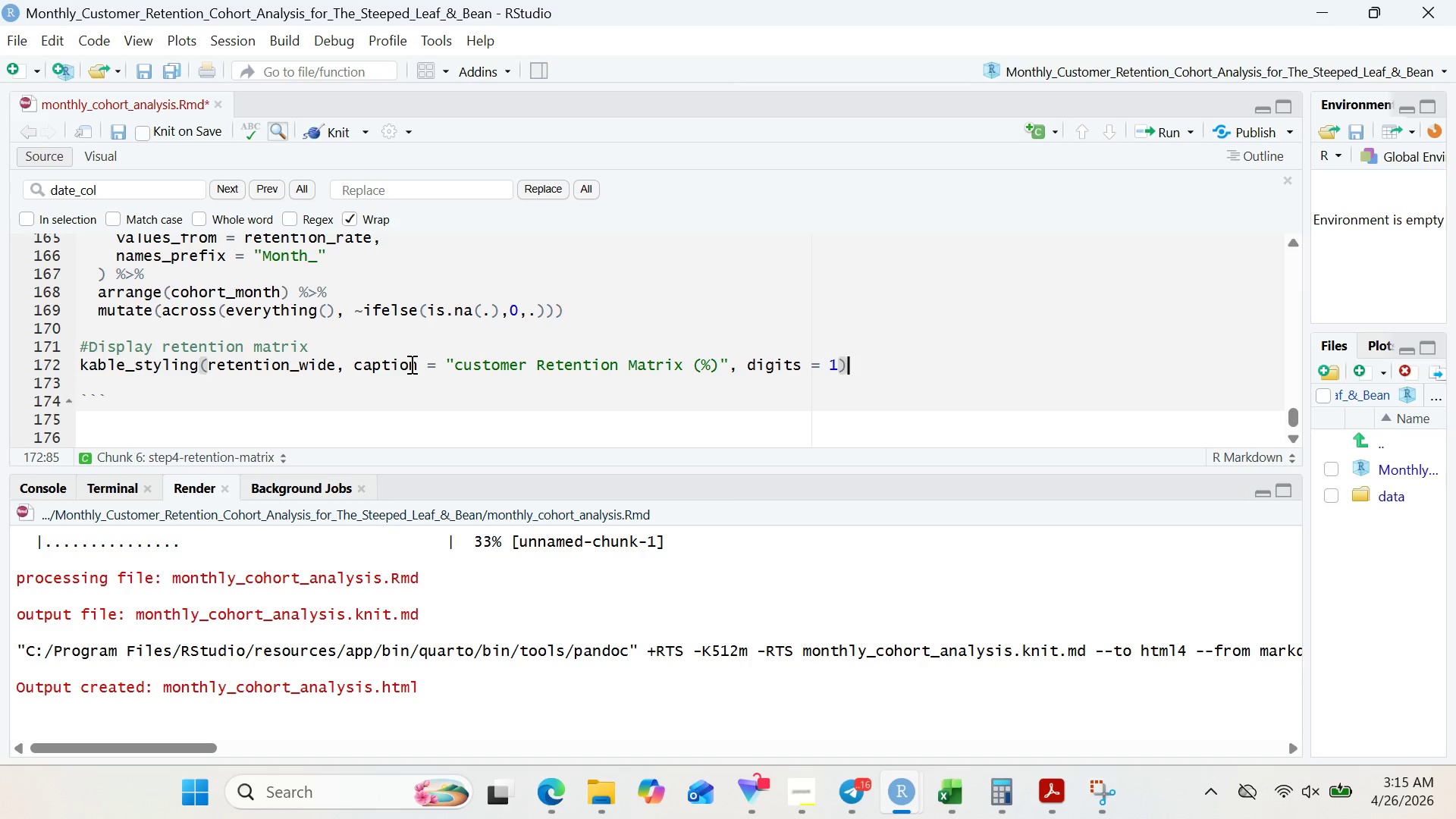 
key(Space)
 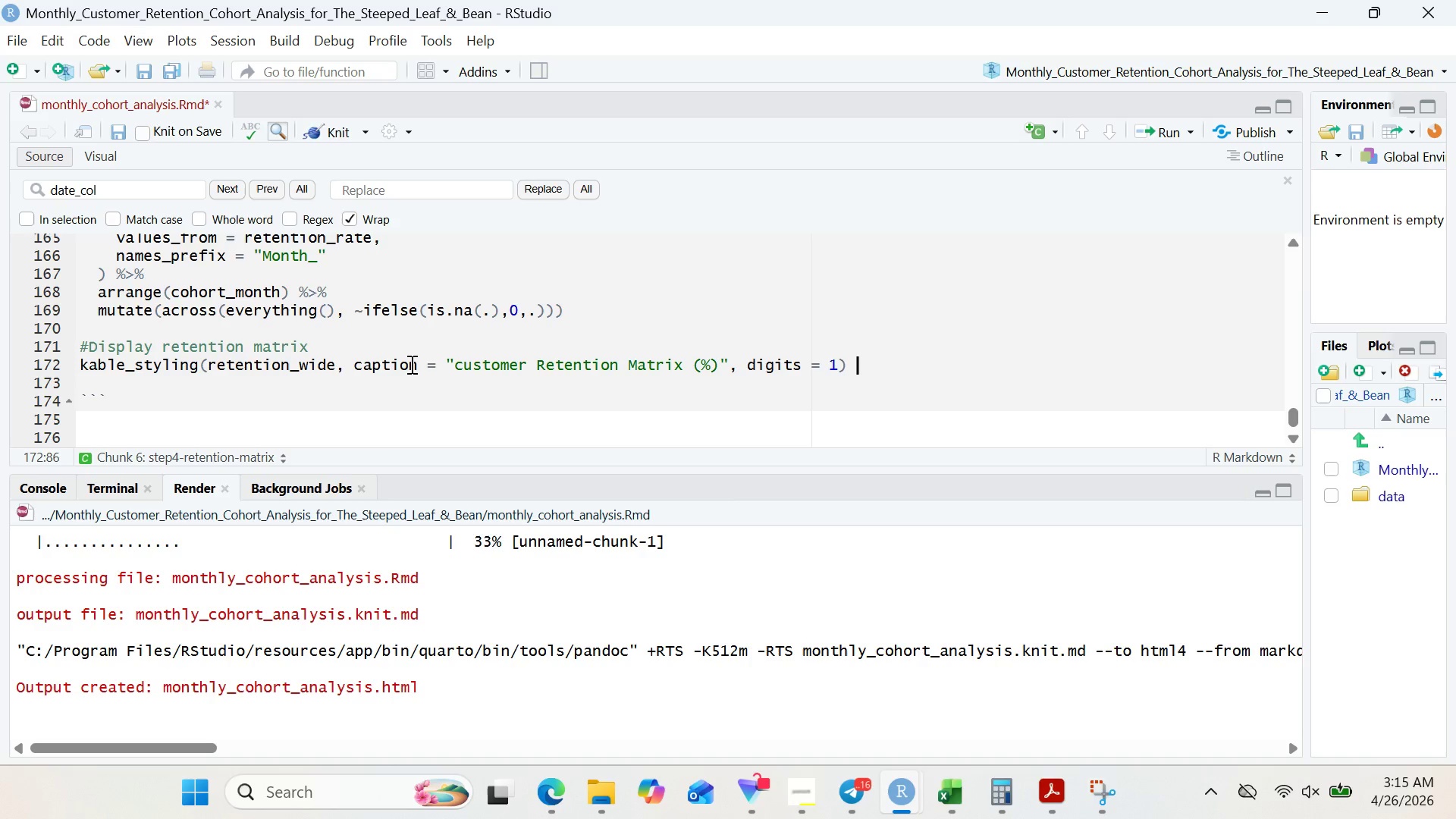 
key(Shift+5)
 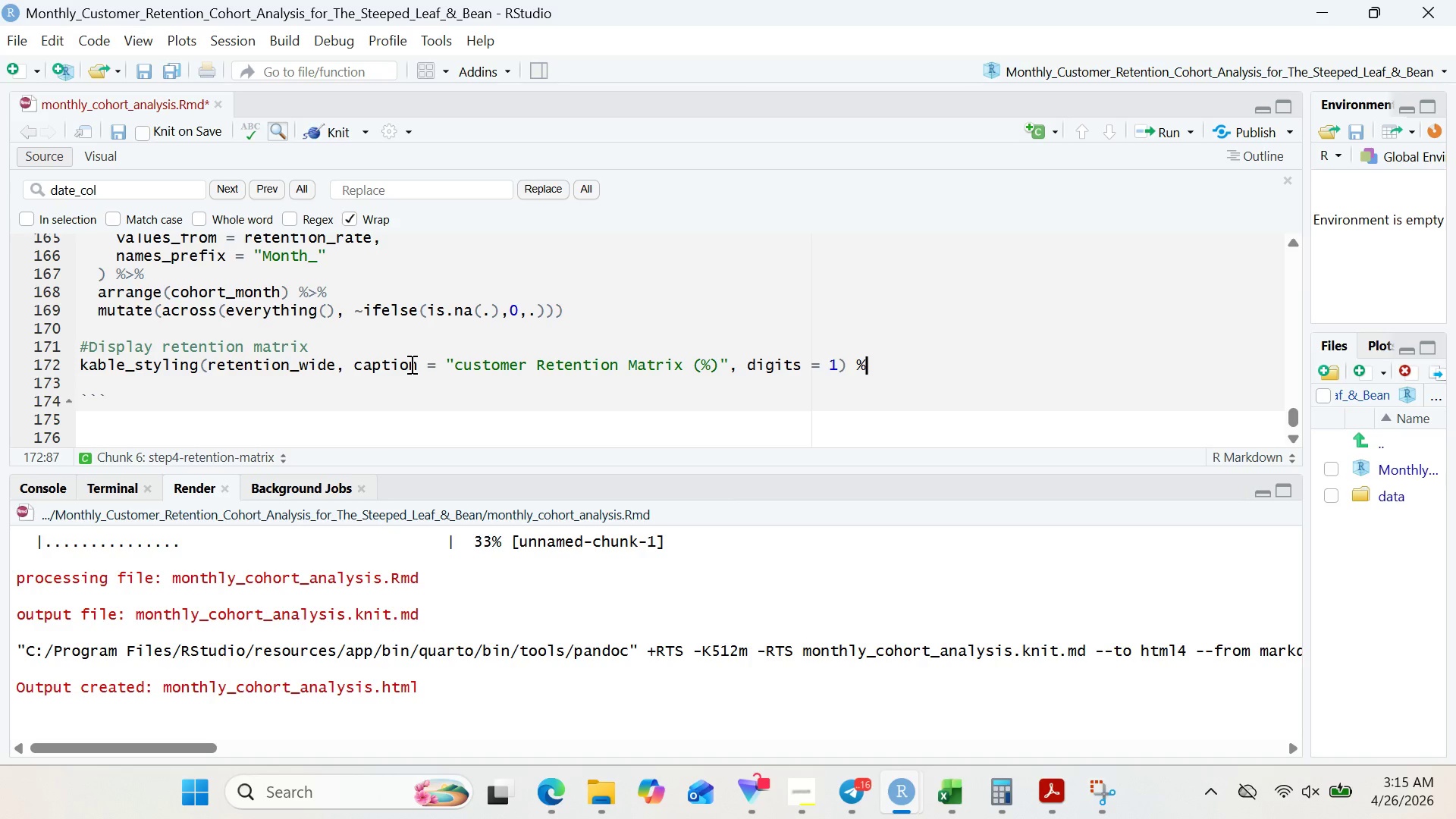 
key(Shift+Period)
 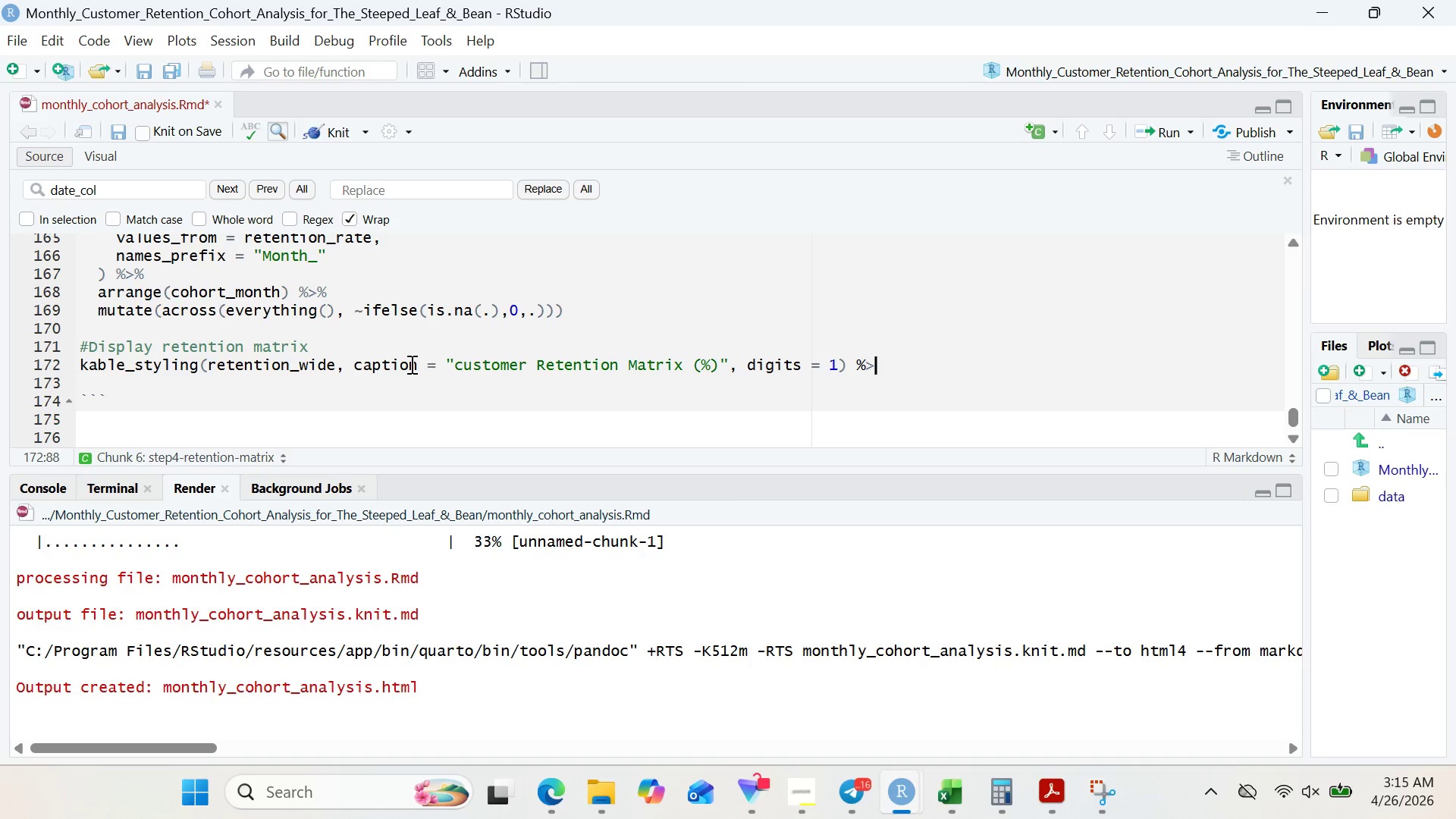 
key(Shift+5)
 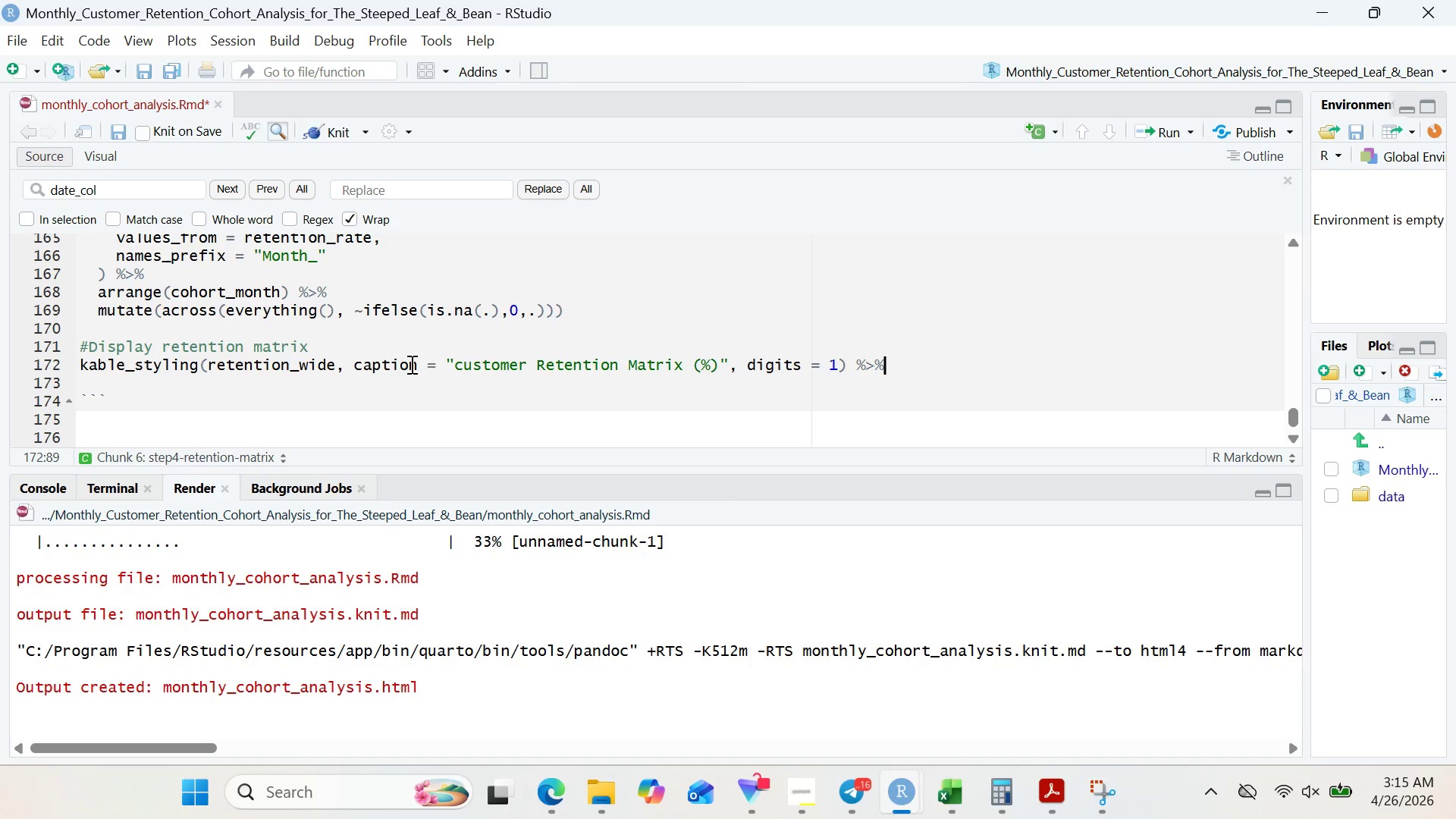 
key(Enter)
 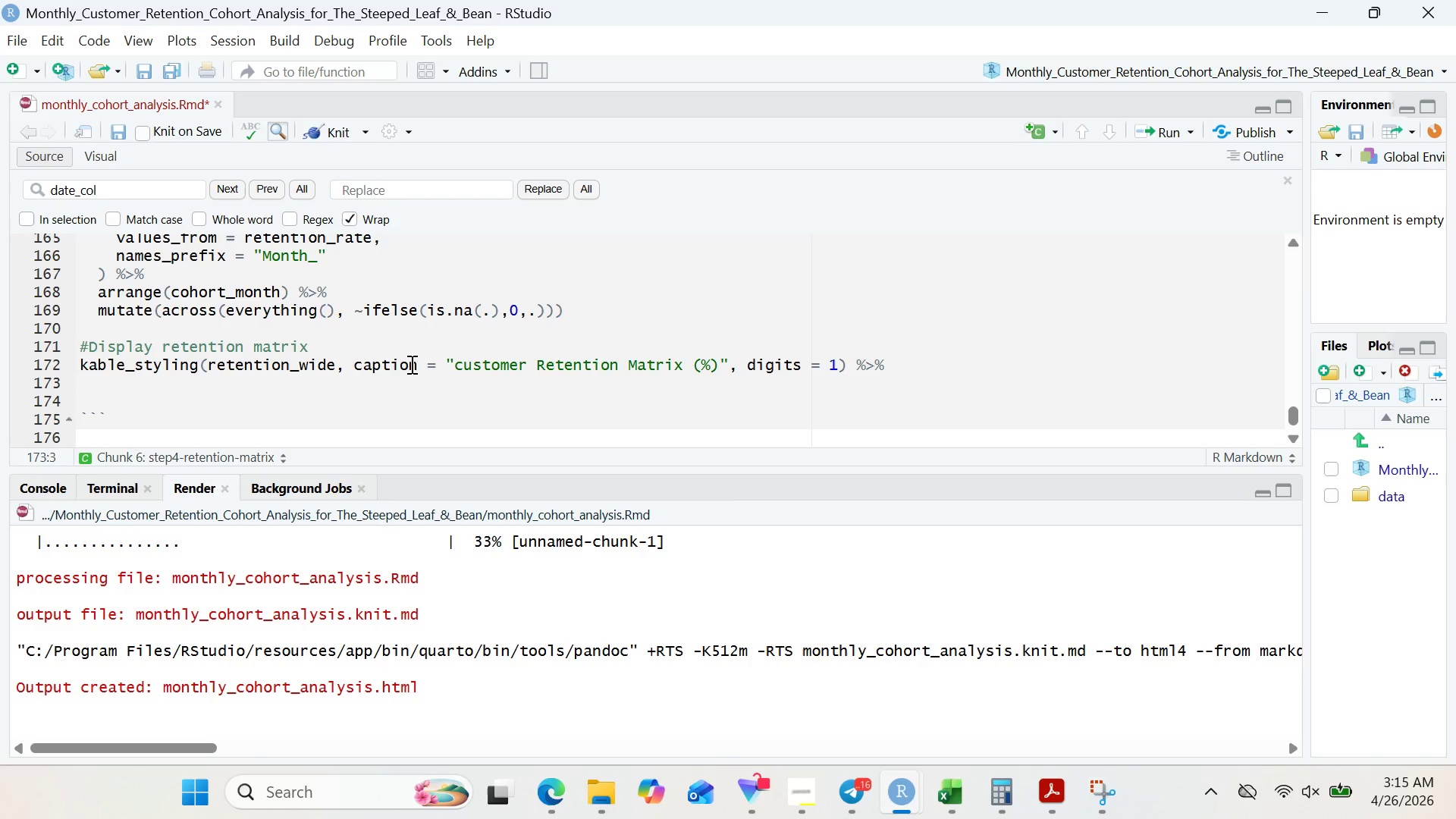 
type(kba)
key(Backspace)
key(Backspace)
type(able_styling(bootstra)
 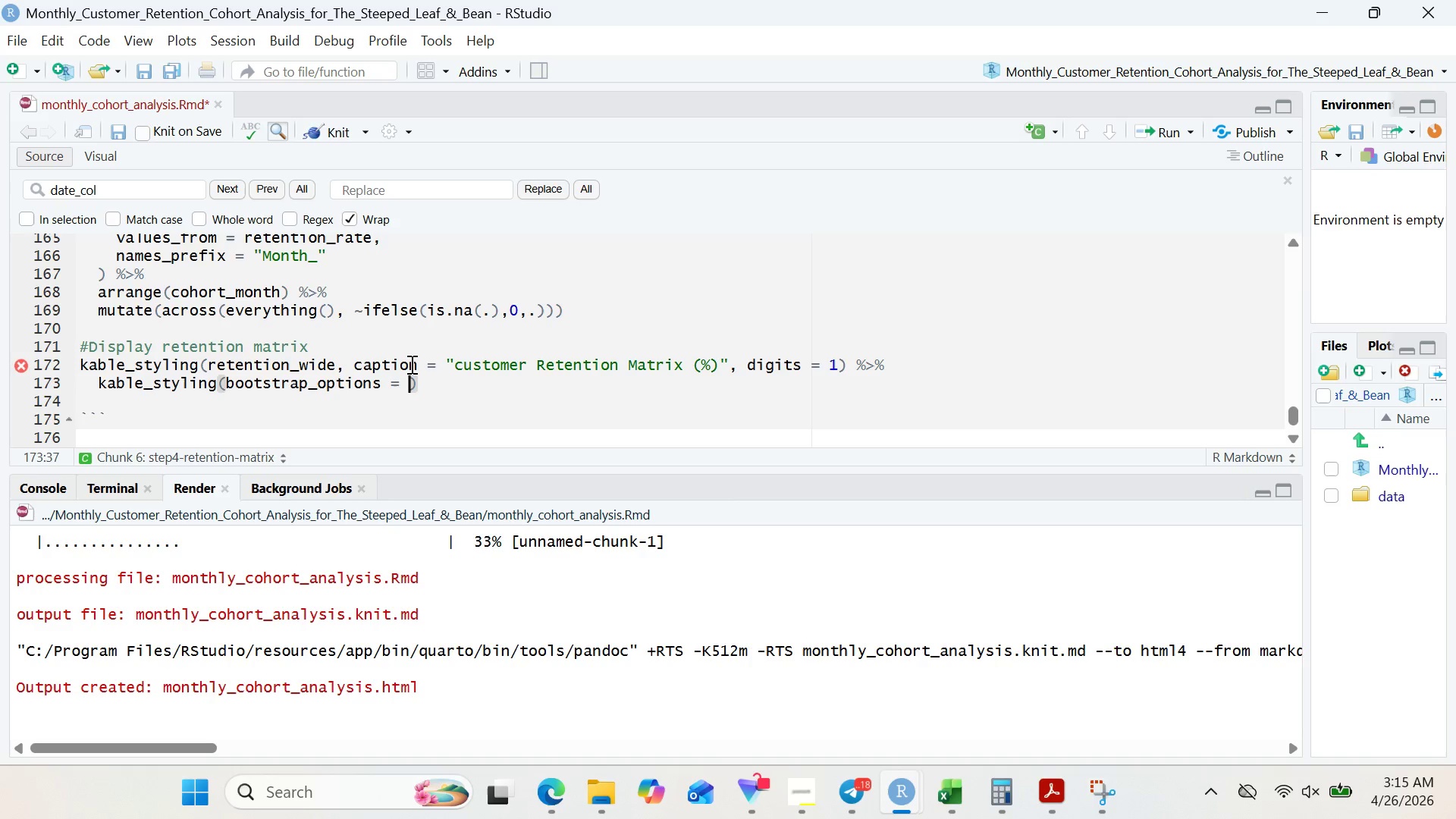 
 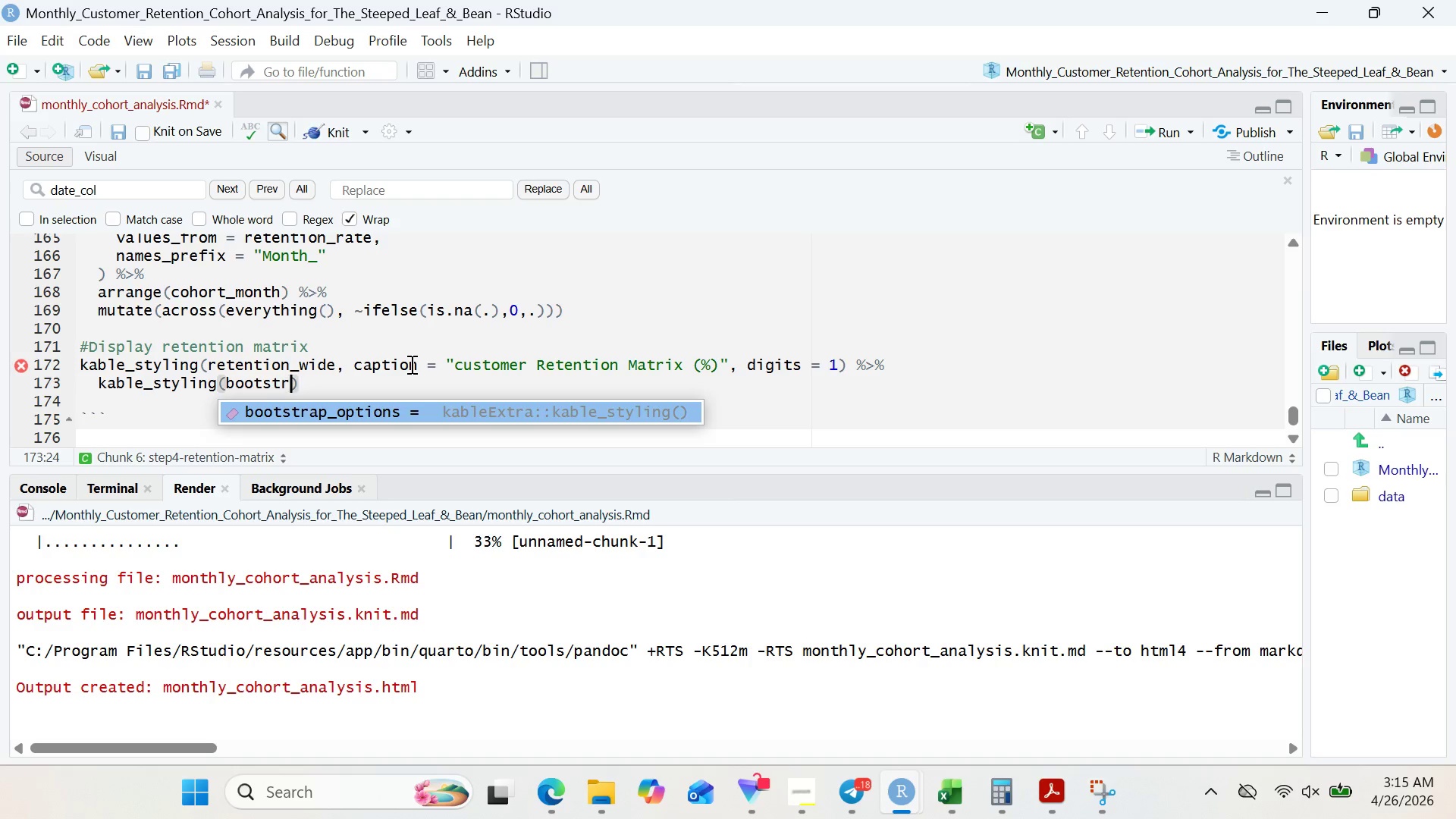 
key(Enter)
 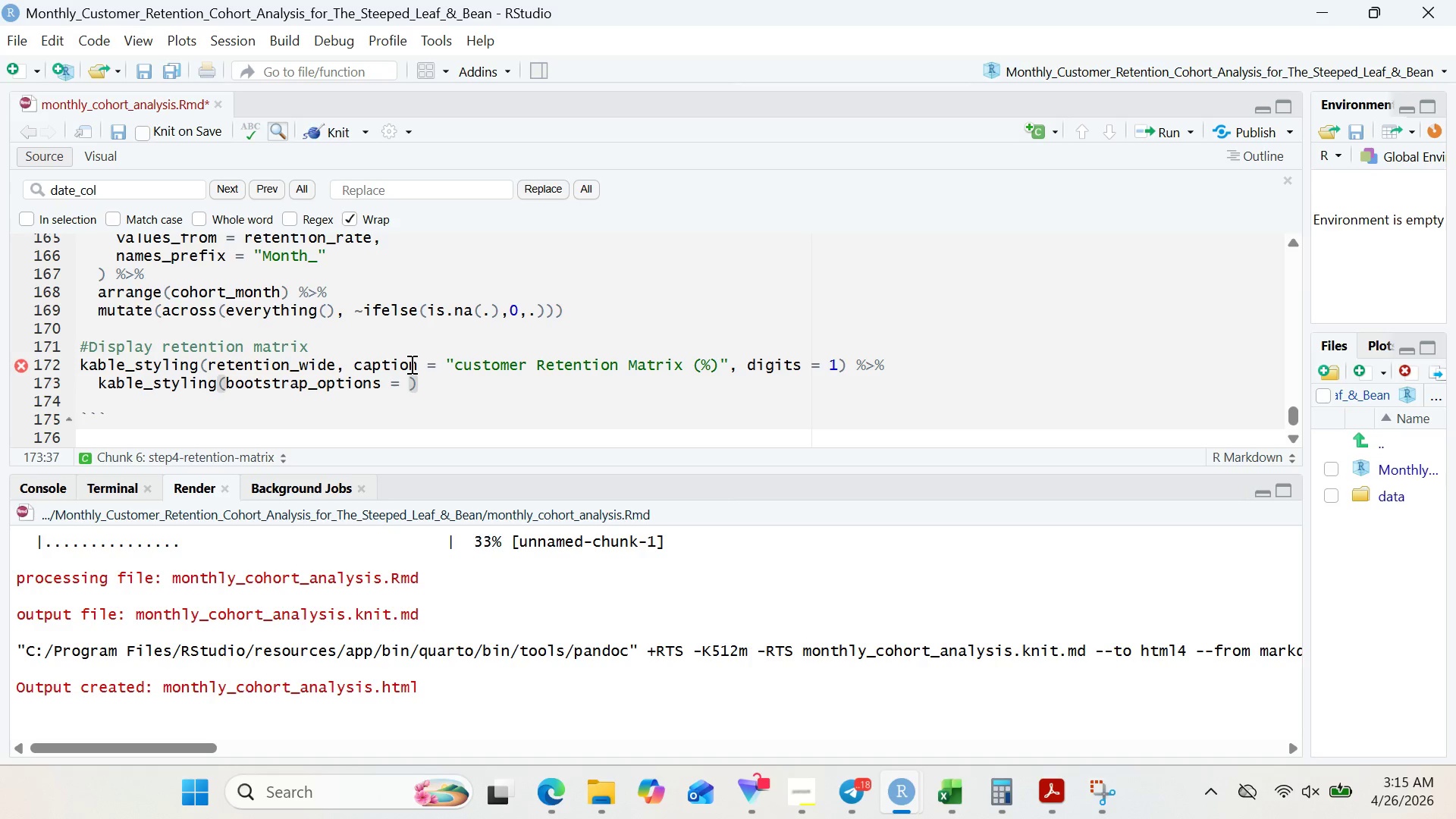 
type(c()
 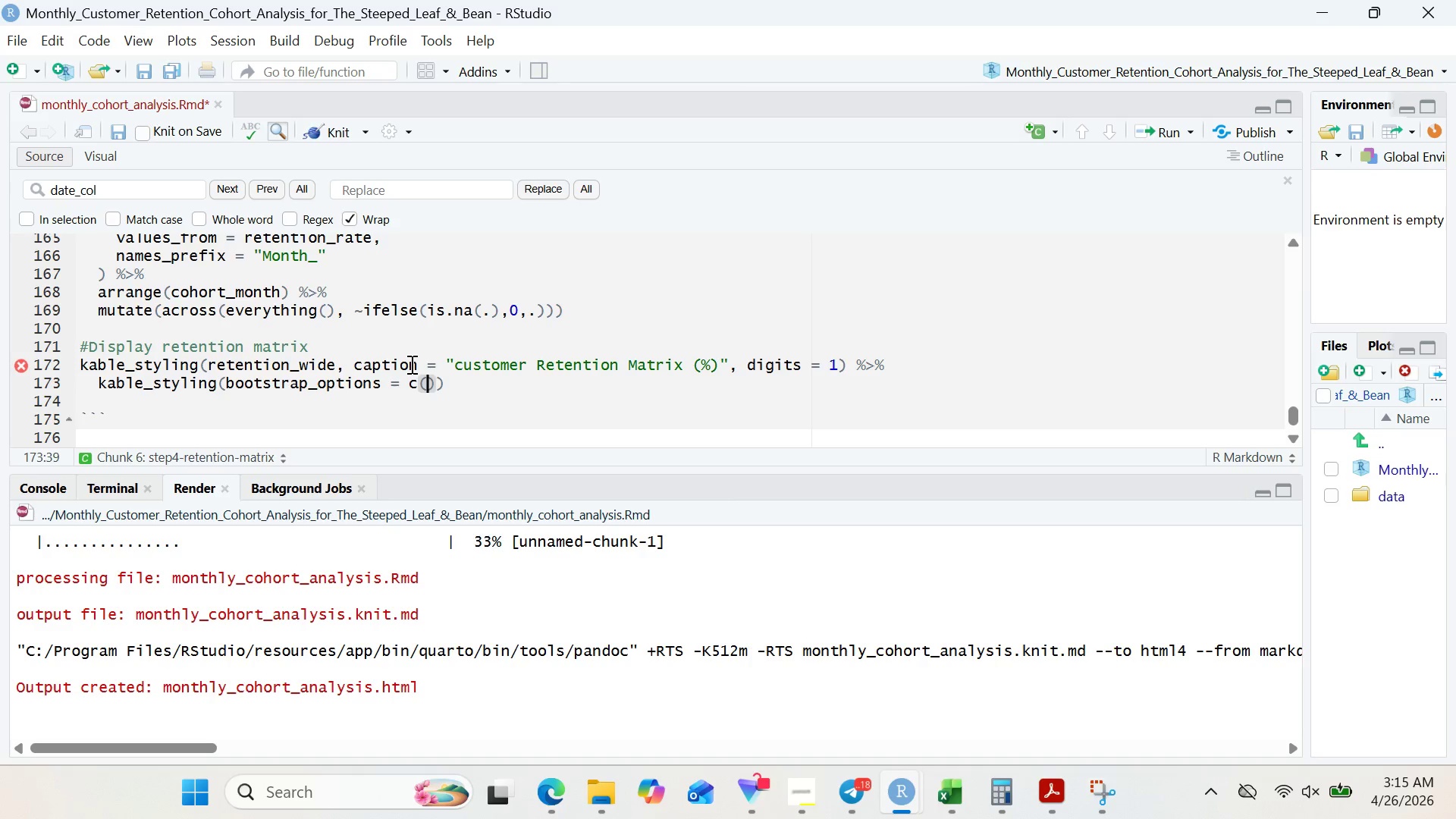 
wait(14.05)
 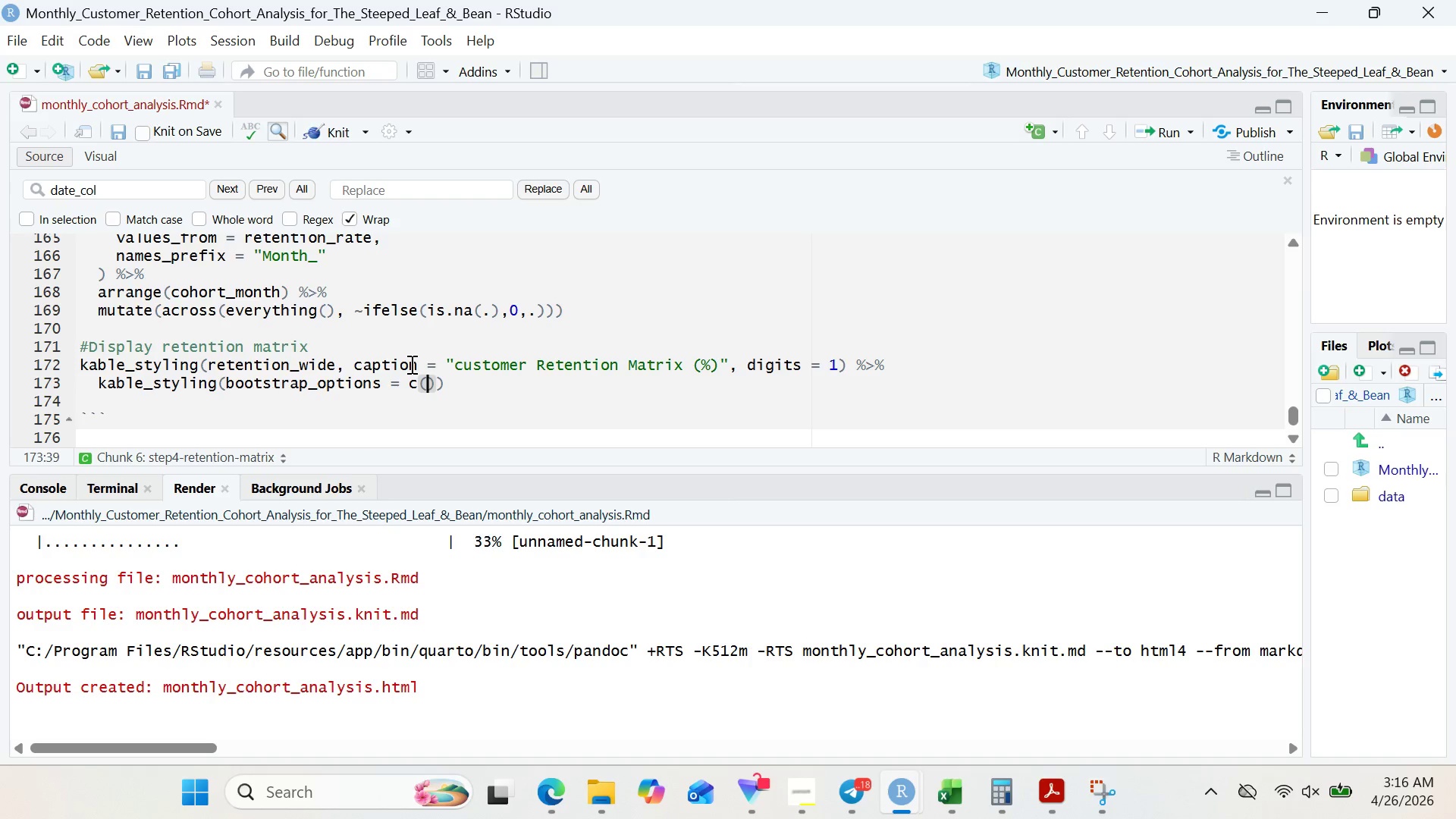 
type("striped)
 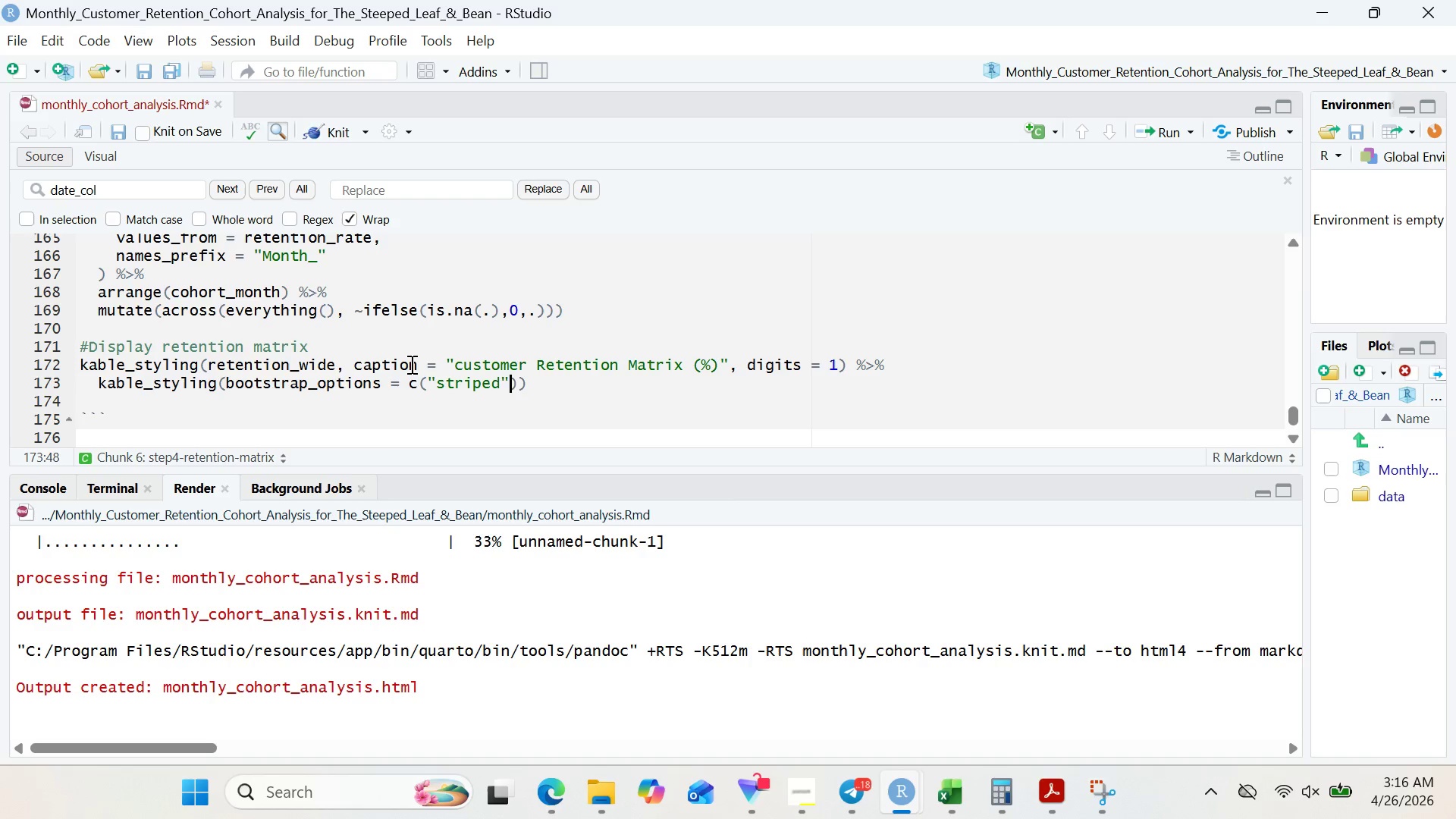 
key(ArrowRight)
 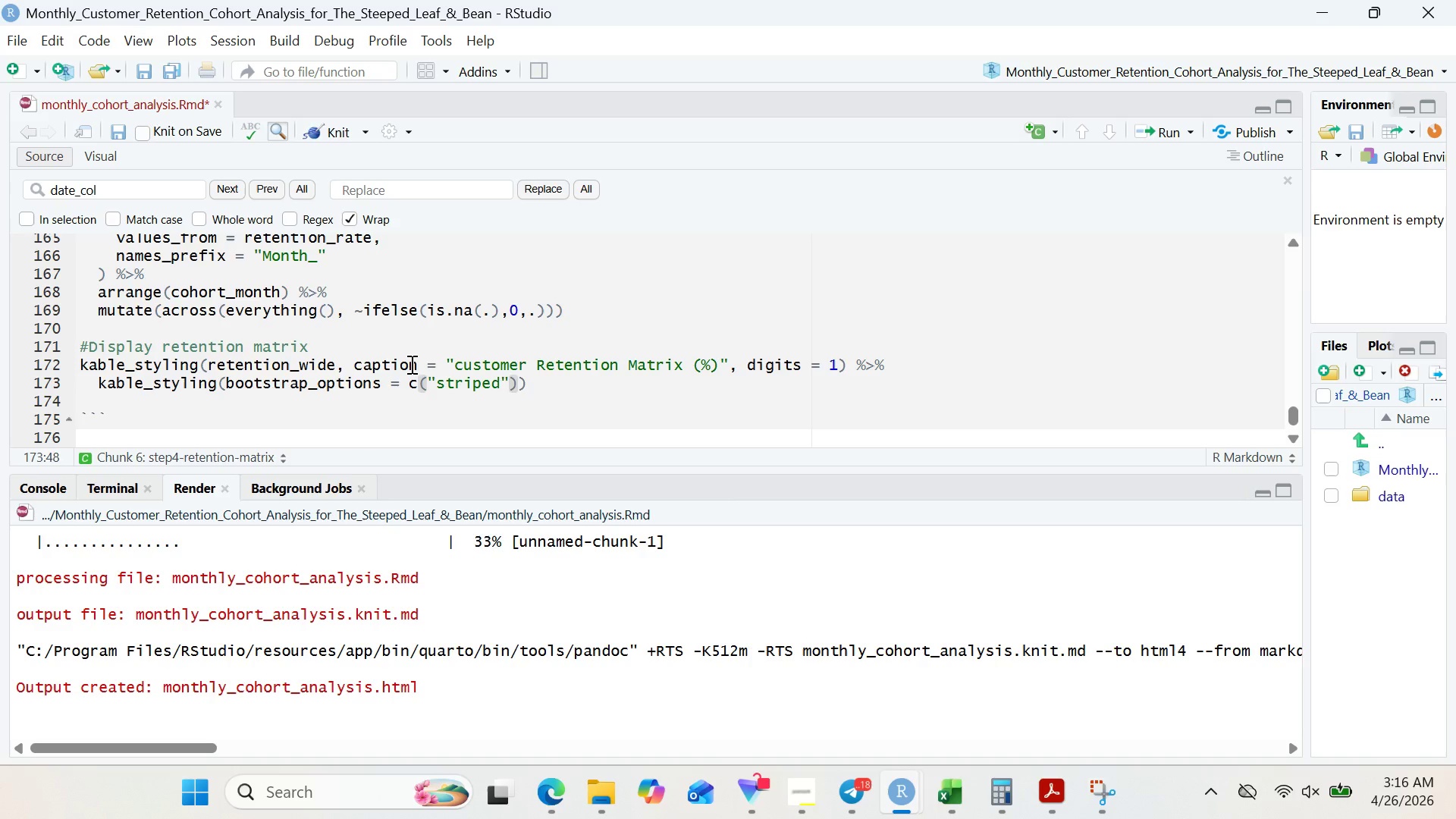 
type(, "hover)
 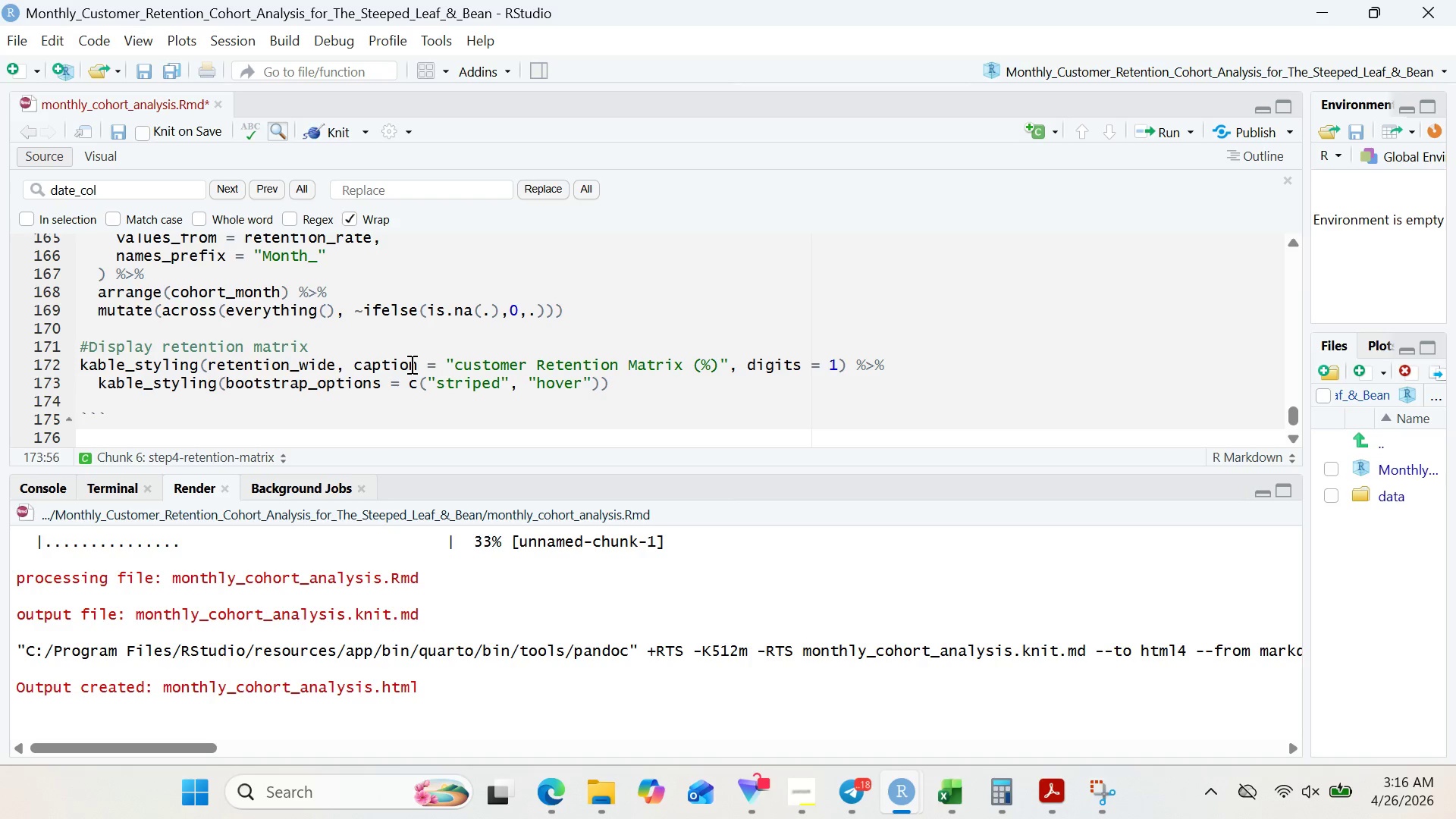 
key(ArrowRight)
 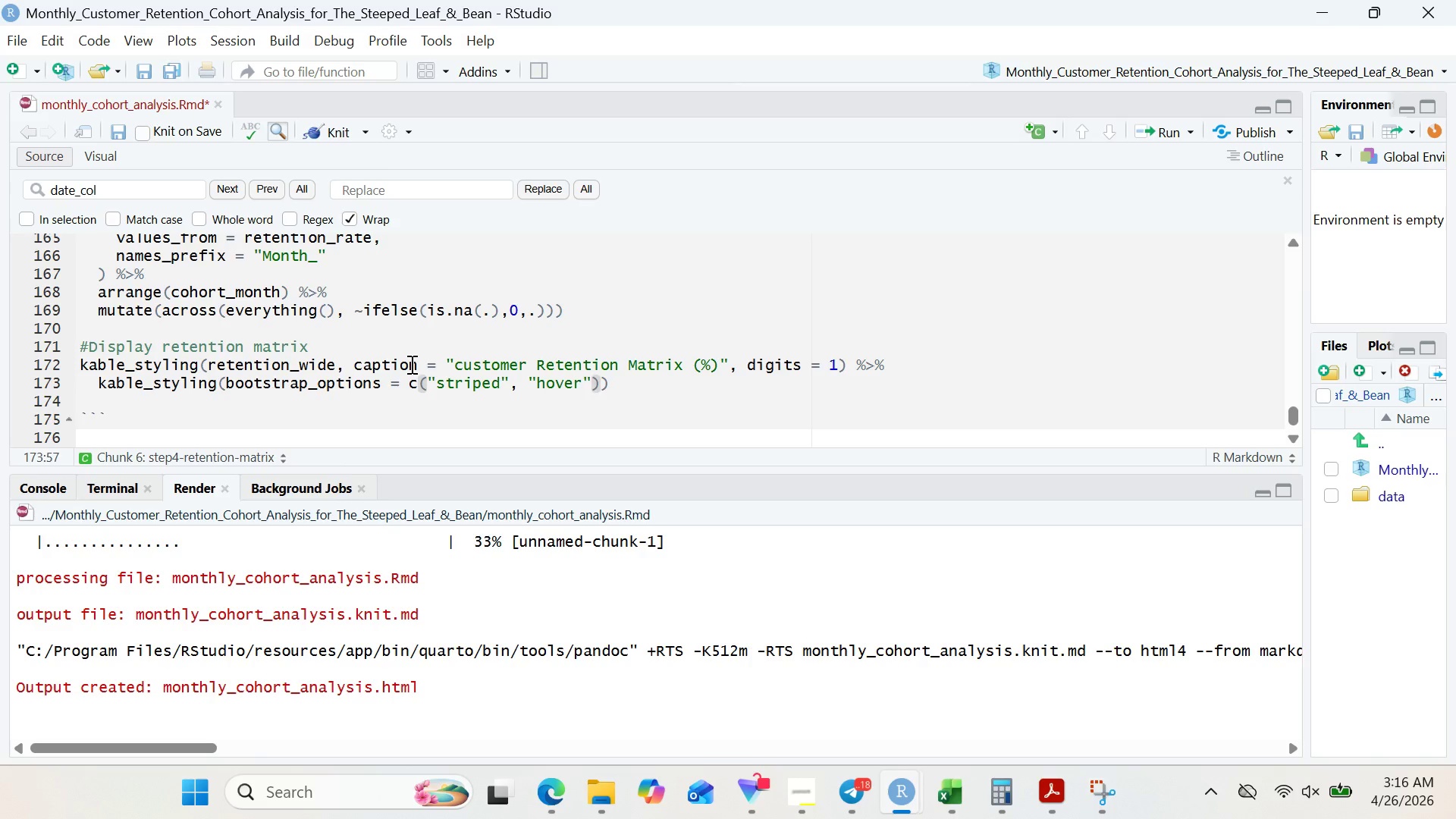 
key(ArrowRight)
 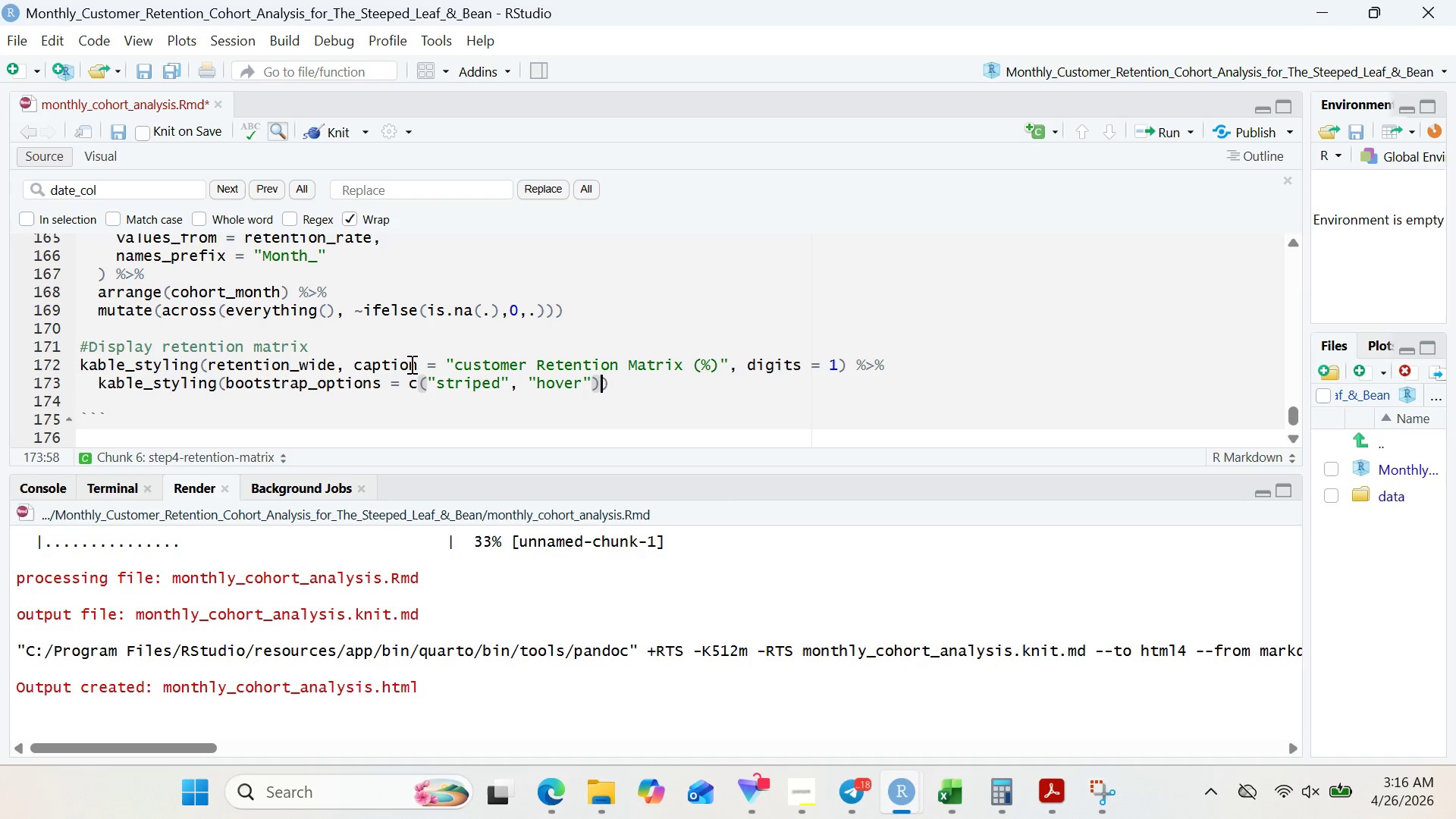 
key(ArrowRight)
 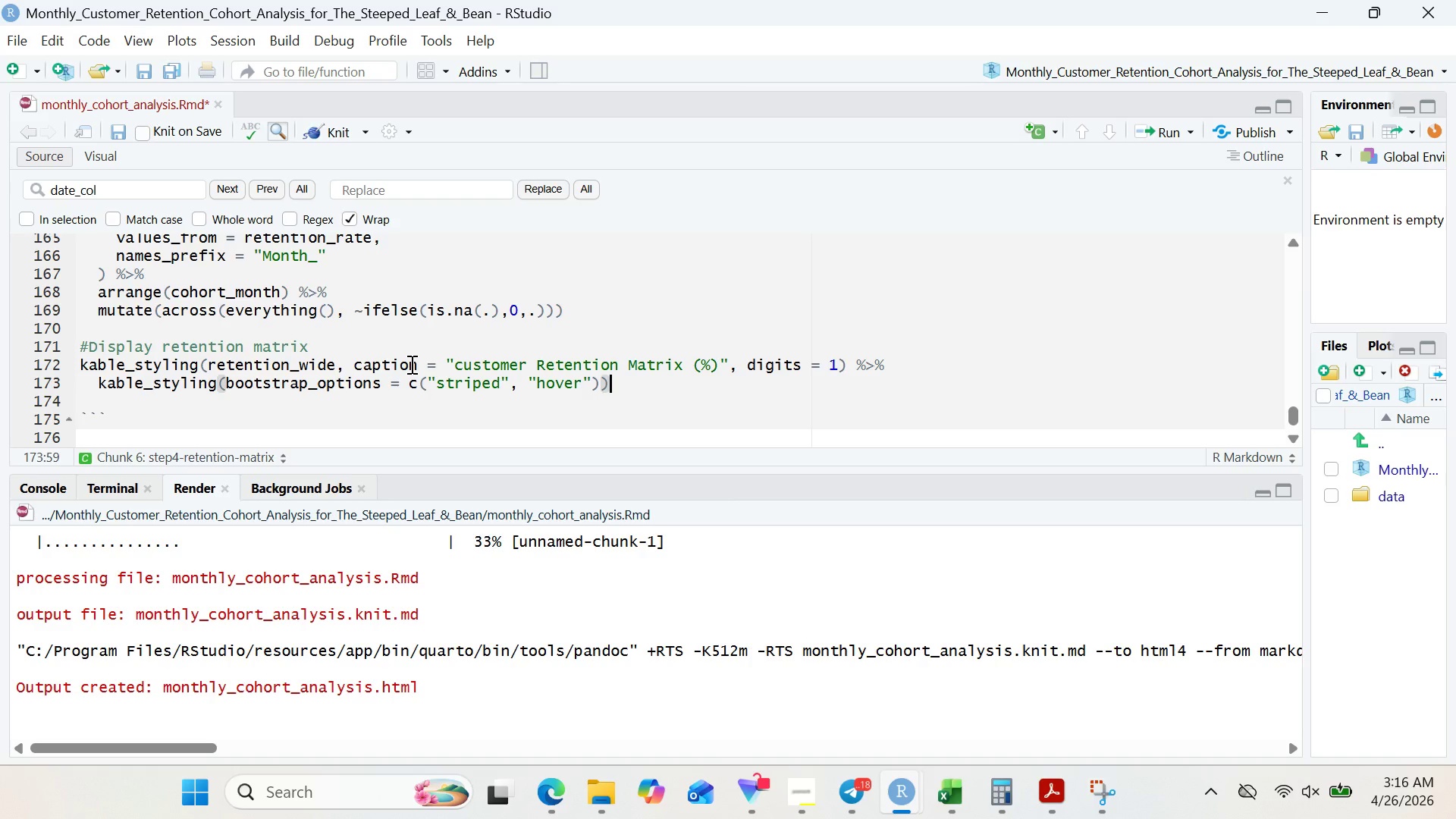 
key(Space)
 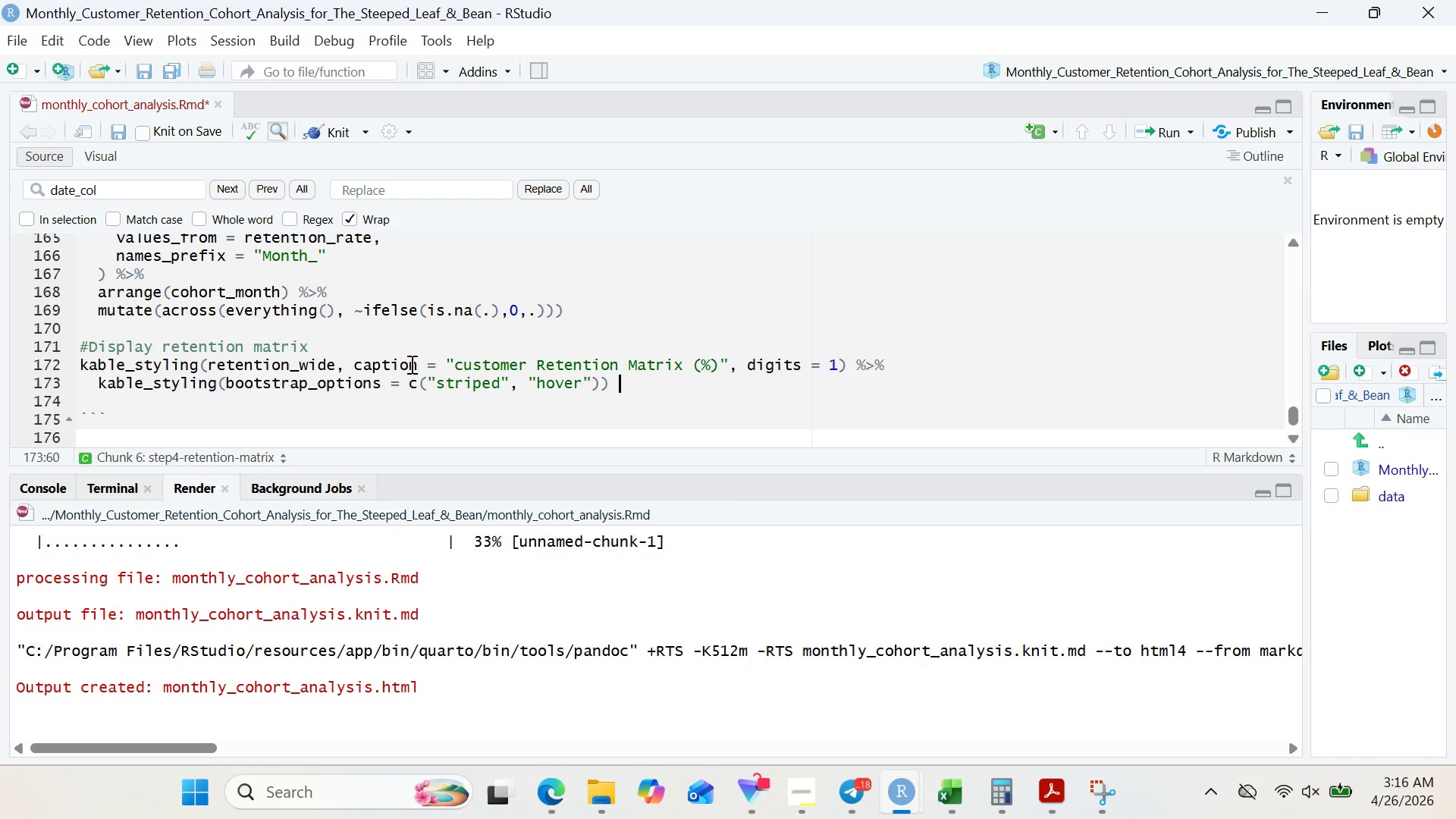 
key(Shift+5)
 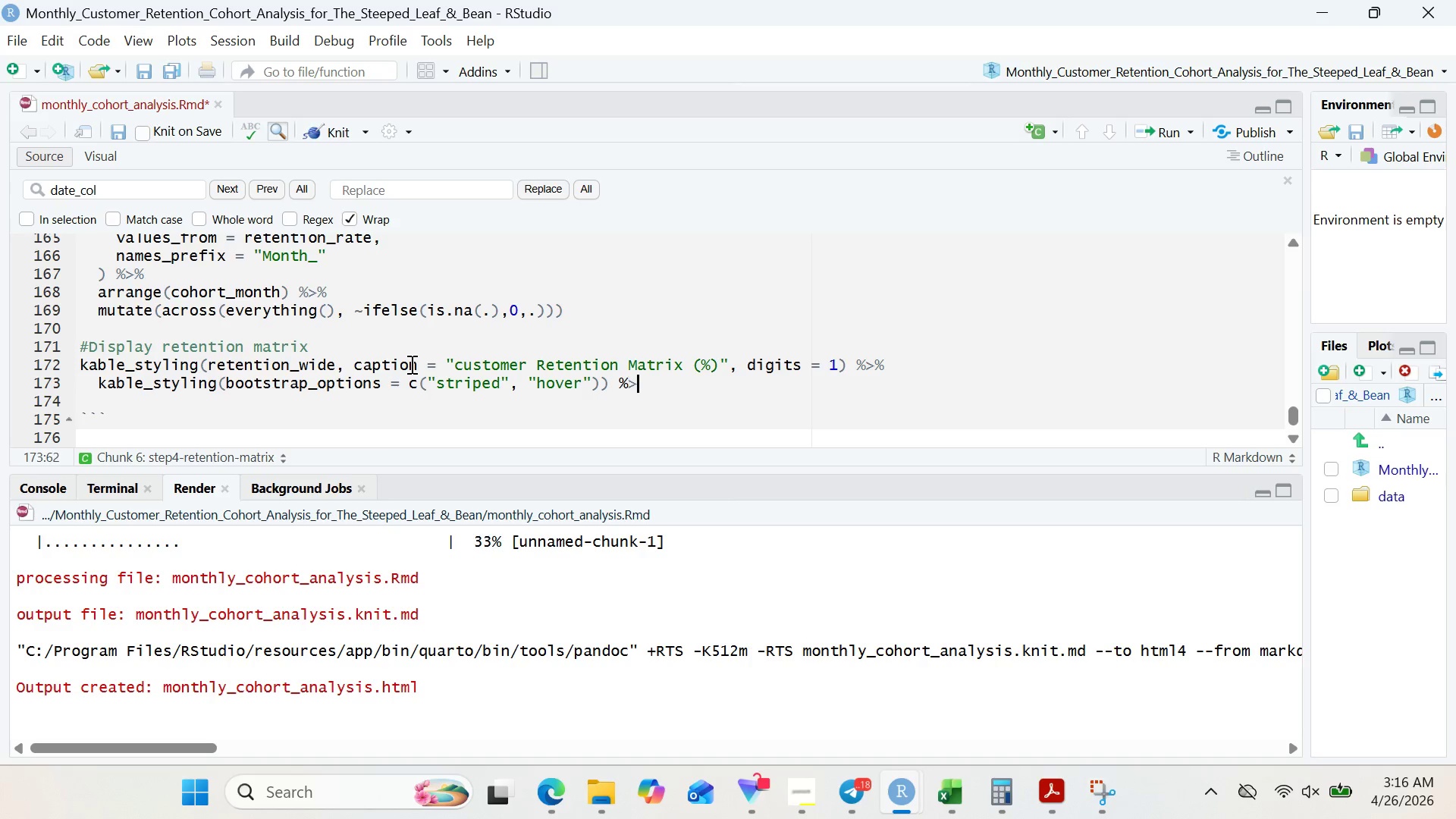 
key(Shift+Period)
 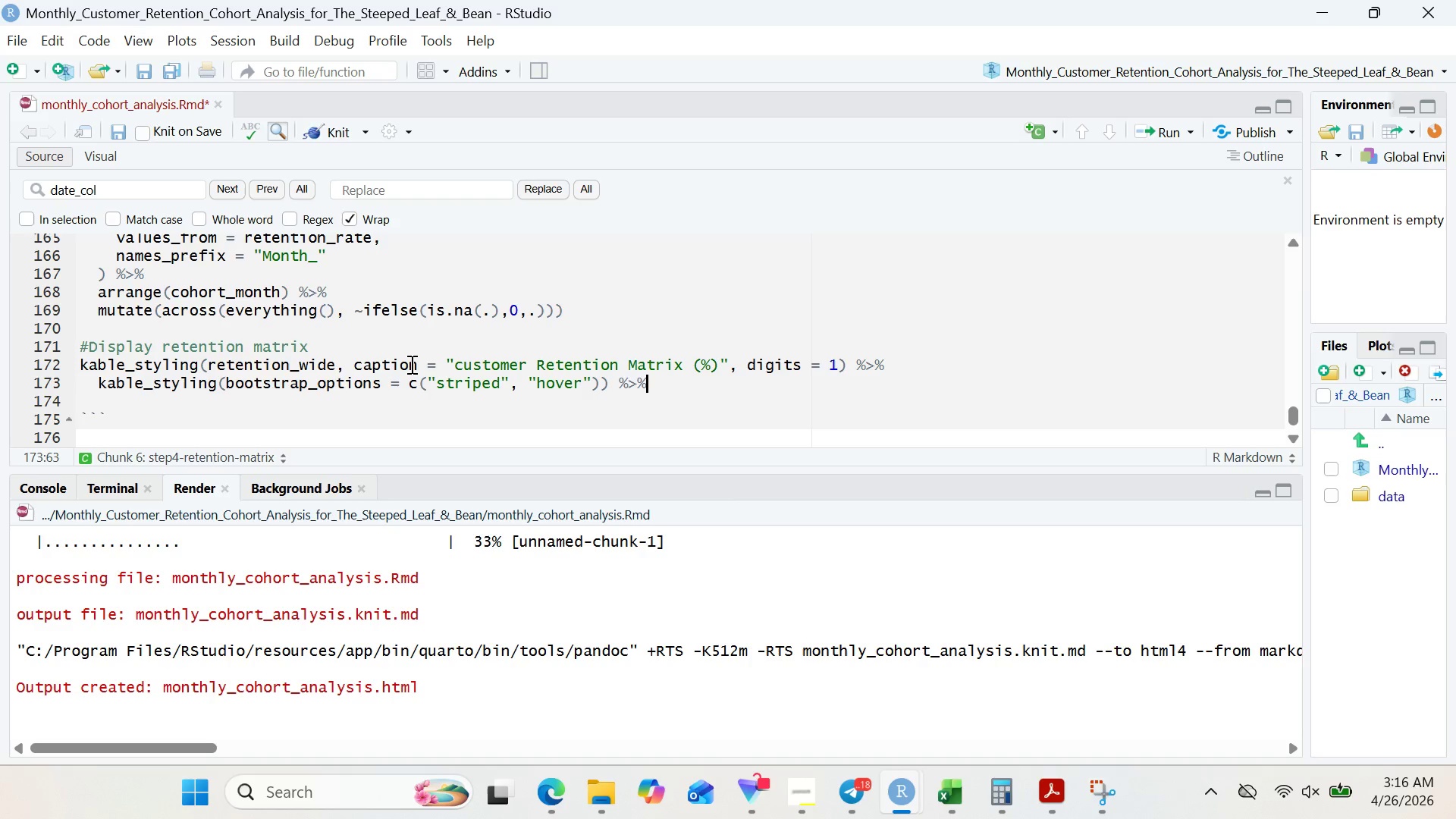 
key(Shift+5)
 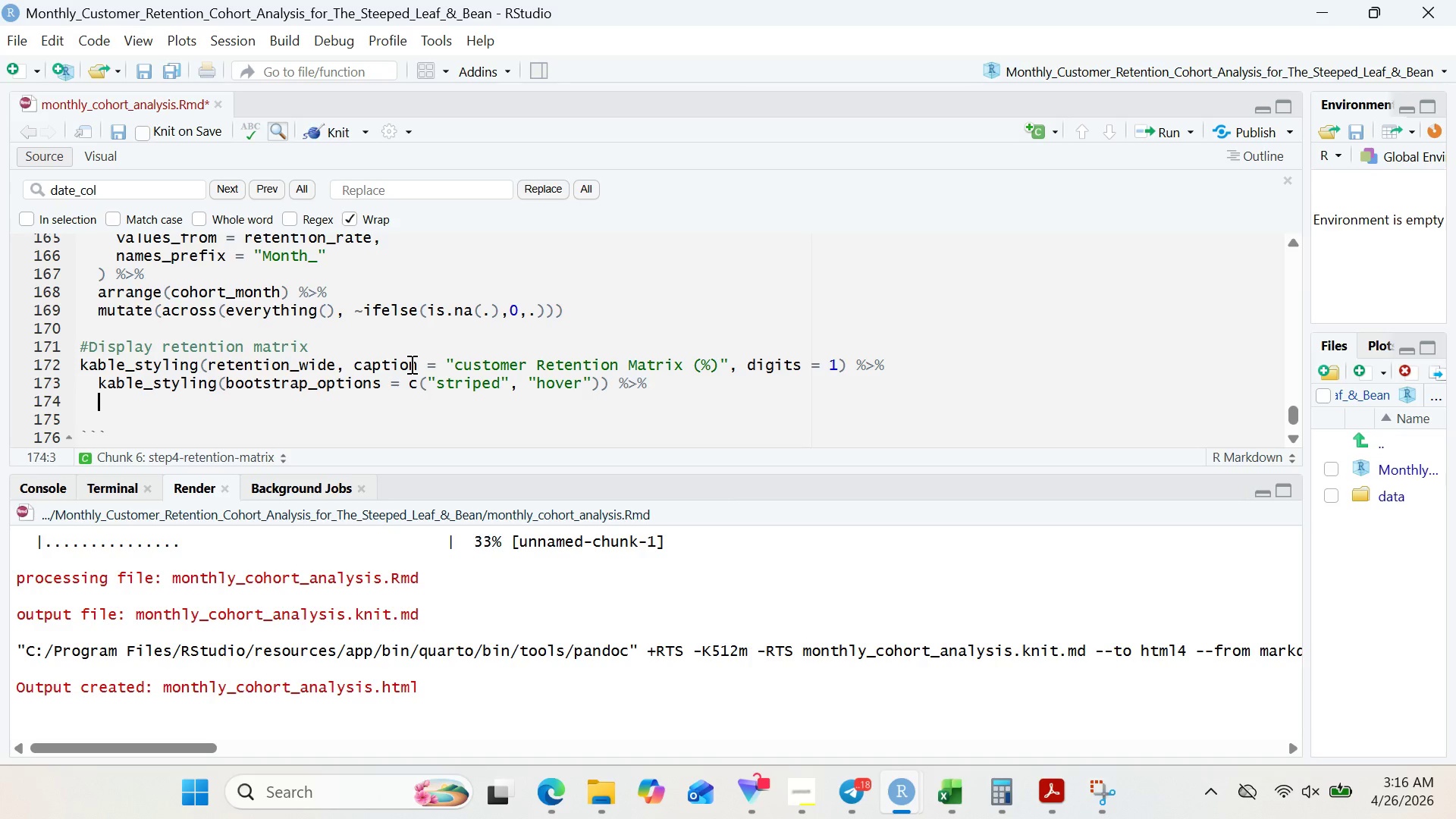 
key(Enter)
 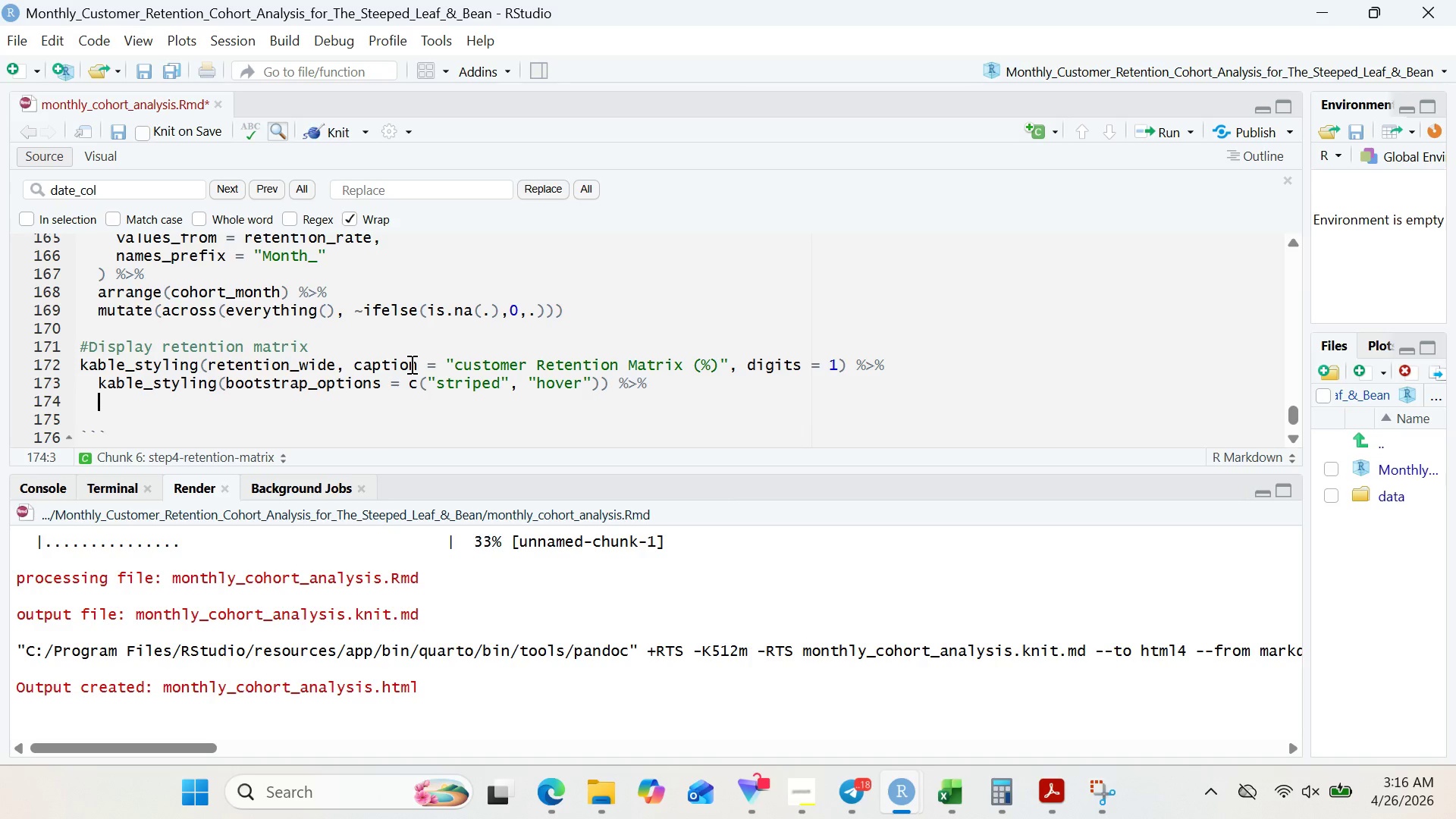 
type(row_spec(0, bold = TRUE)
 